 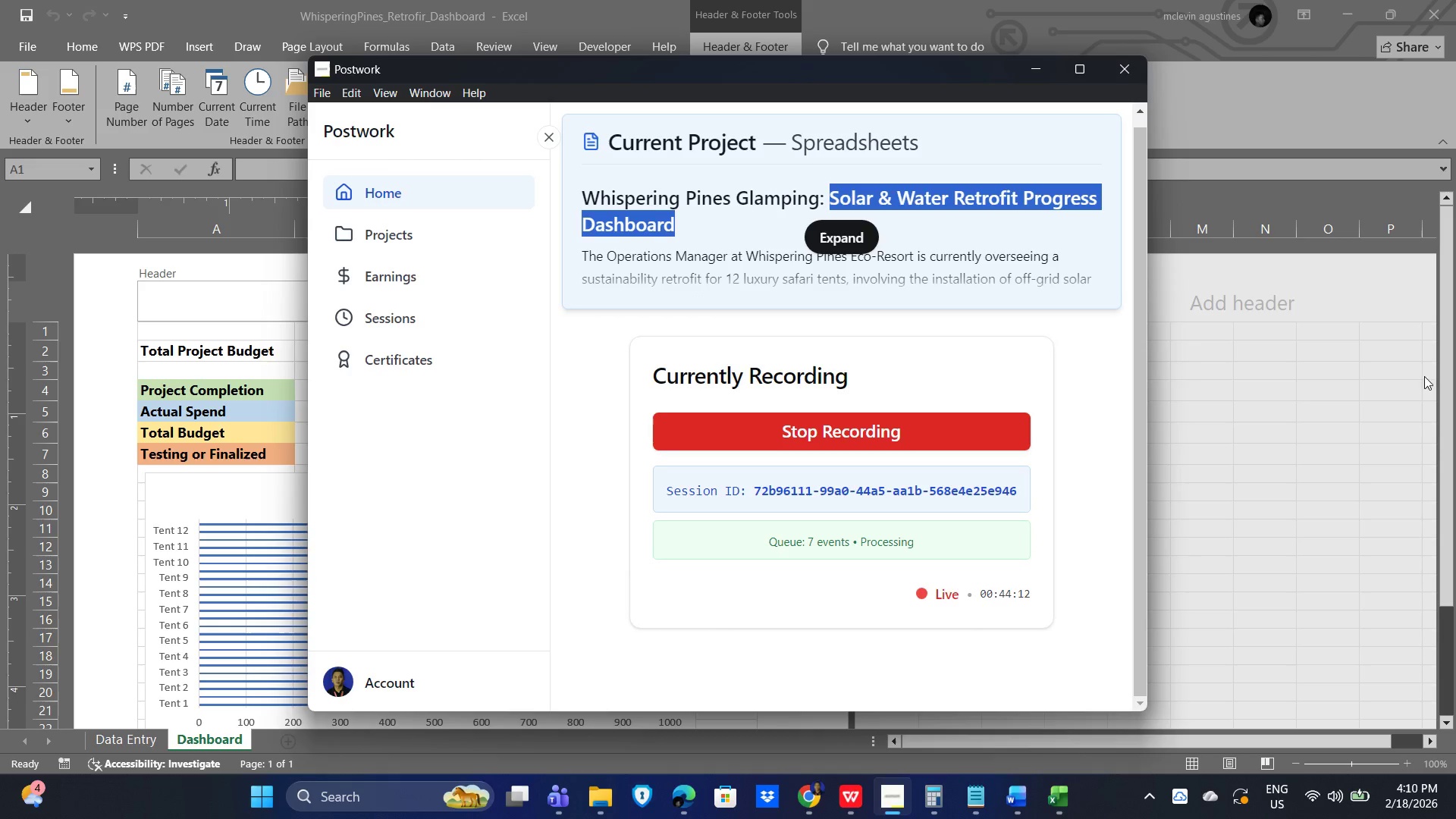 
key(Control+V)
 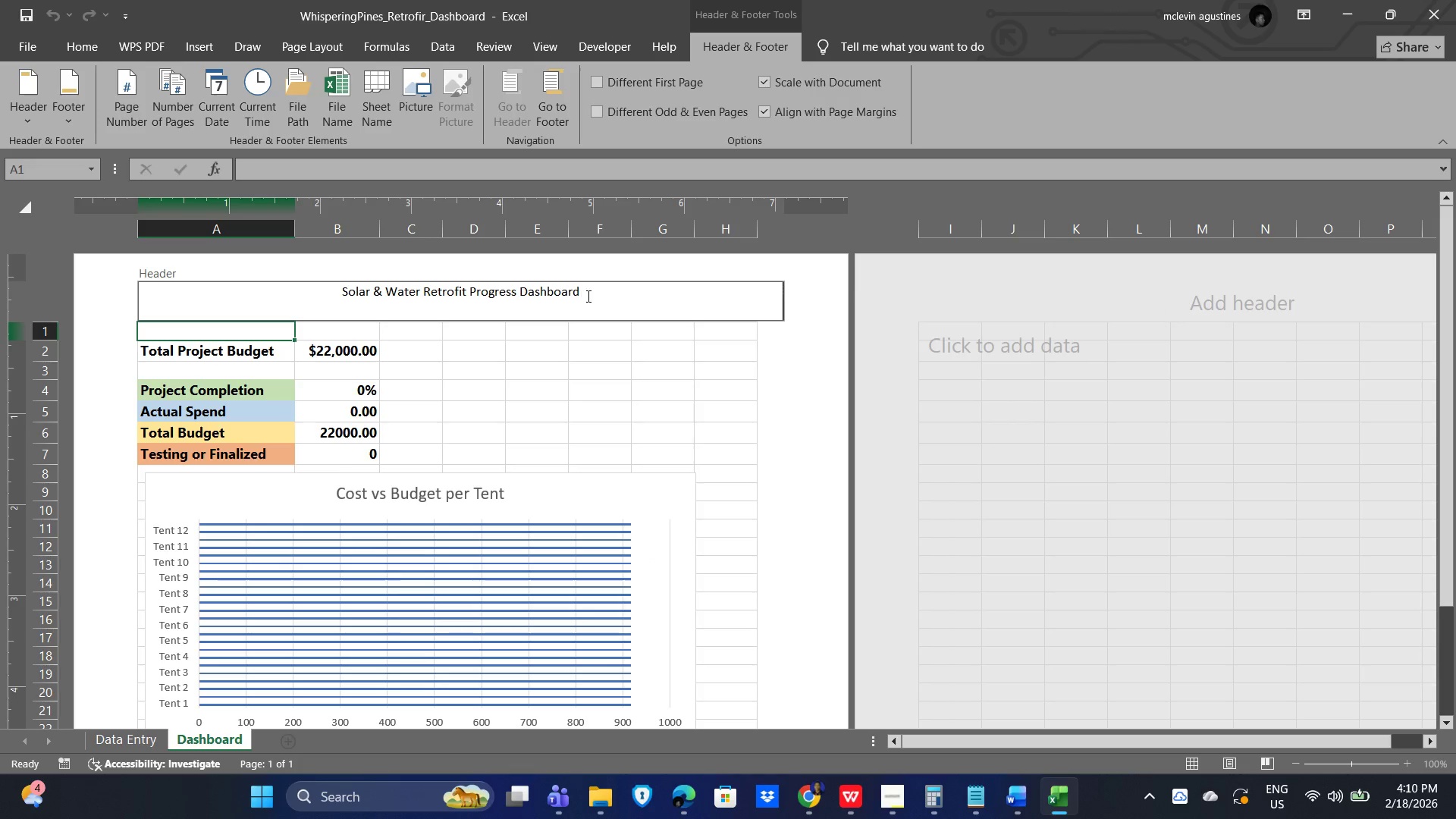 
left_click_drag(start_coordinate=[588, 294], to_coordinate=[328, 292])
 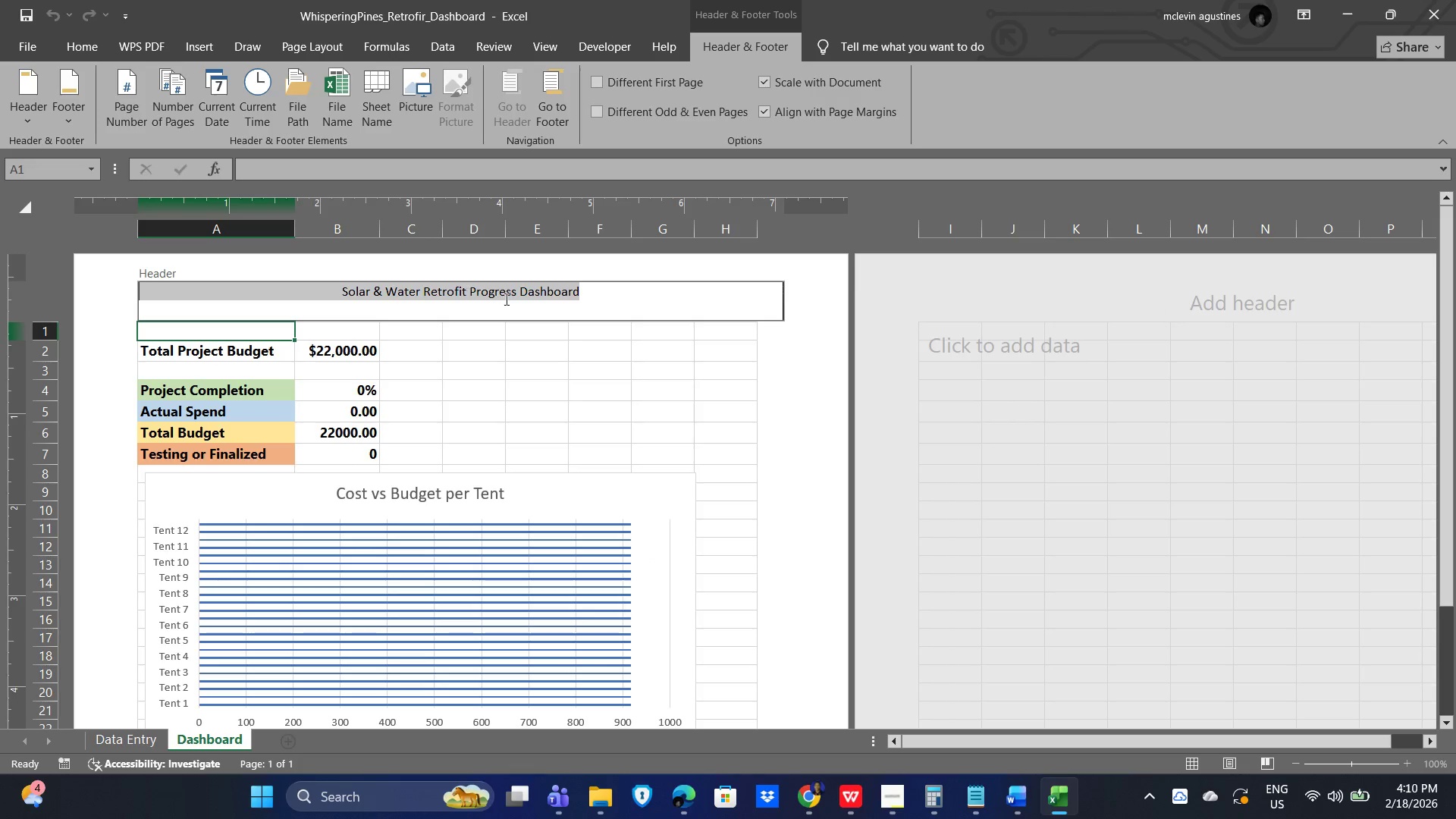 
left_click([629, 288])
 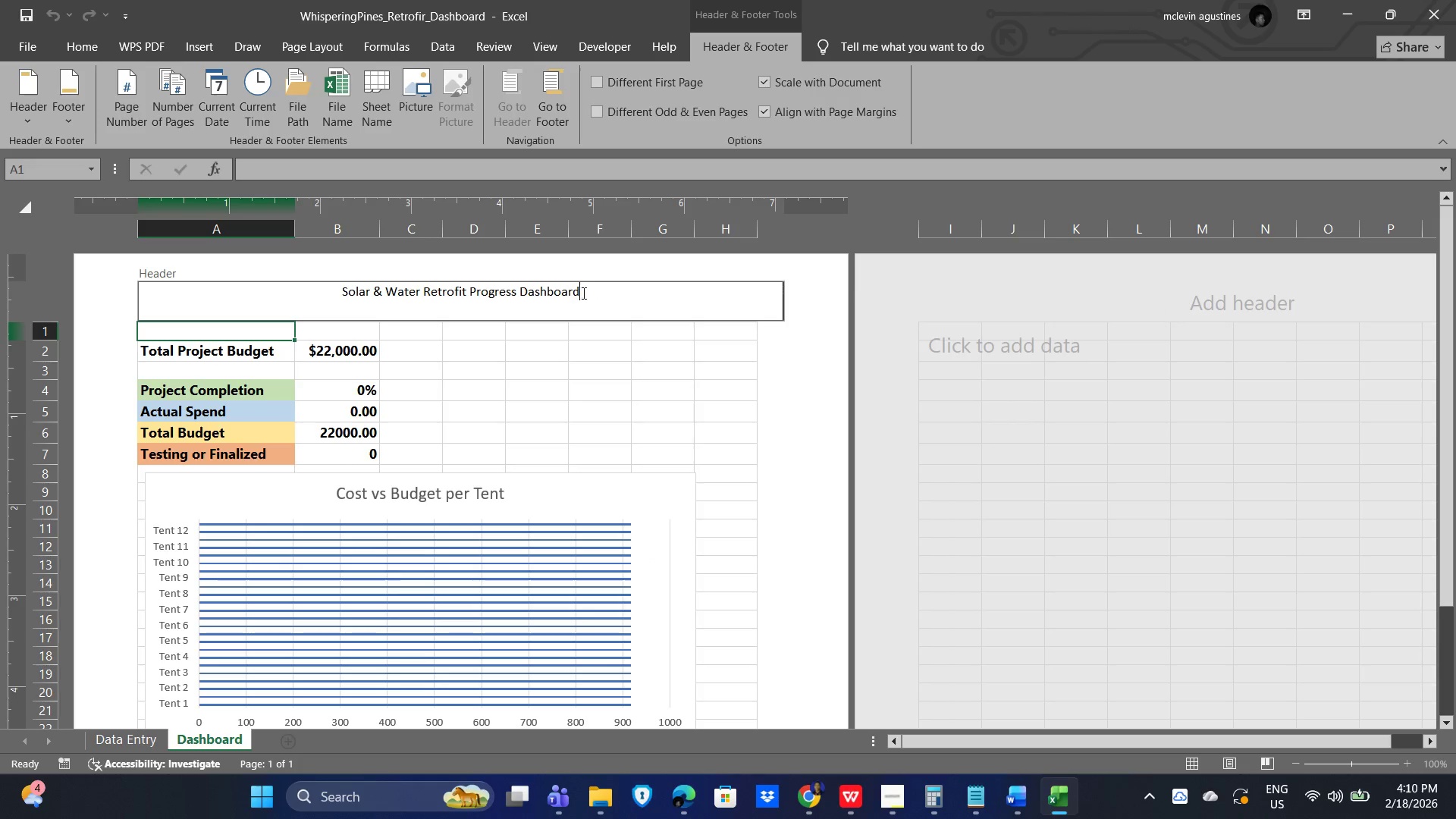 
left_click_drag(start_coordinate=[584, 291], to_coordinate=[342, 291])
 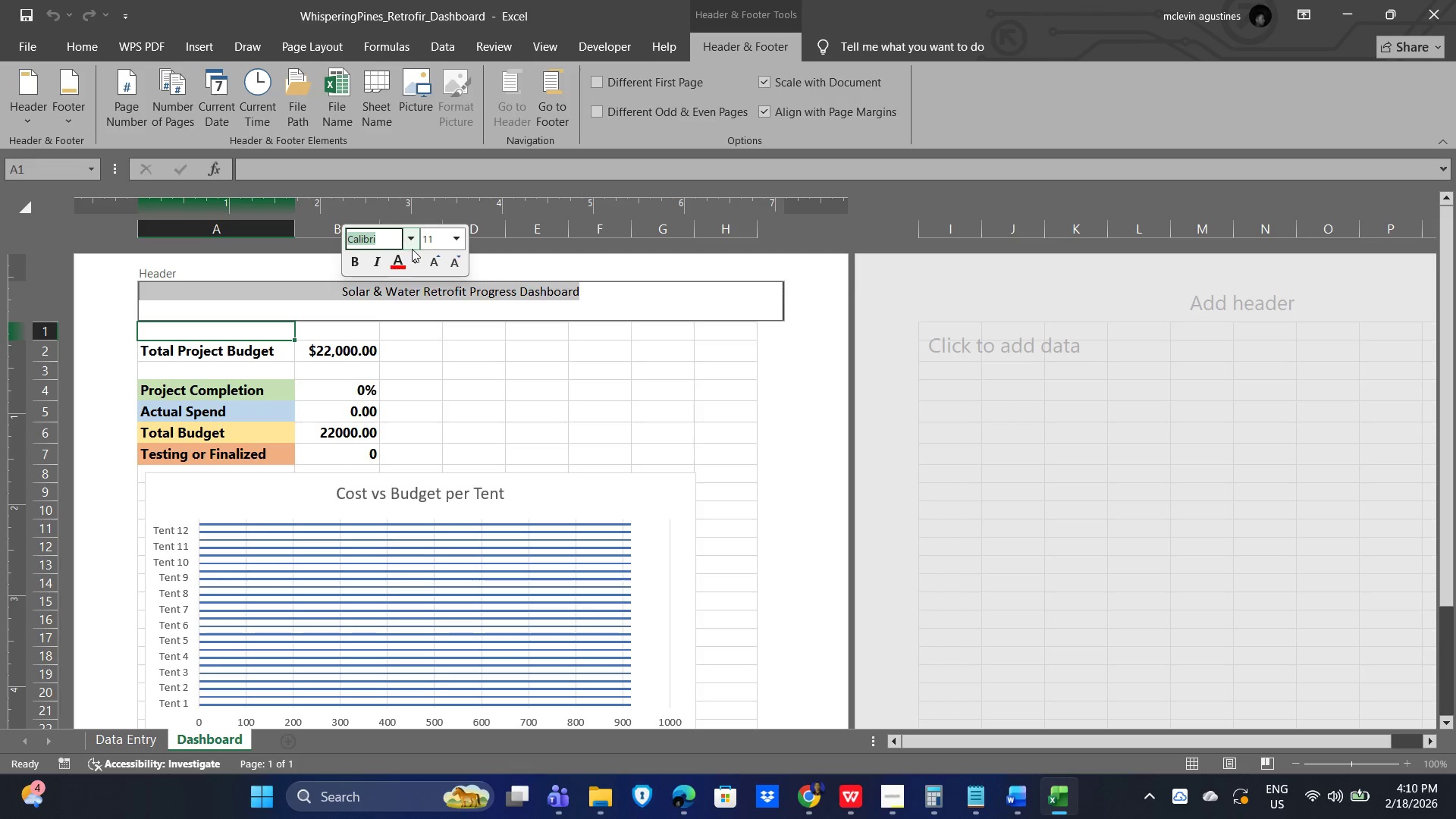 
type(segoe)
 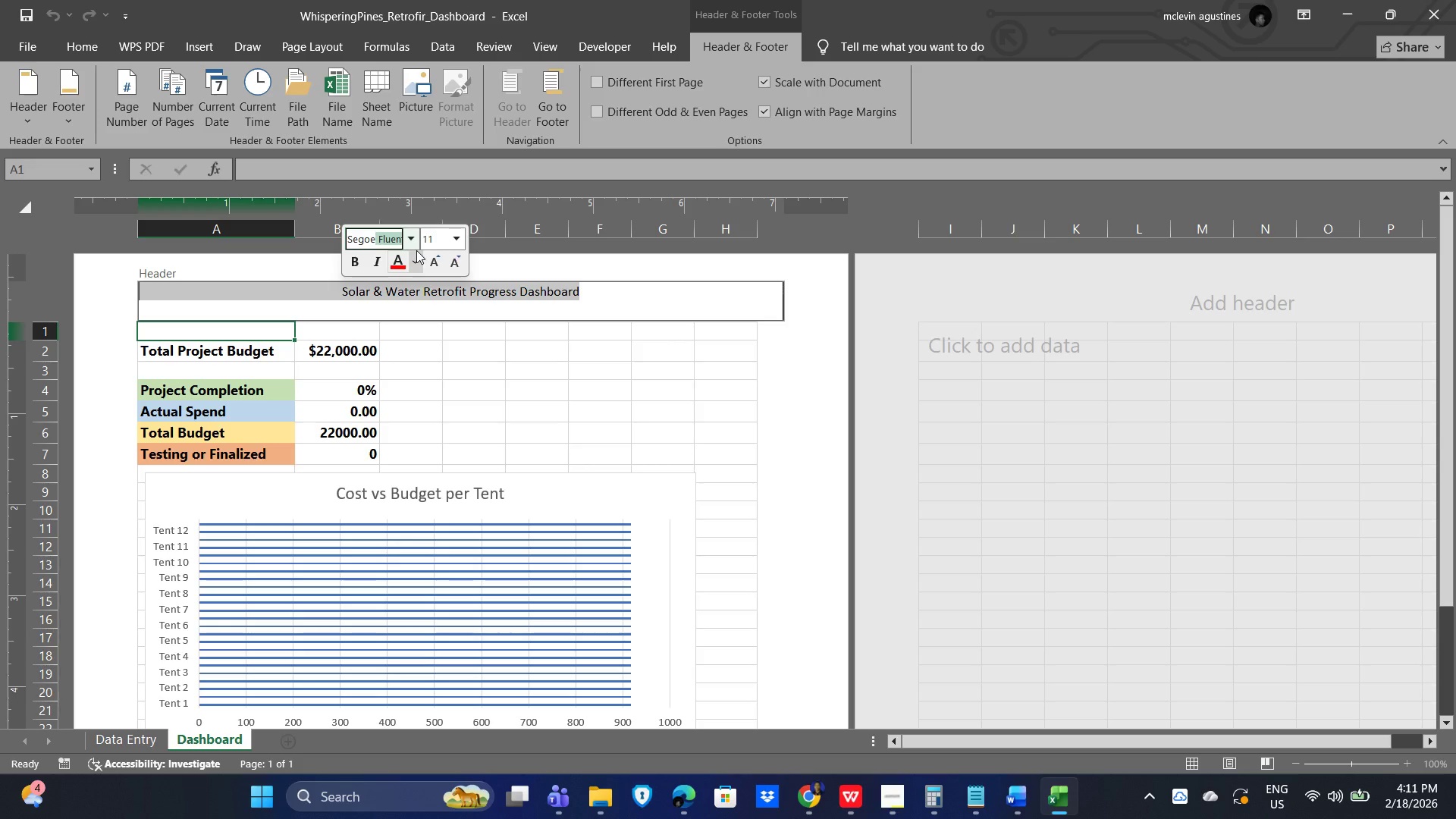 
type( ui)
 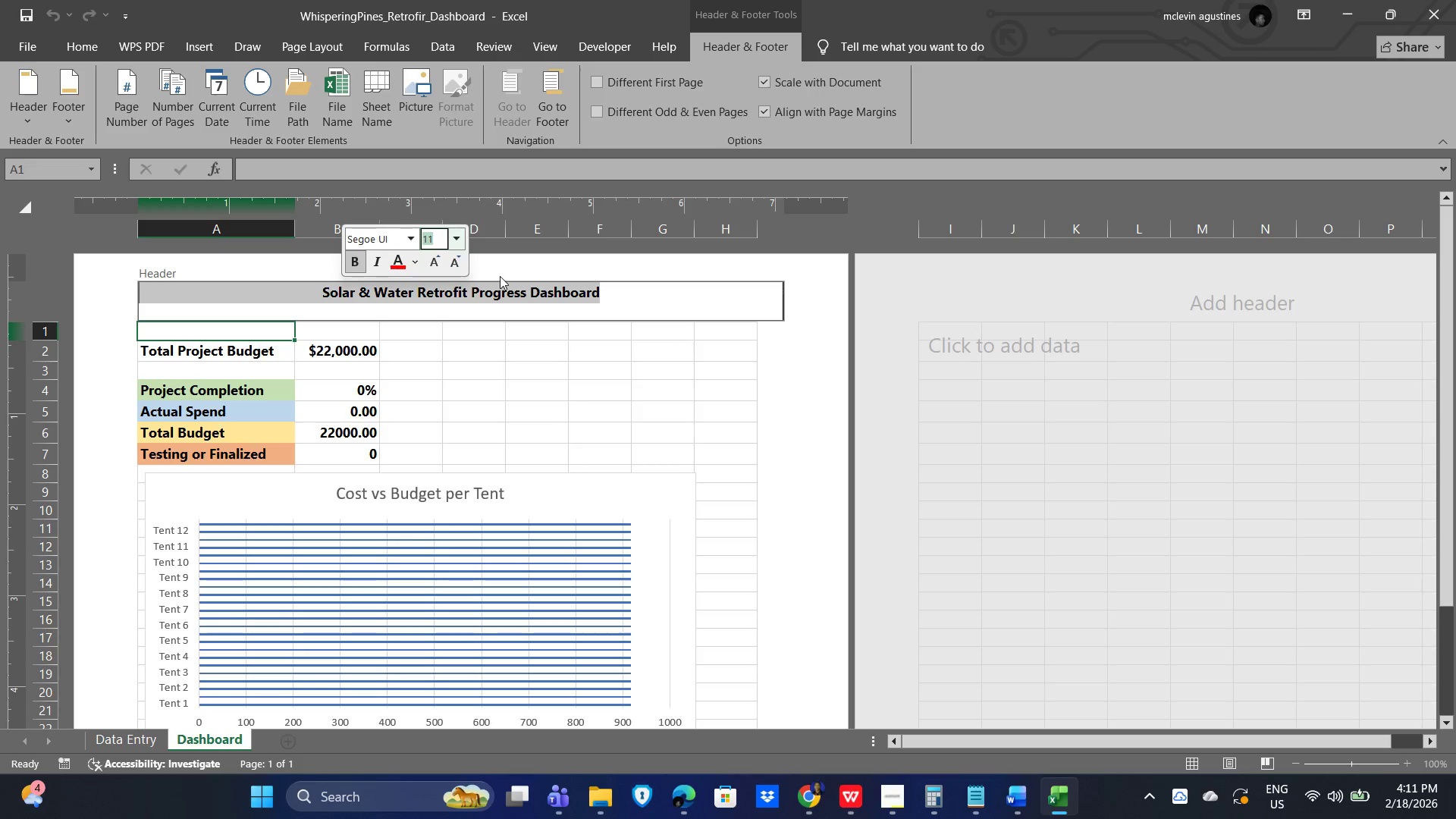 
key(Numpad1)
 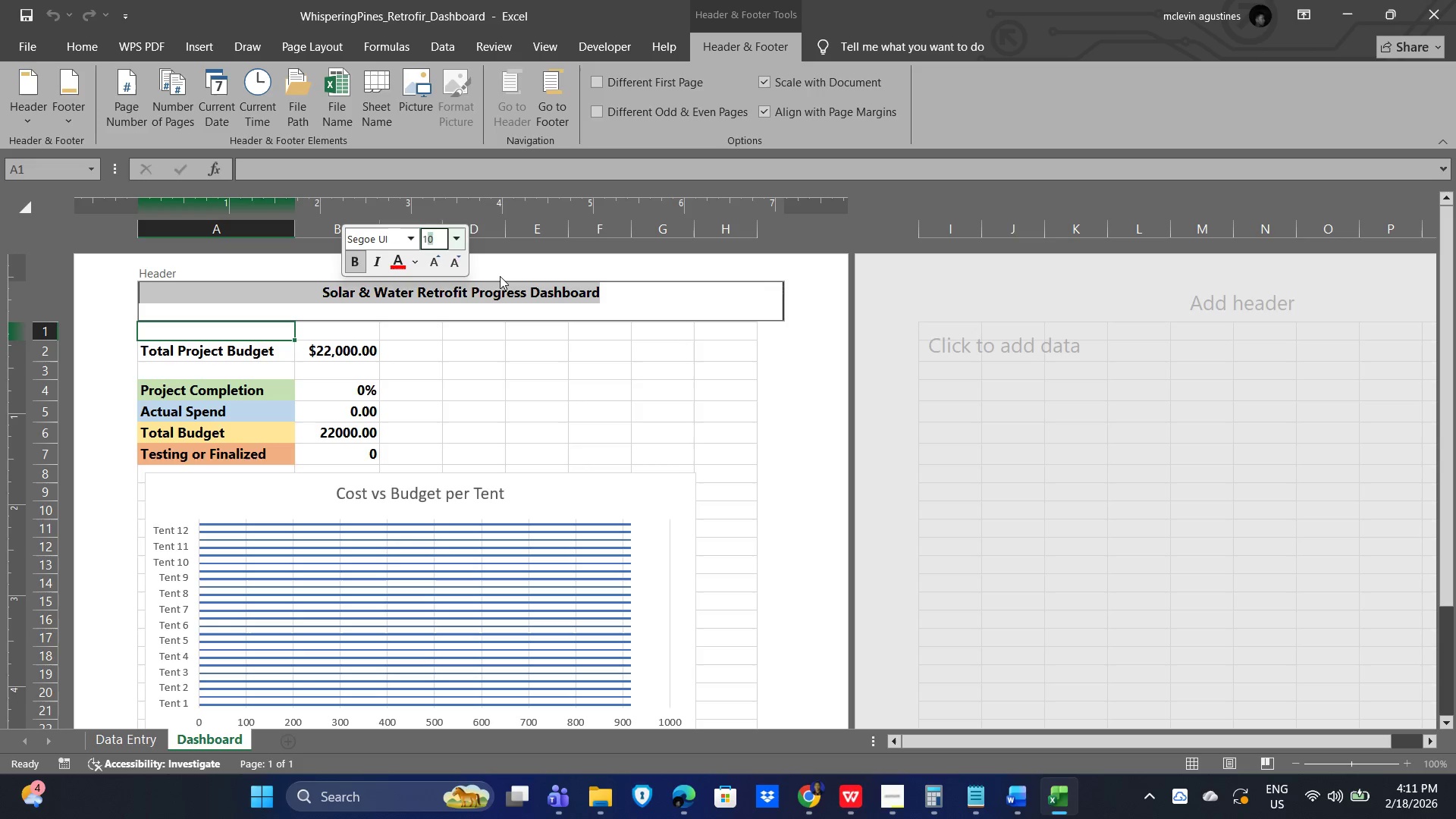 
key(Numpad6)
 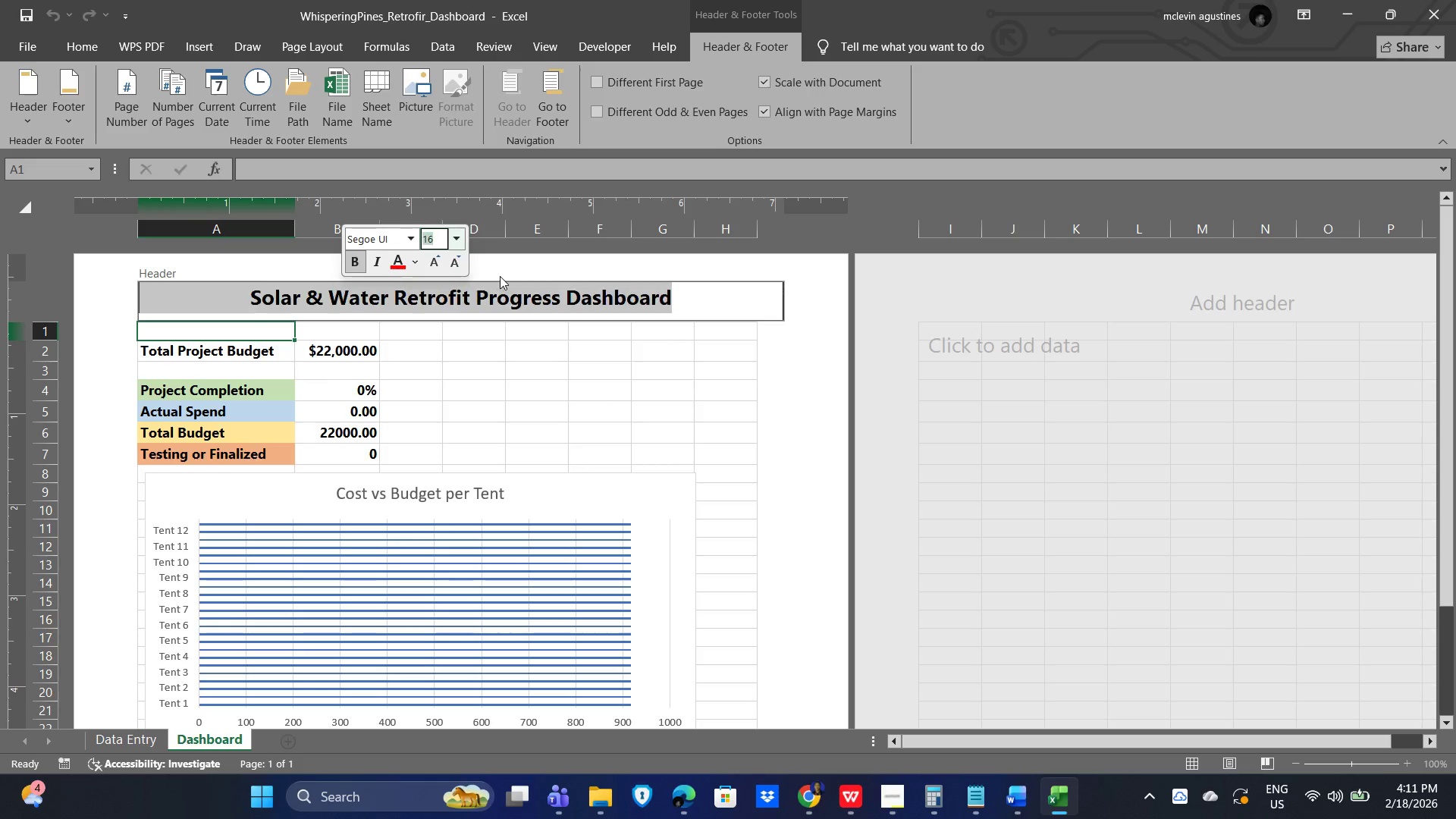 
key(NumpadEnter)
 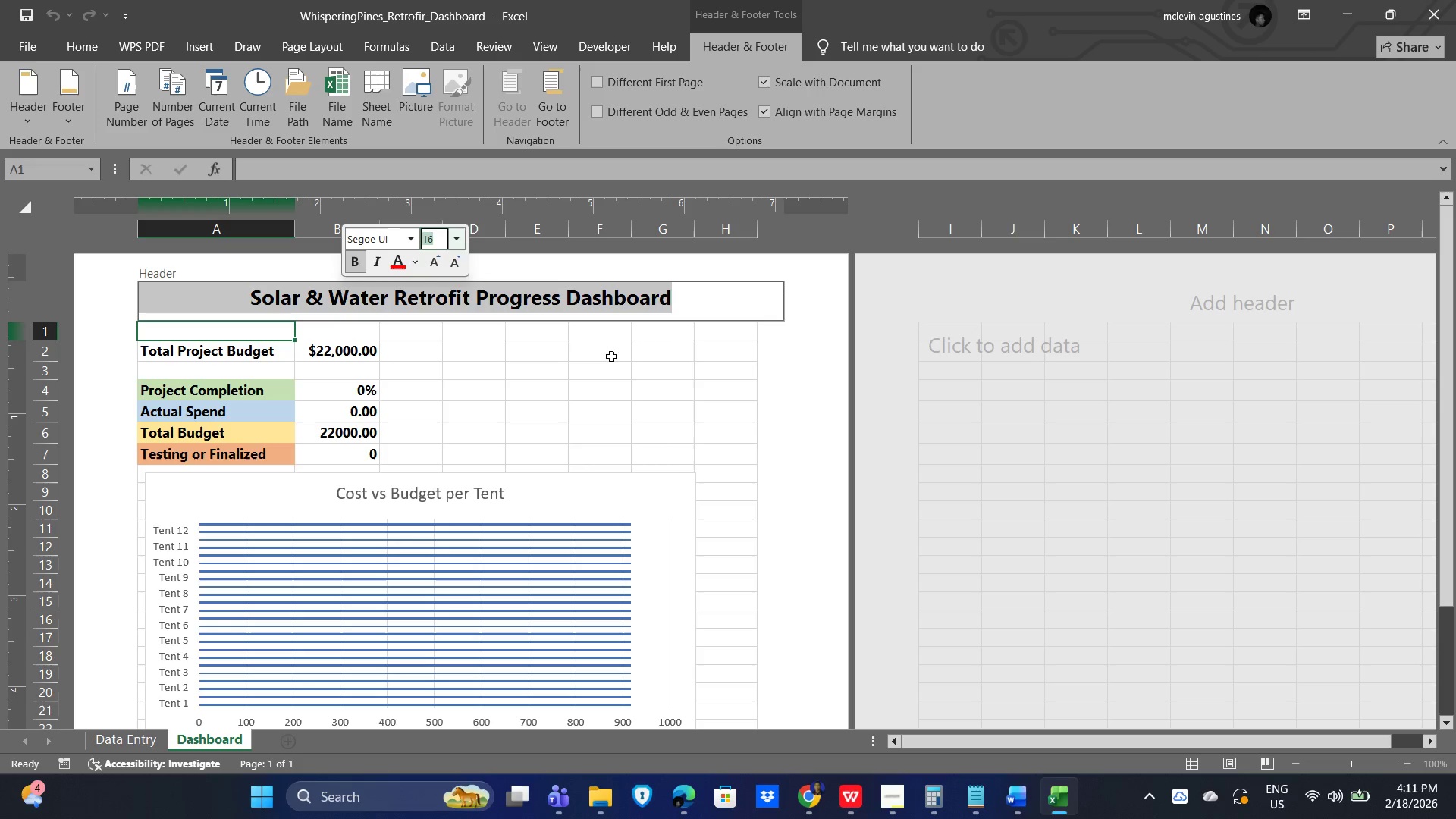 
left_click([651, 404])
 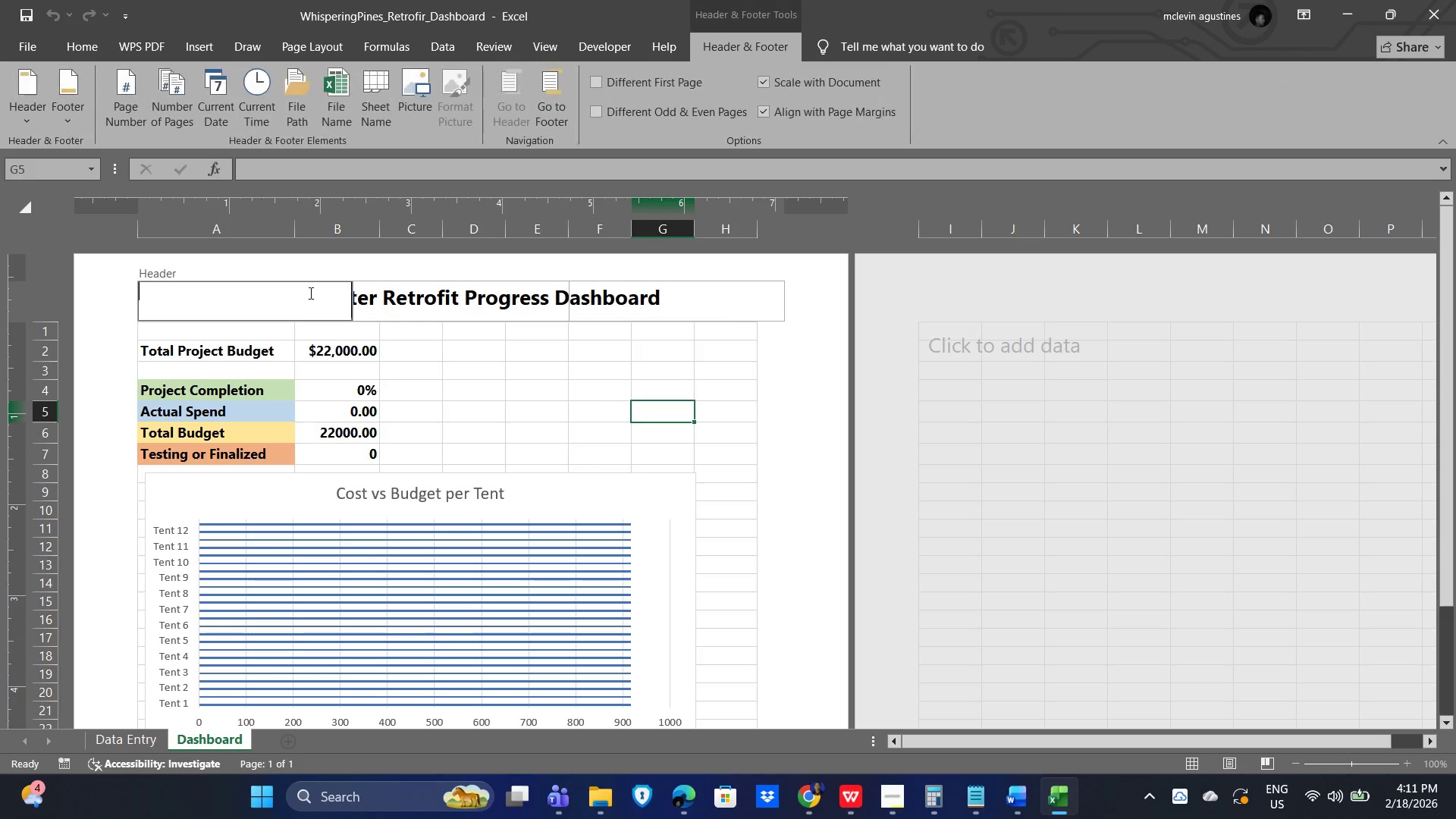 
left_click([502, 297])
 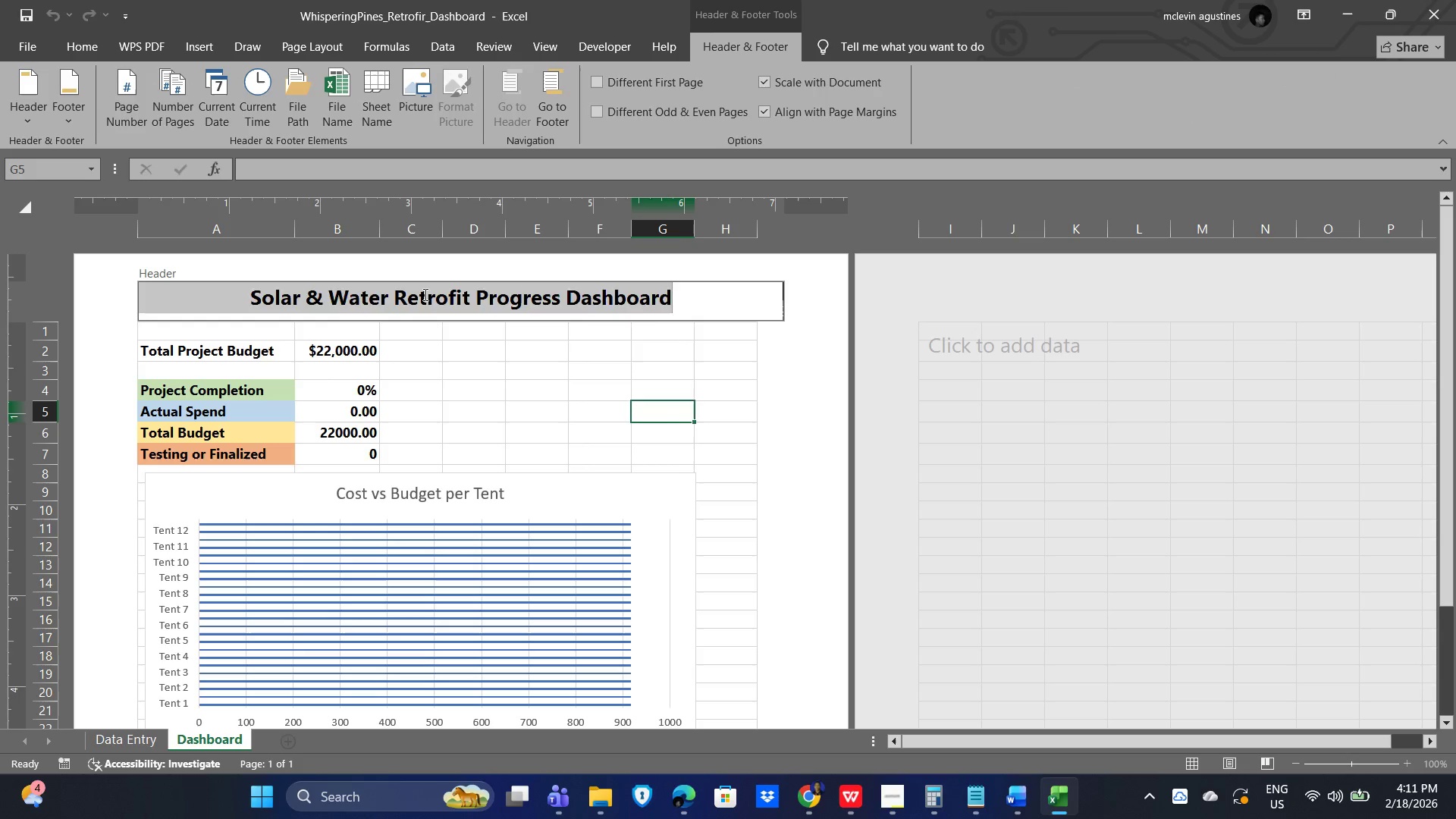 
double_click([424, 294])
 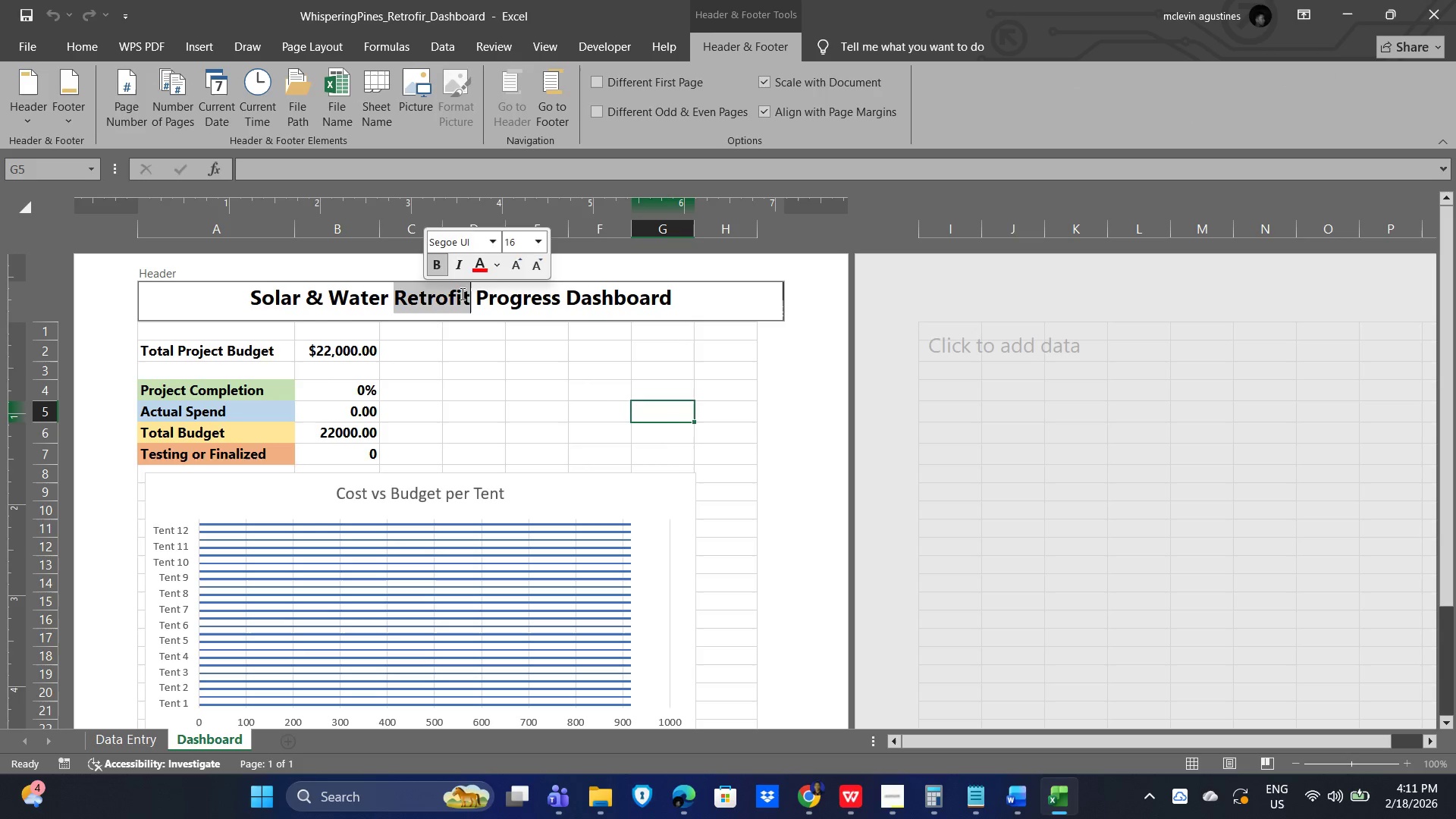 
key(Control+A)
 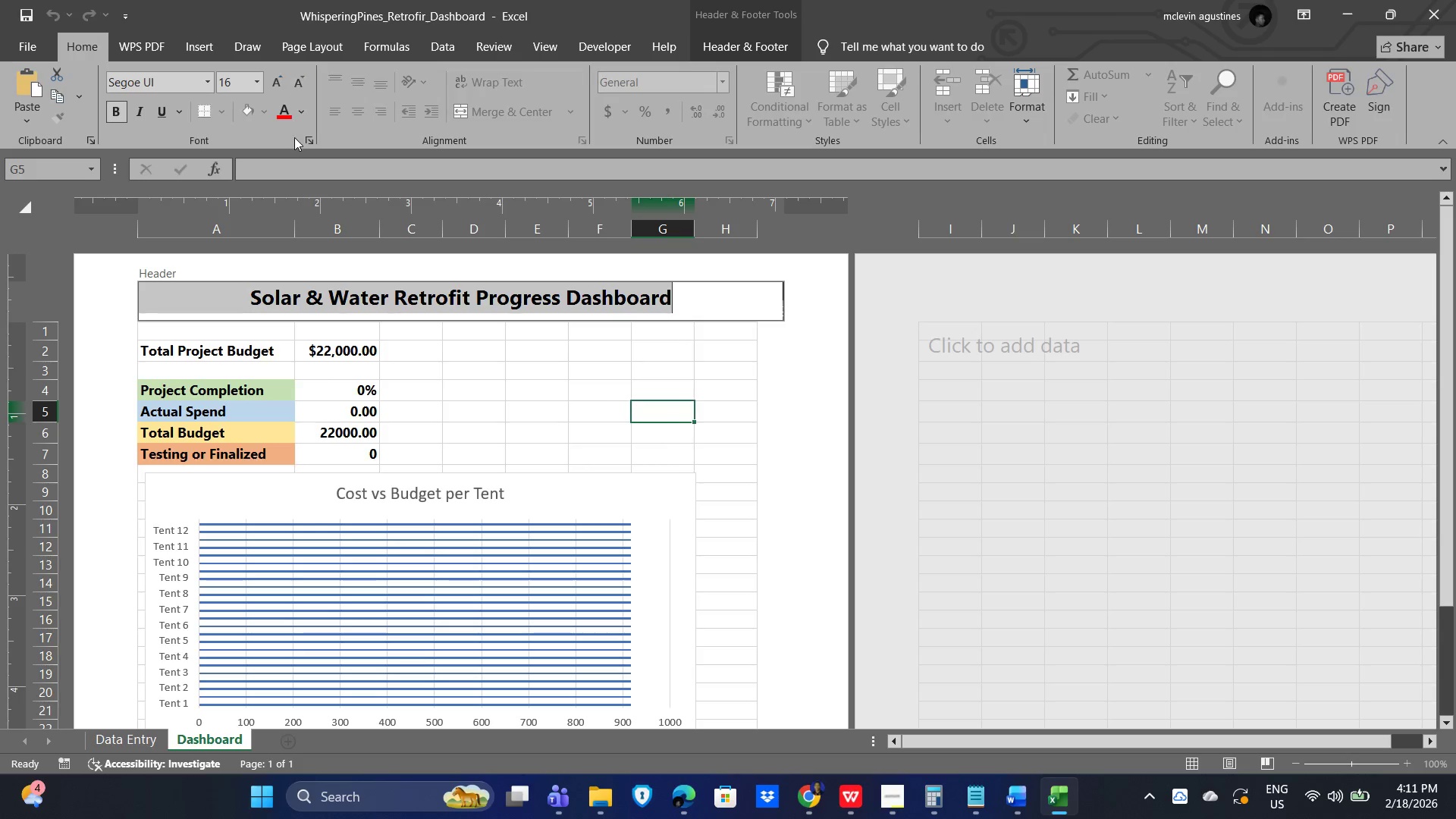 
left_click([529, 346])
 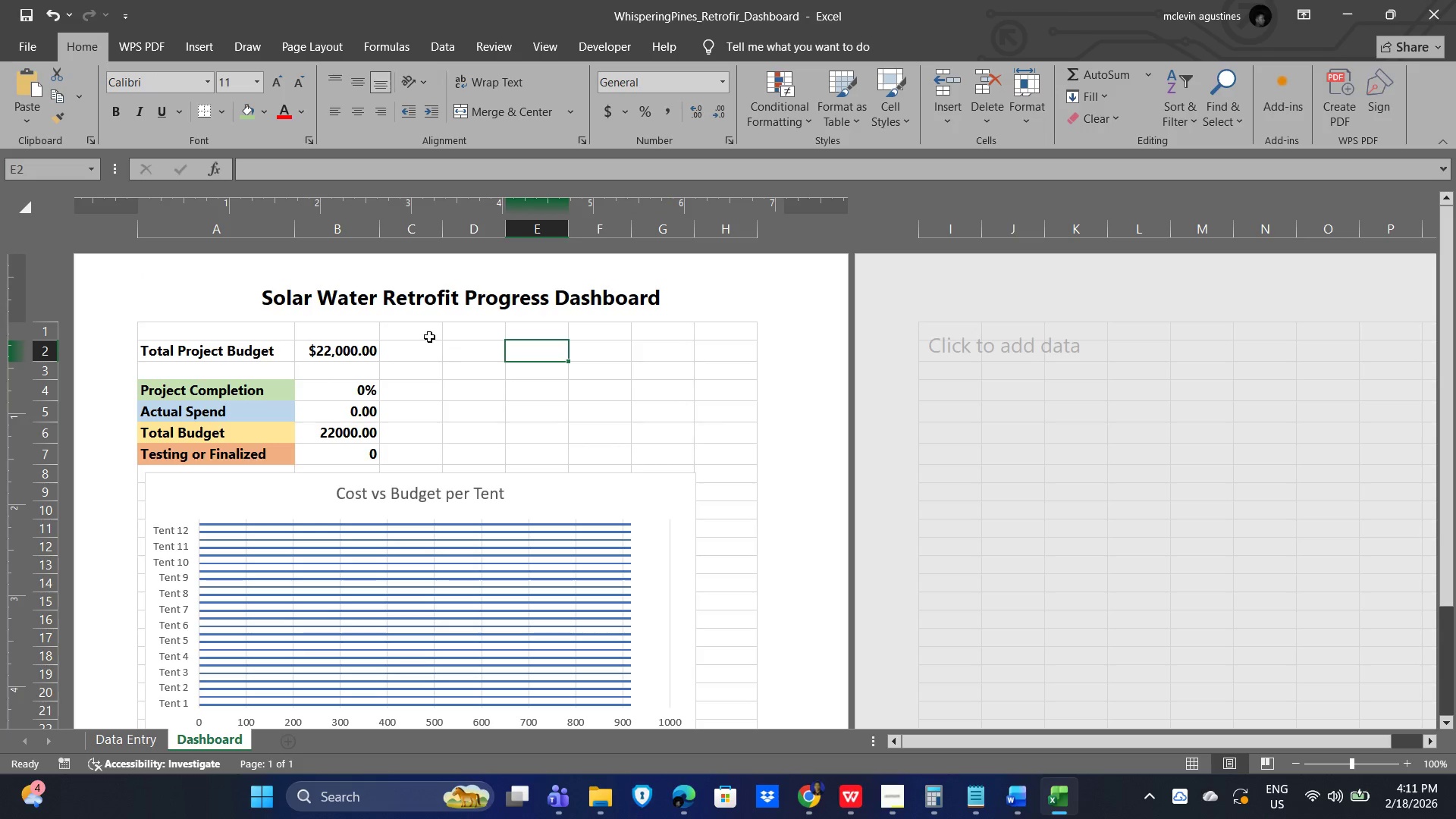 
left_click([418, 299])
 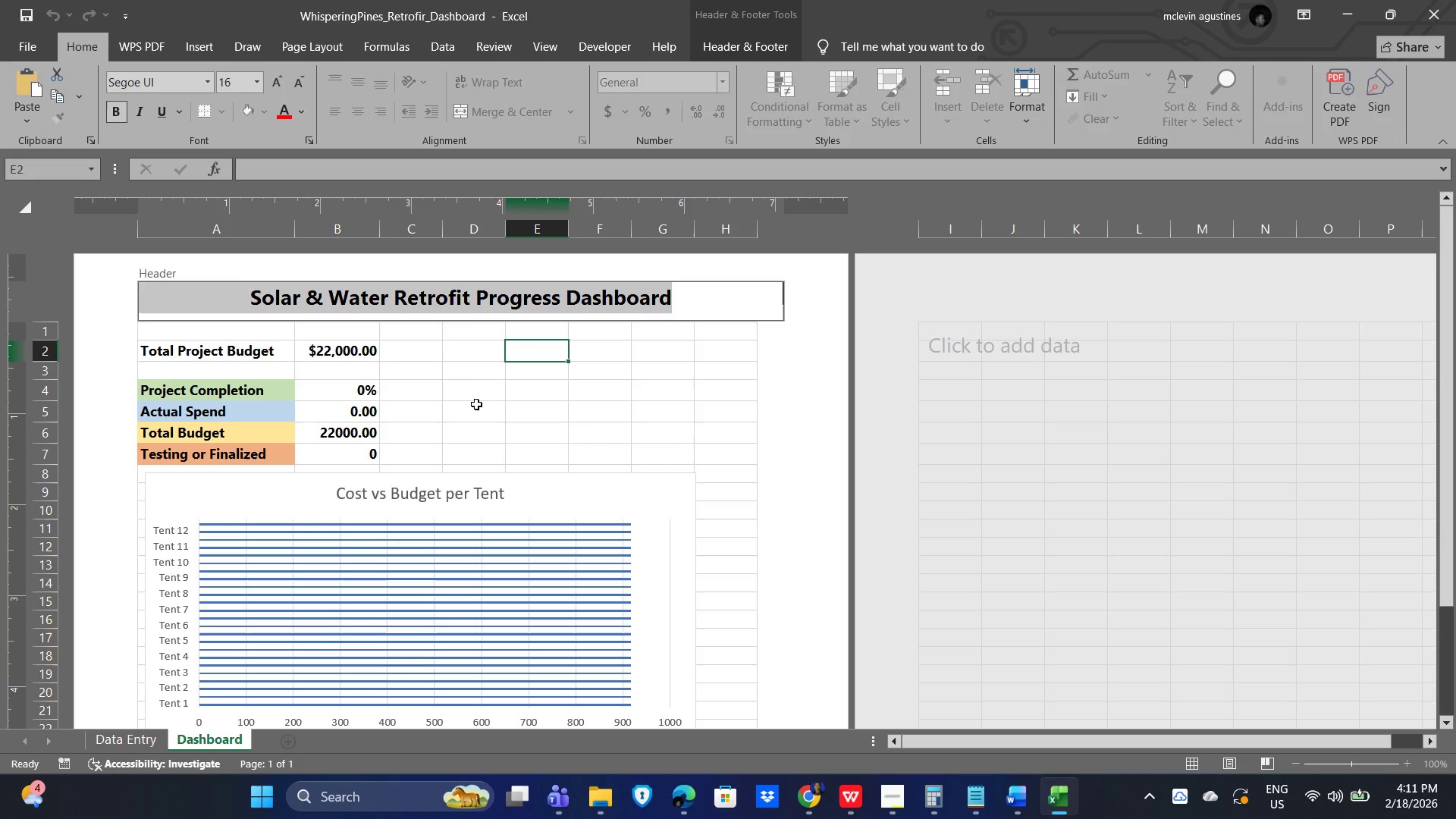 
left_click([472, 419])
 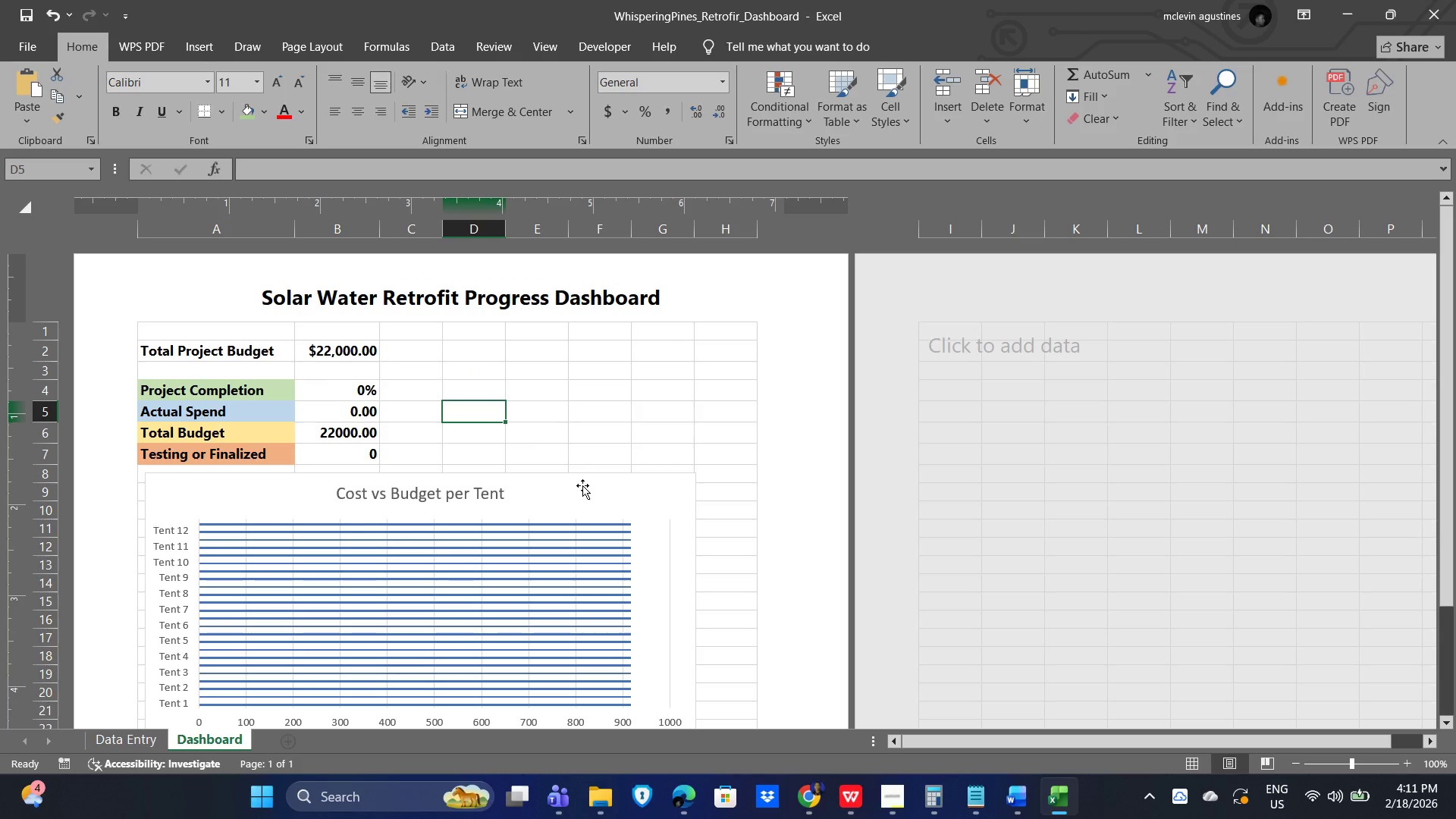 
scroll: coordinate [519, 404], scroll_direction: none, amount: 0.0
 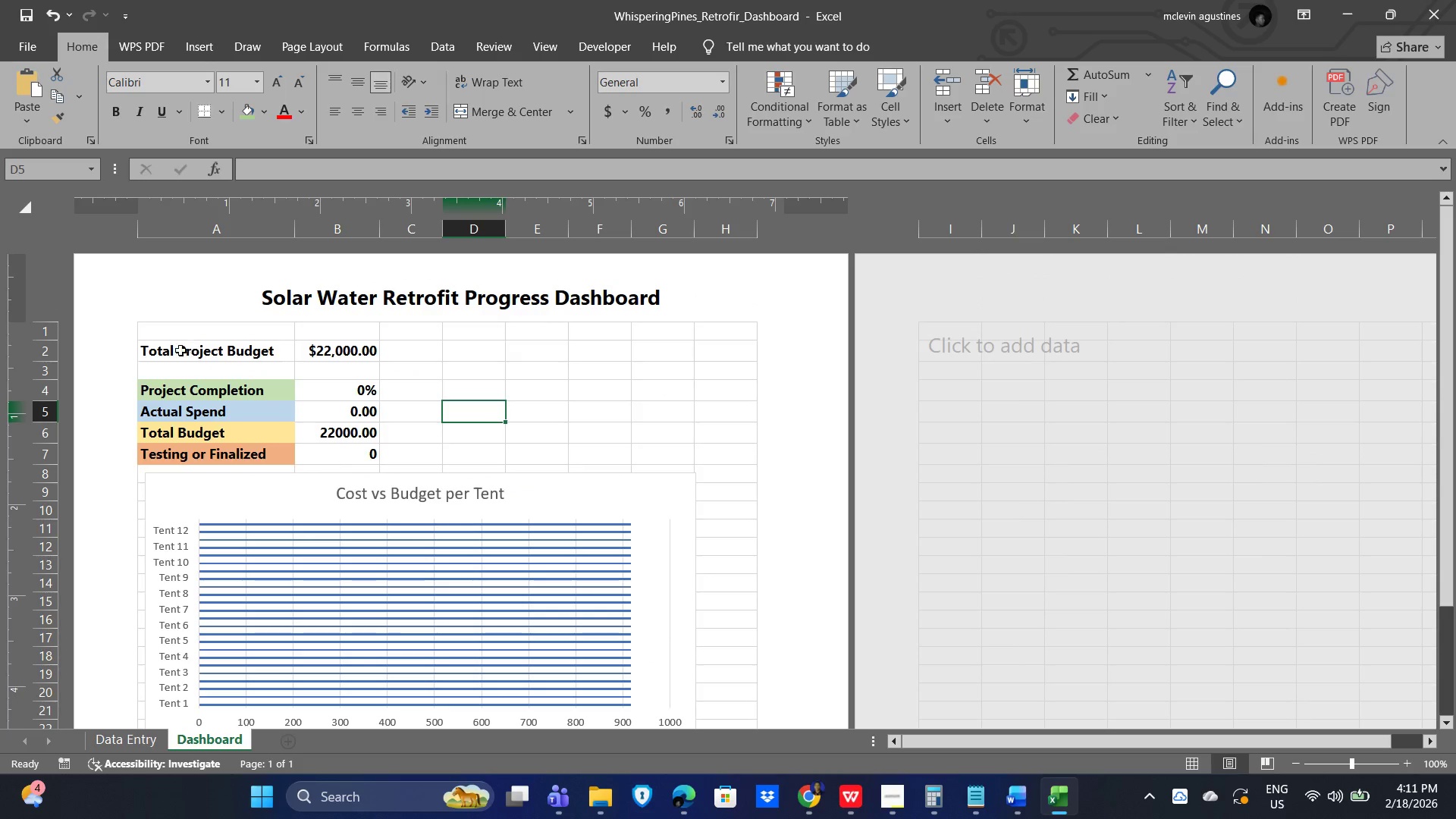 
left_click([150, 352])
 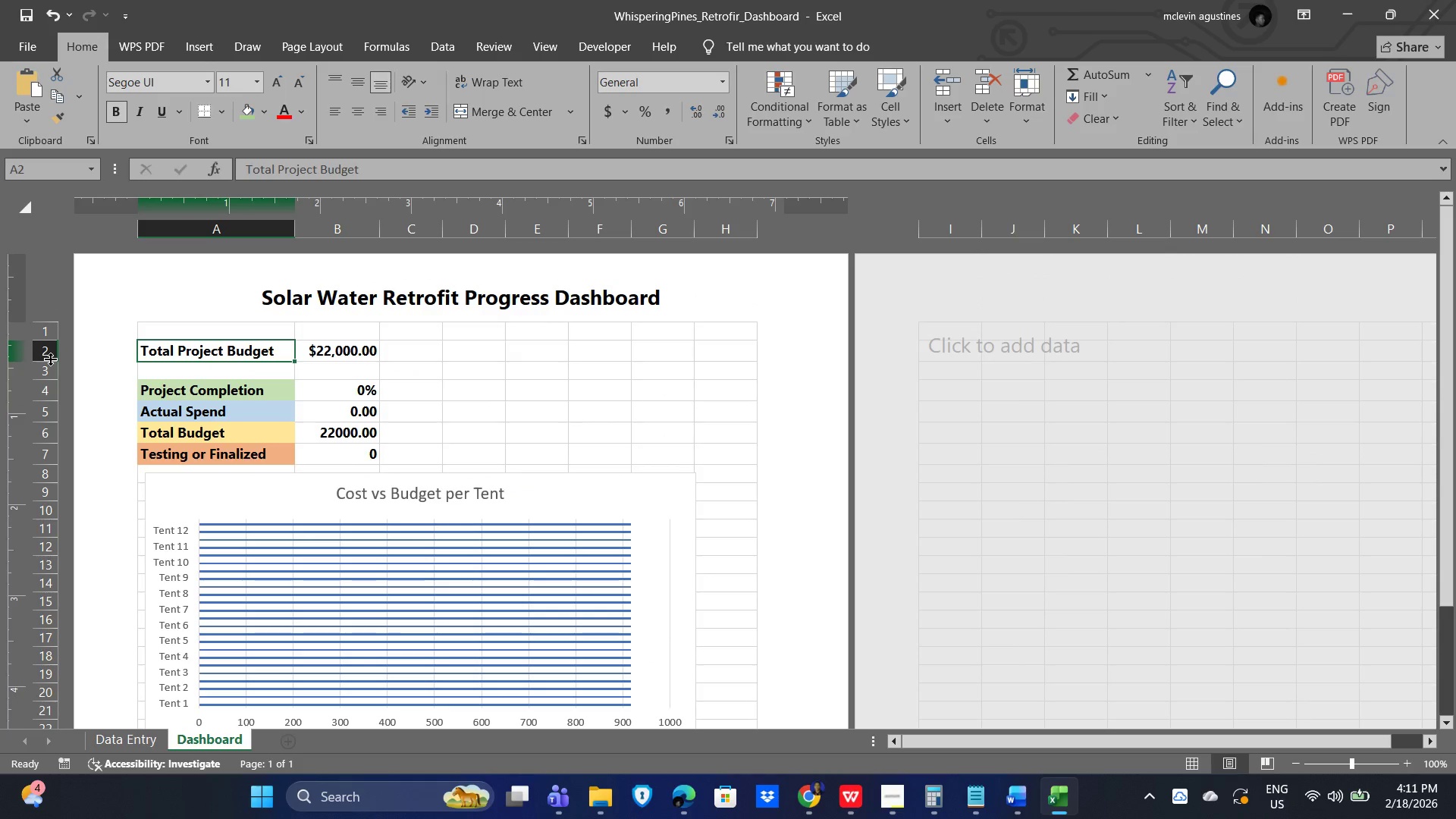 
left_click_drag(start_coordinate=[50, 359], to_coordinate=[51, 393])
 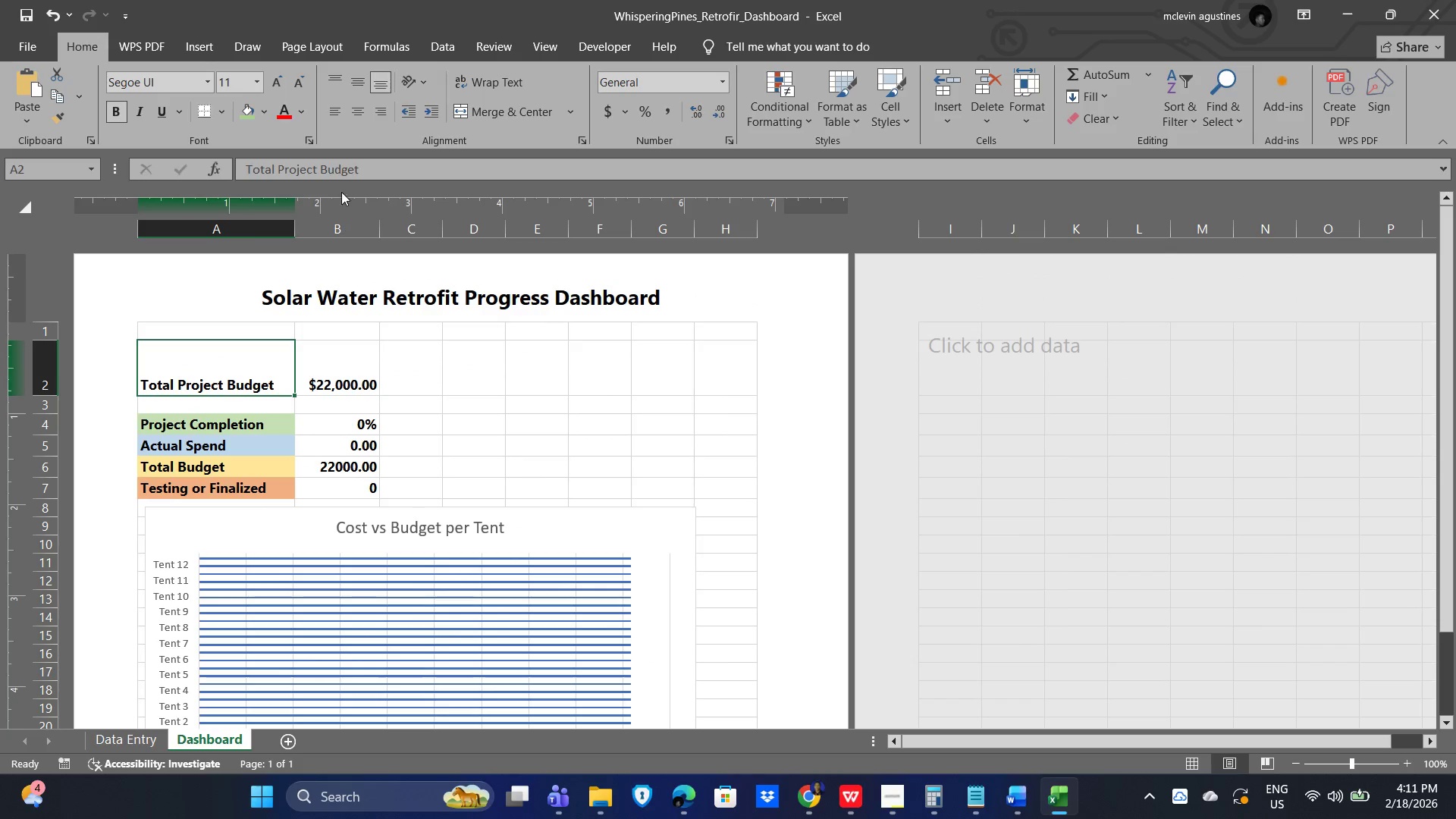 
left_click([234, 80])
 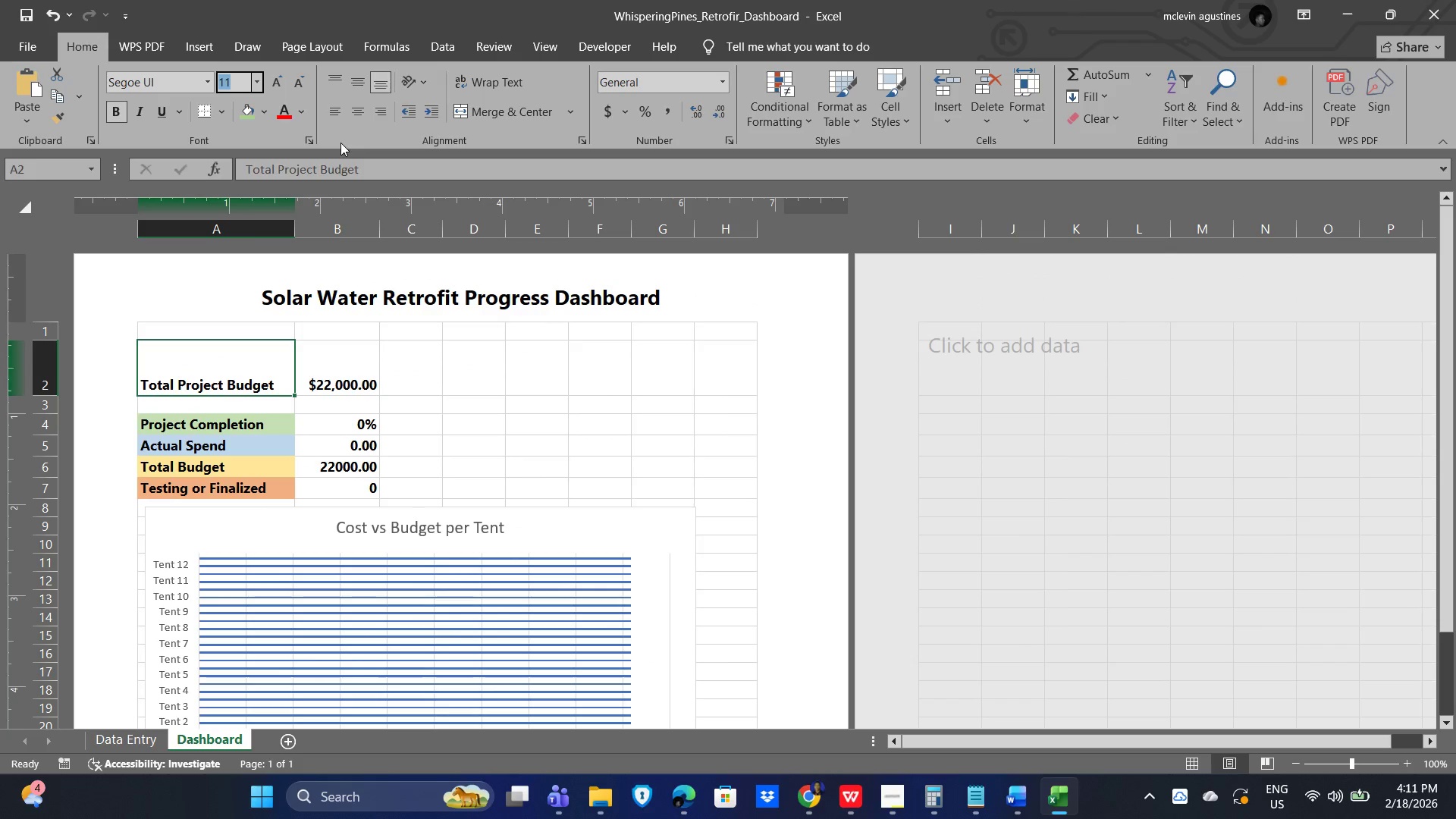 
key(Numpad1)
 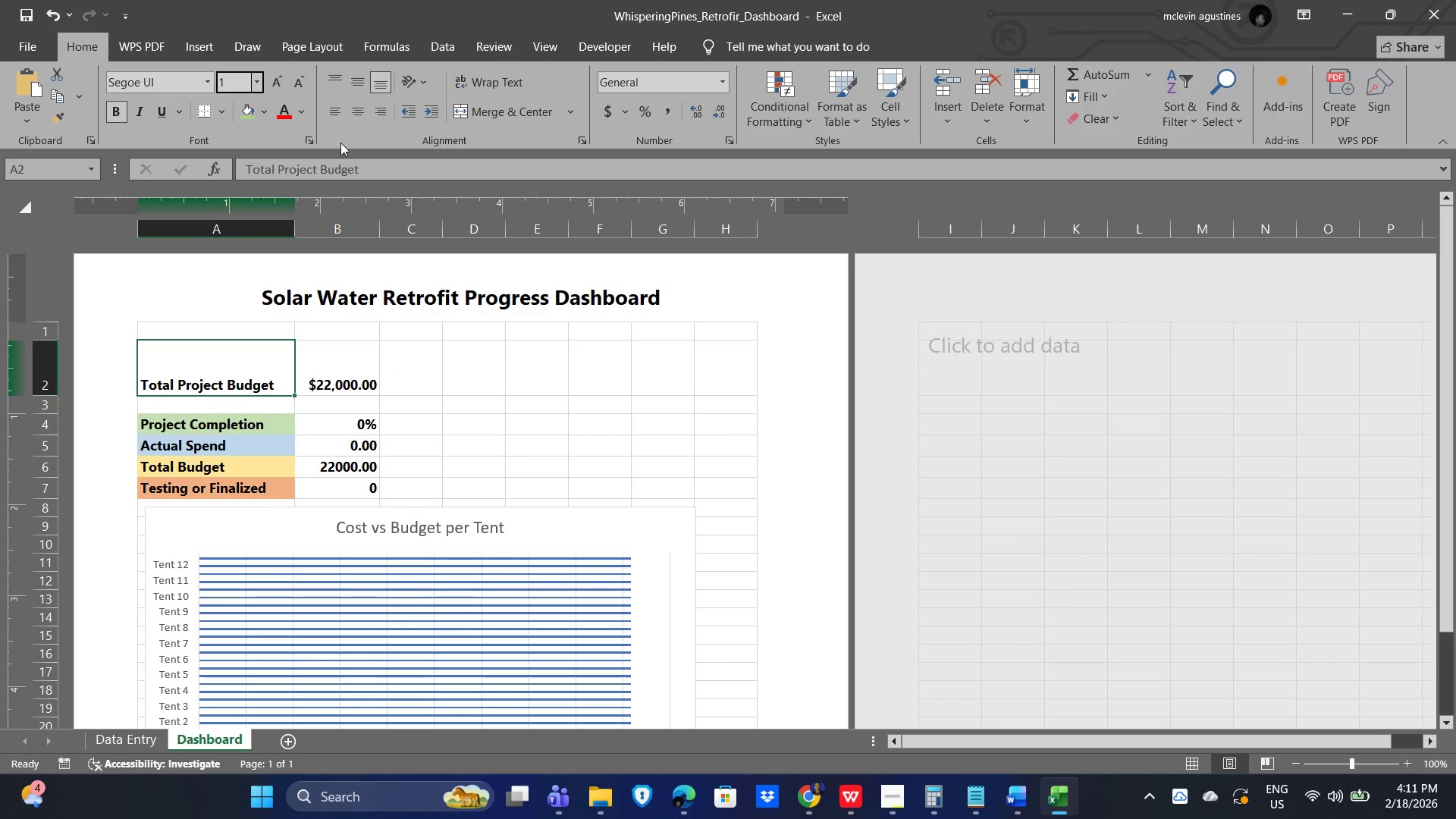 
key(Numpad5)
 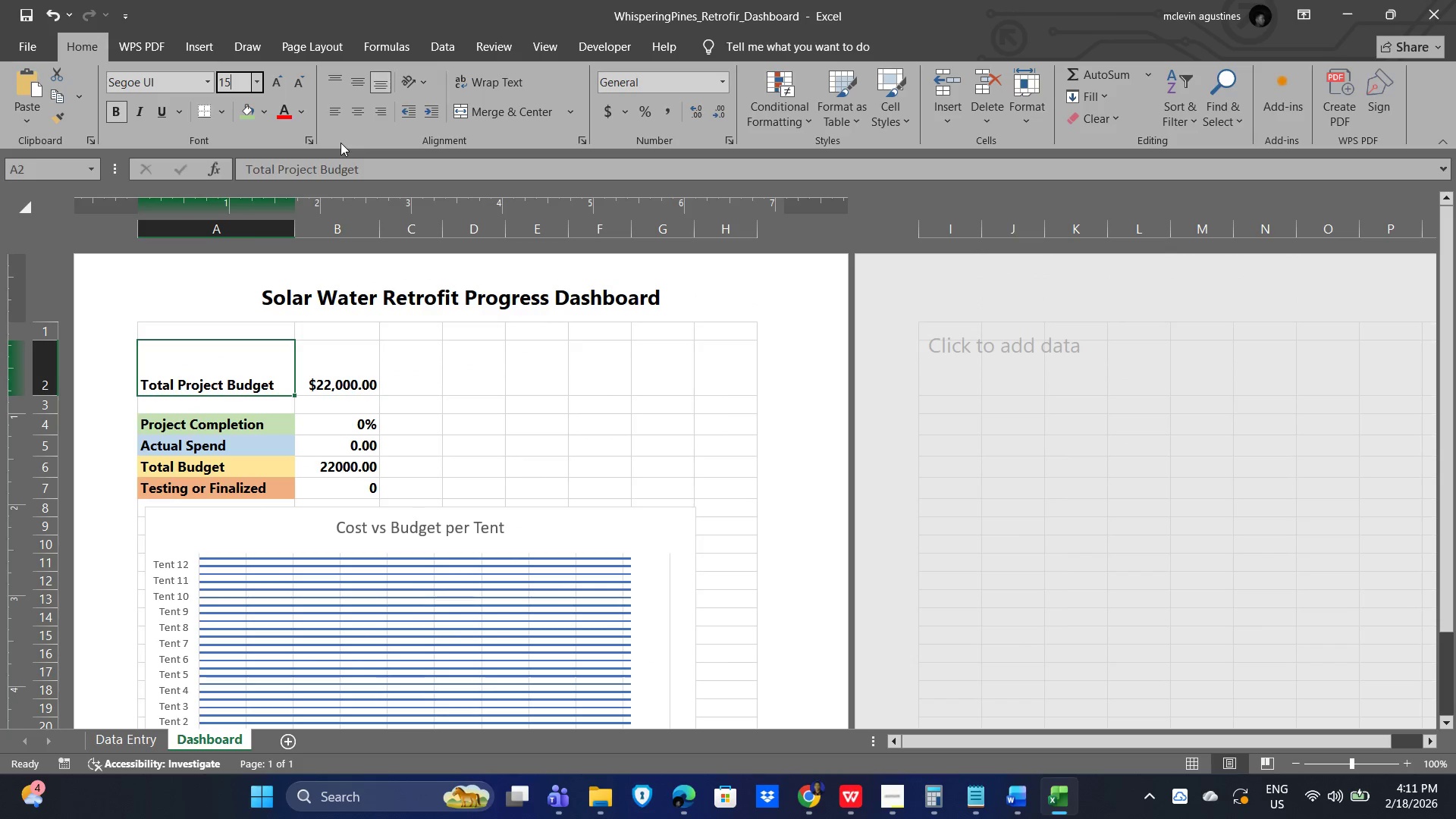 
key(NumpadEnter)
 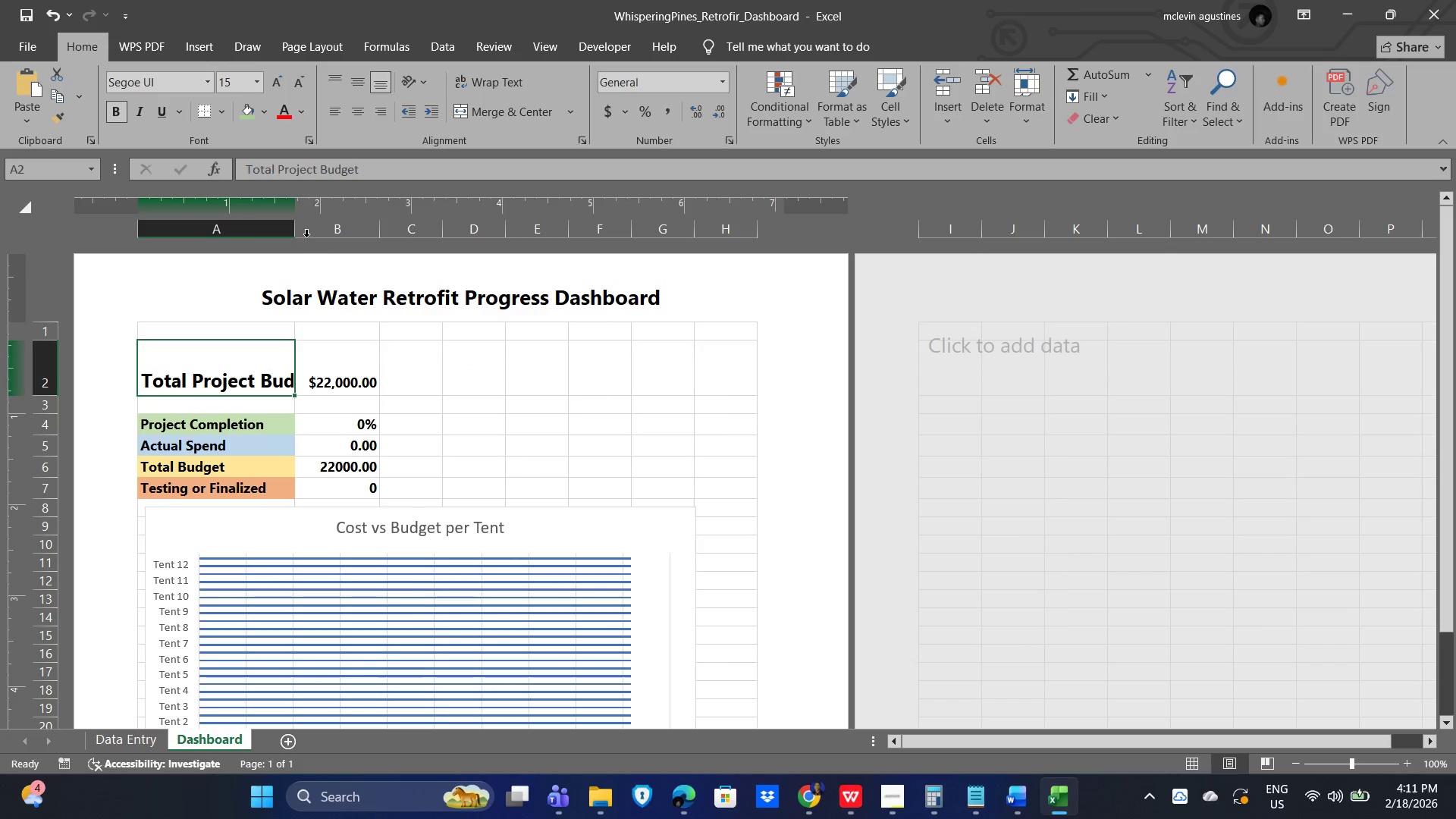 
left_click_drag(start_coordinate=[291, 228], to_coordinate=[316, 228])
 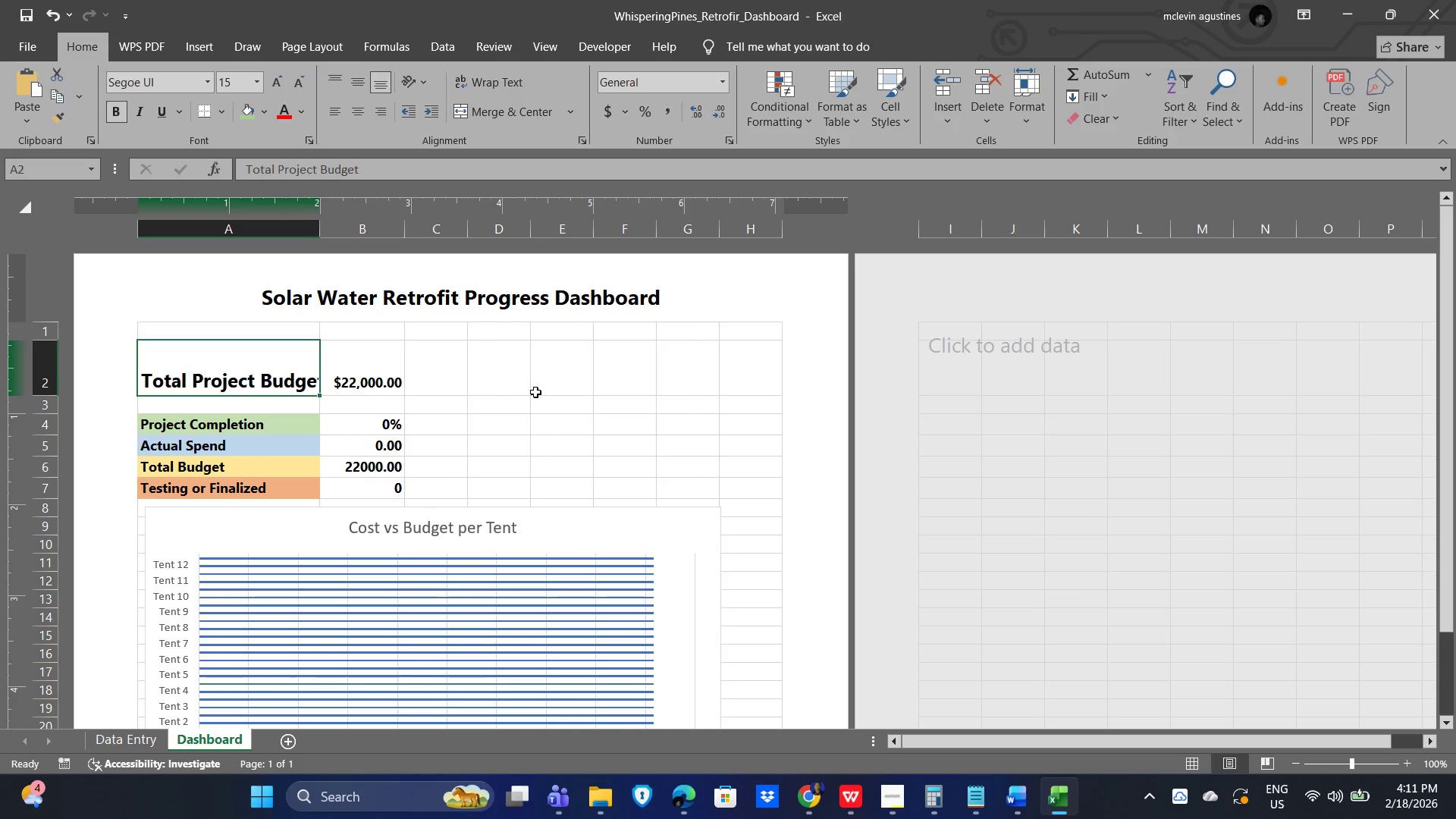 
wait(5.98)
 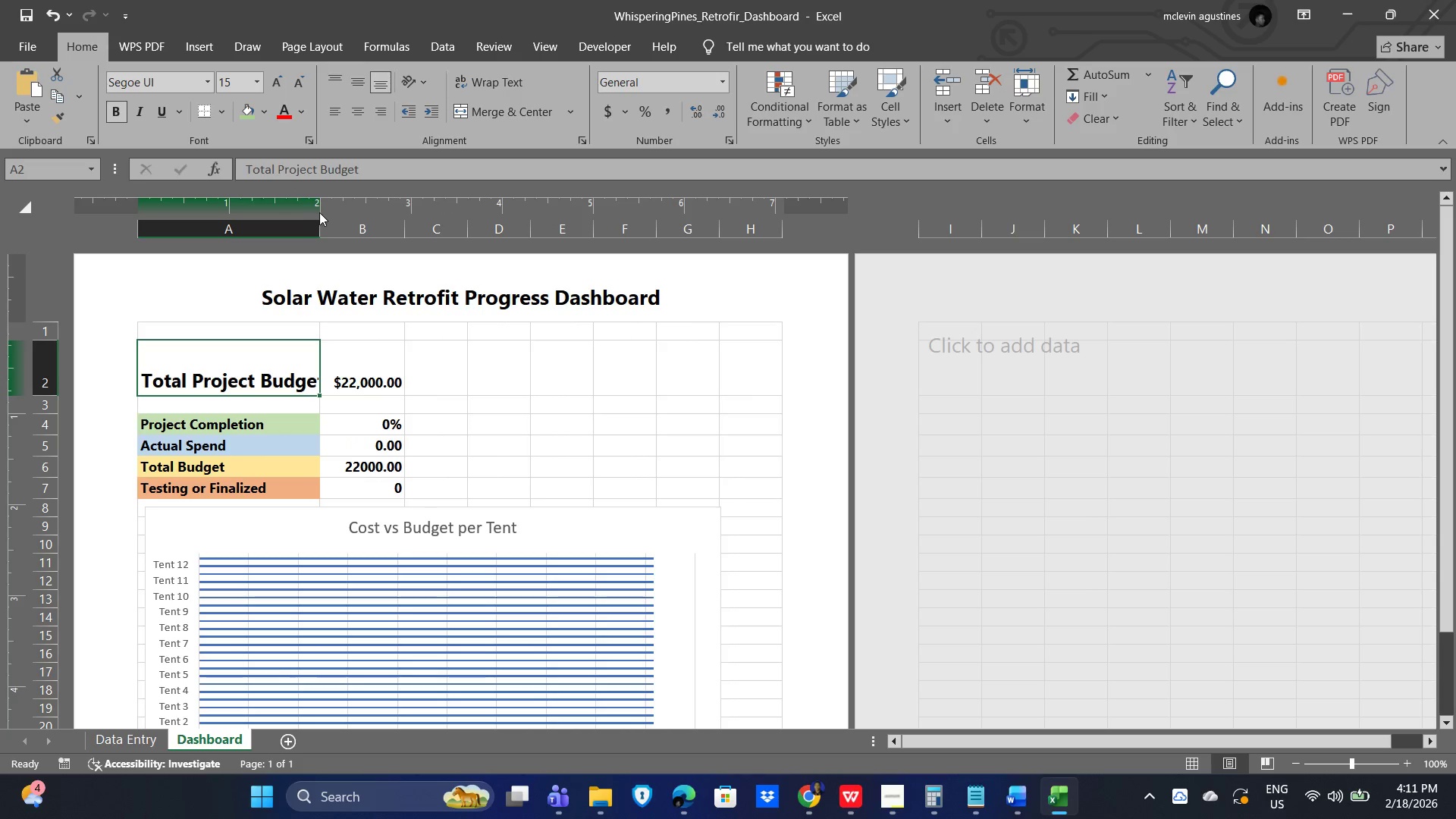 
triple_click([283, 363])
 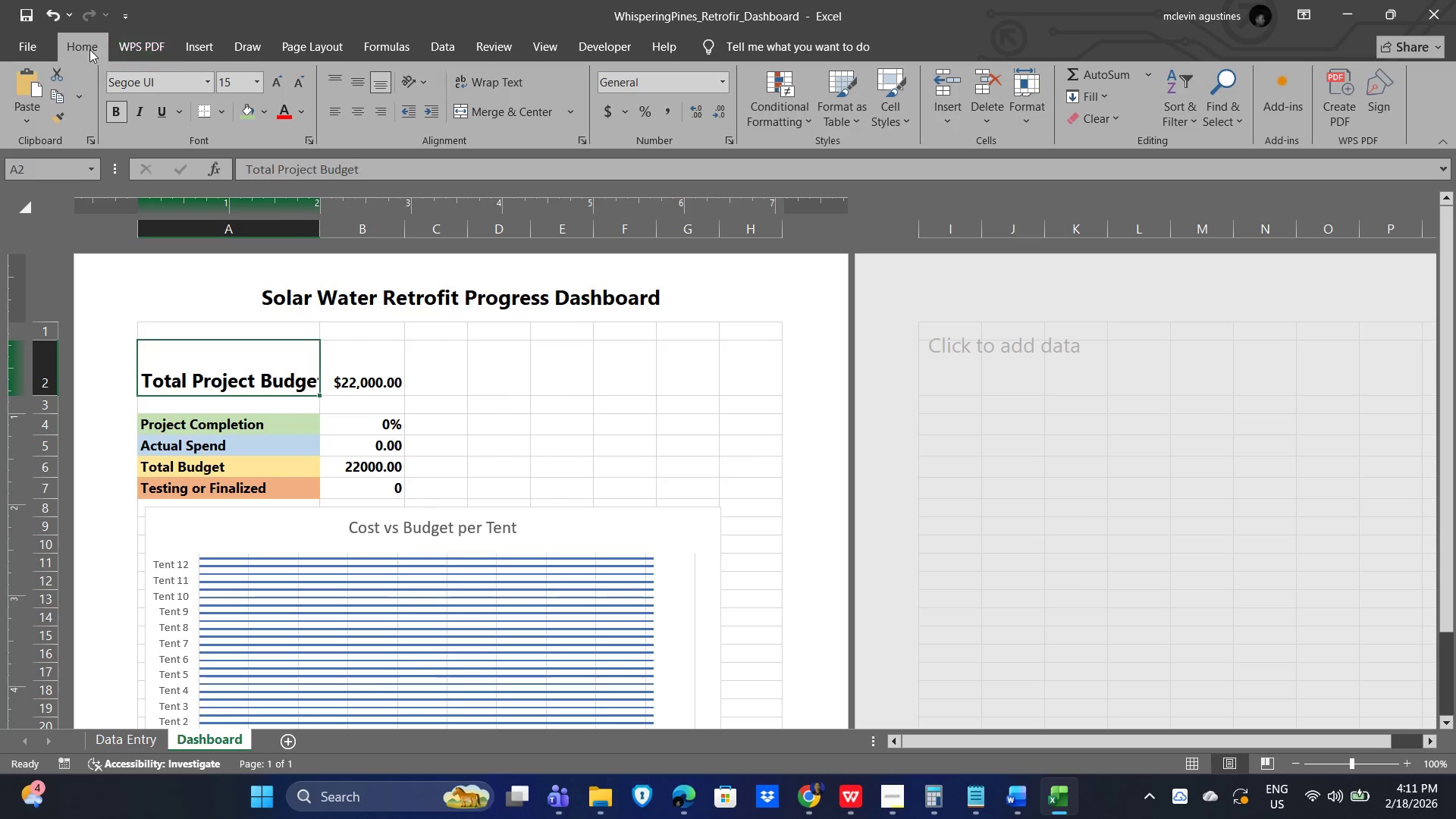 
wait(5.03)
 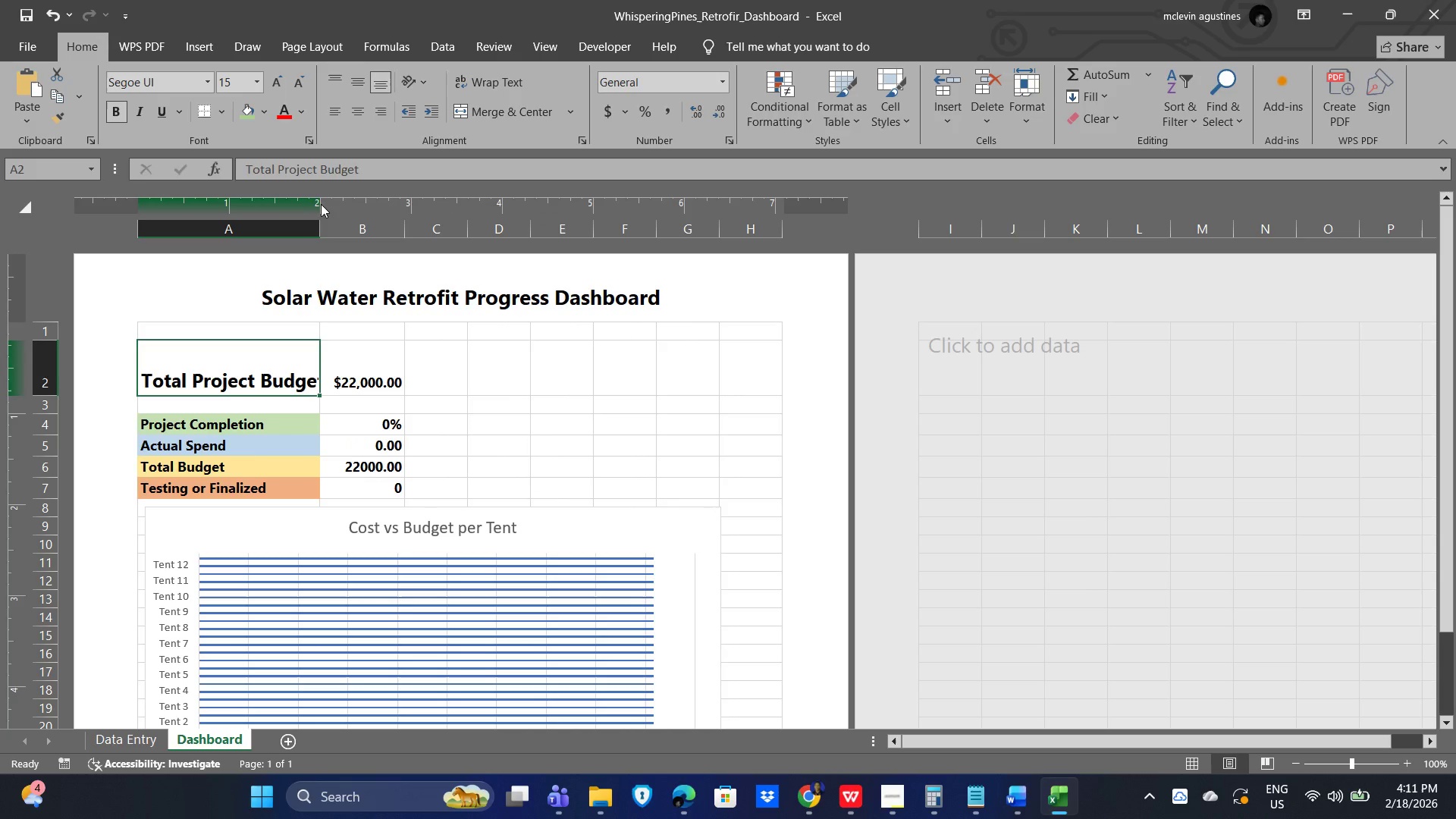 
left_click([520, 468])
 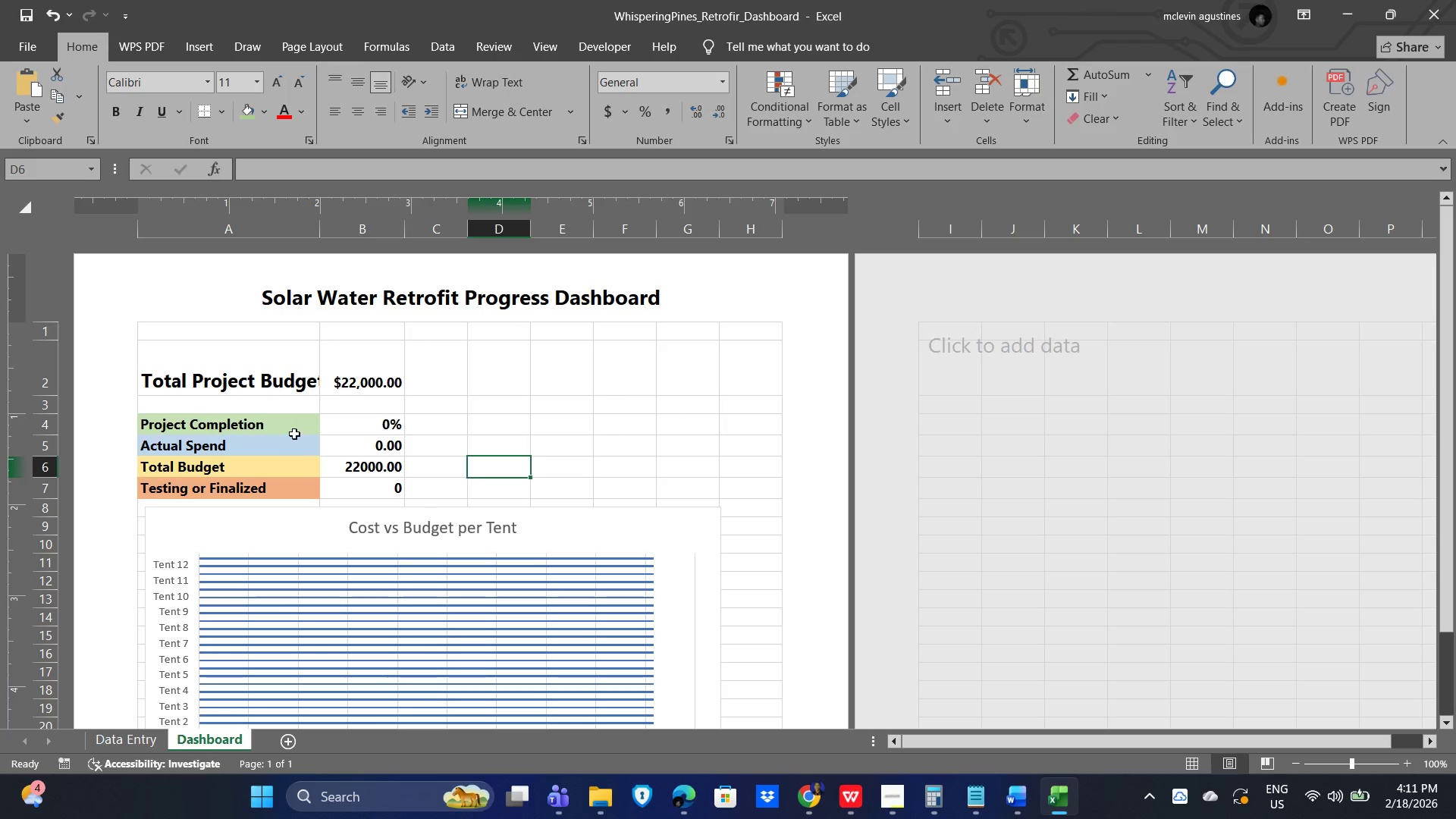 
left_click([305, 340])
 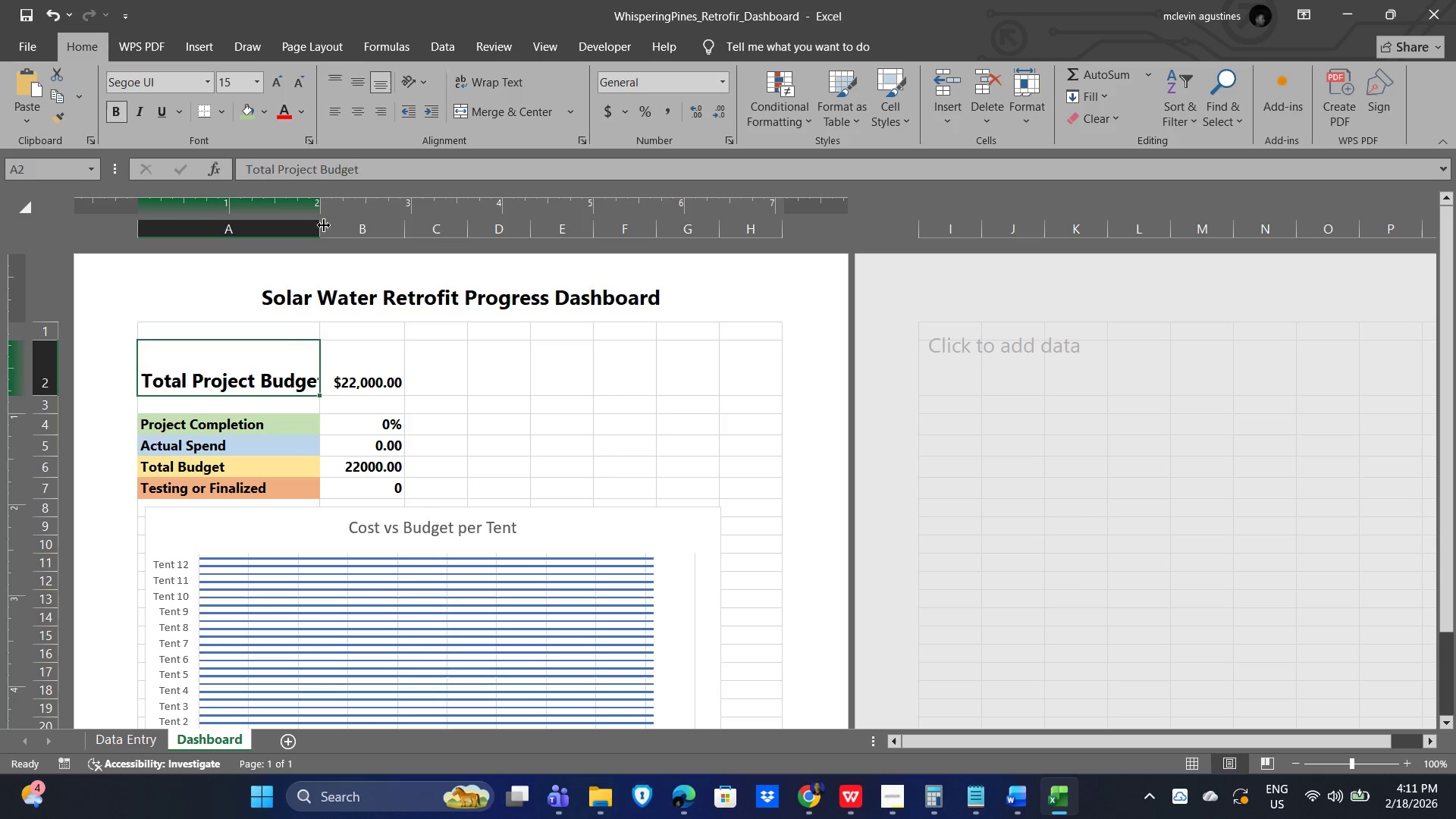 
left_click_drag(start_coordinate=[323, 231], to_coordinate=[347, 234])
 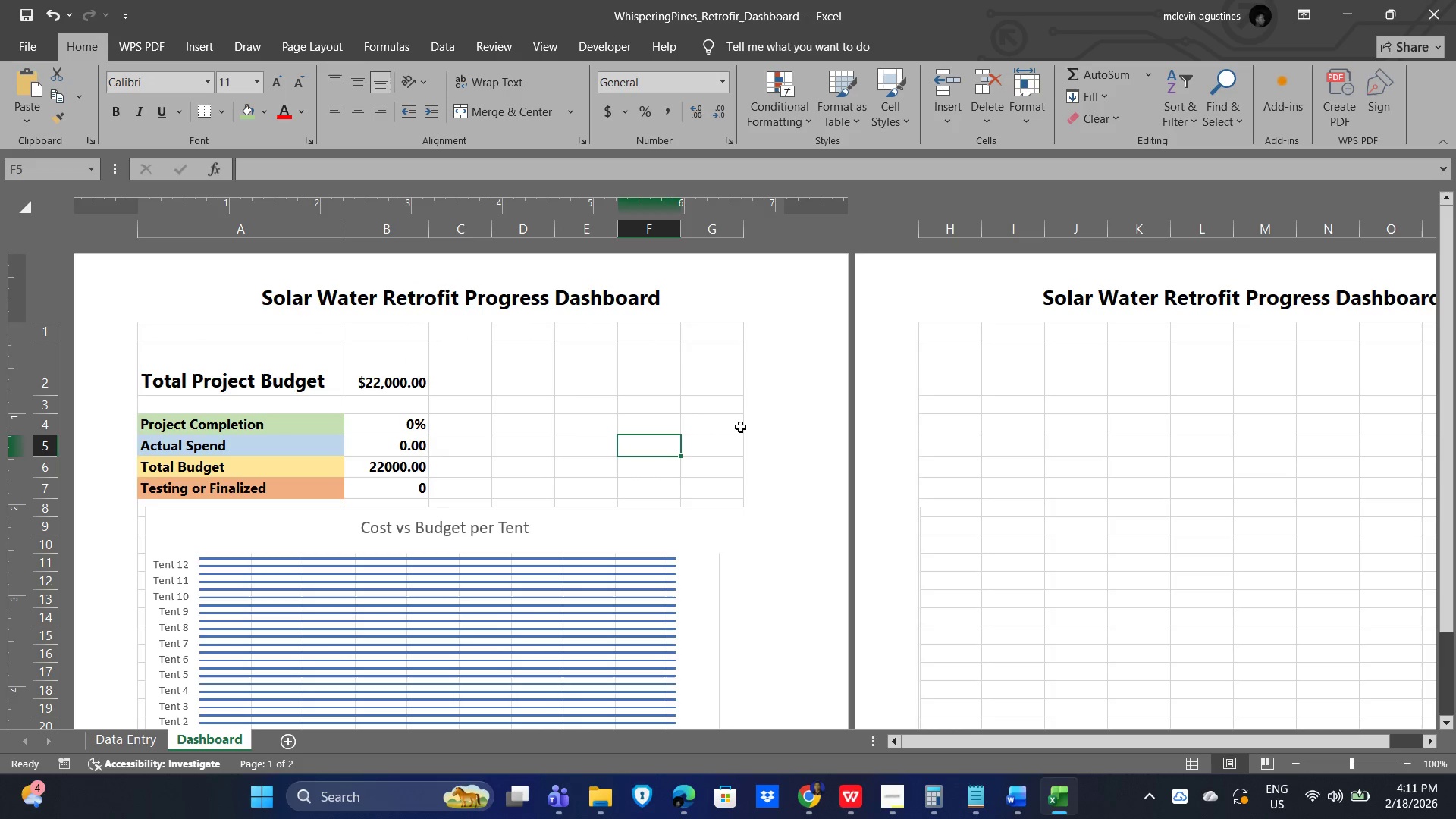 
scroll: coordinate [753, 472], scroll_direction: down, amount: 6.0
 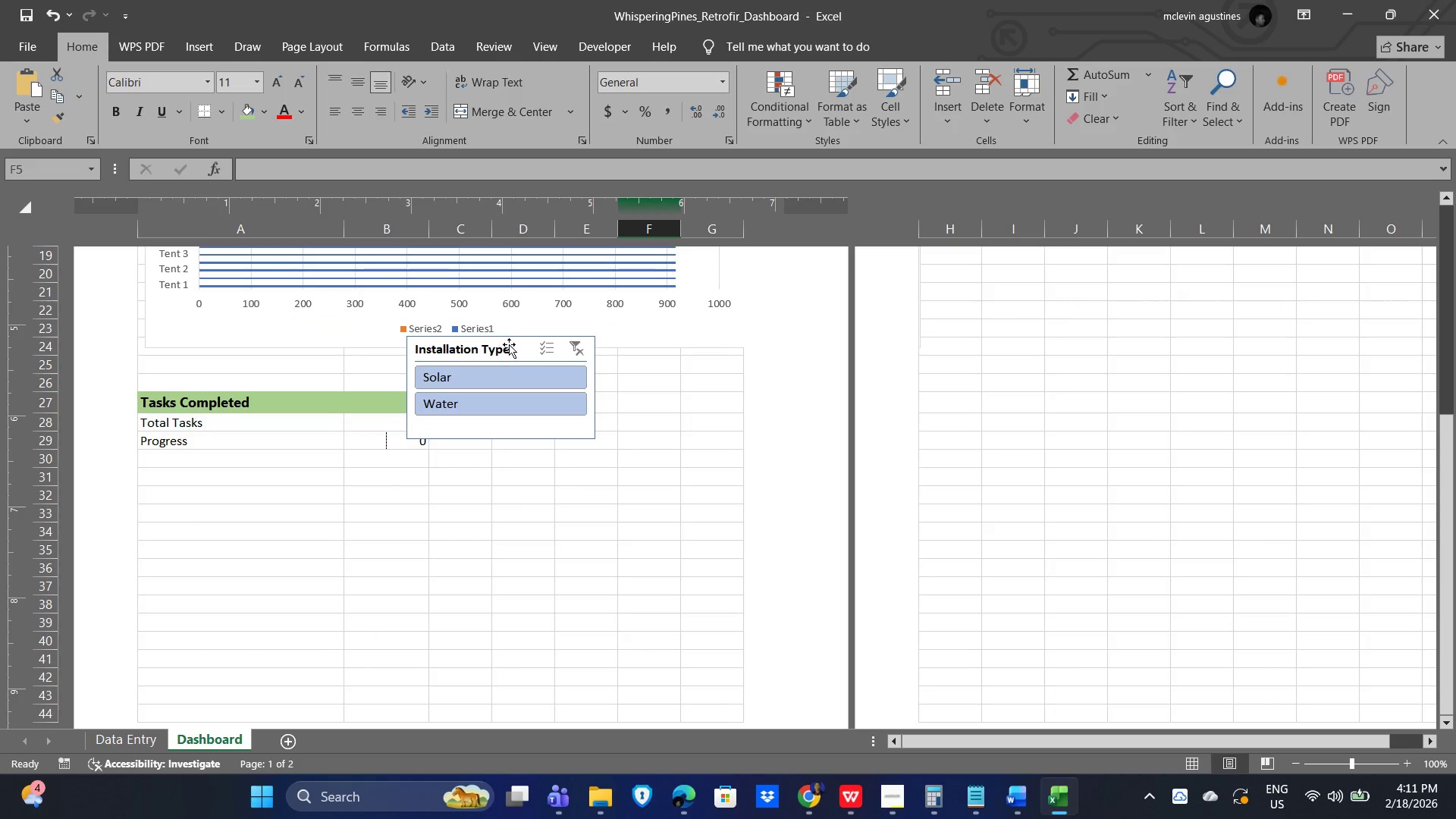 
left_click_drag(start_coordinate=[517, 347], to_coordinate=[578, 398])
 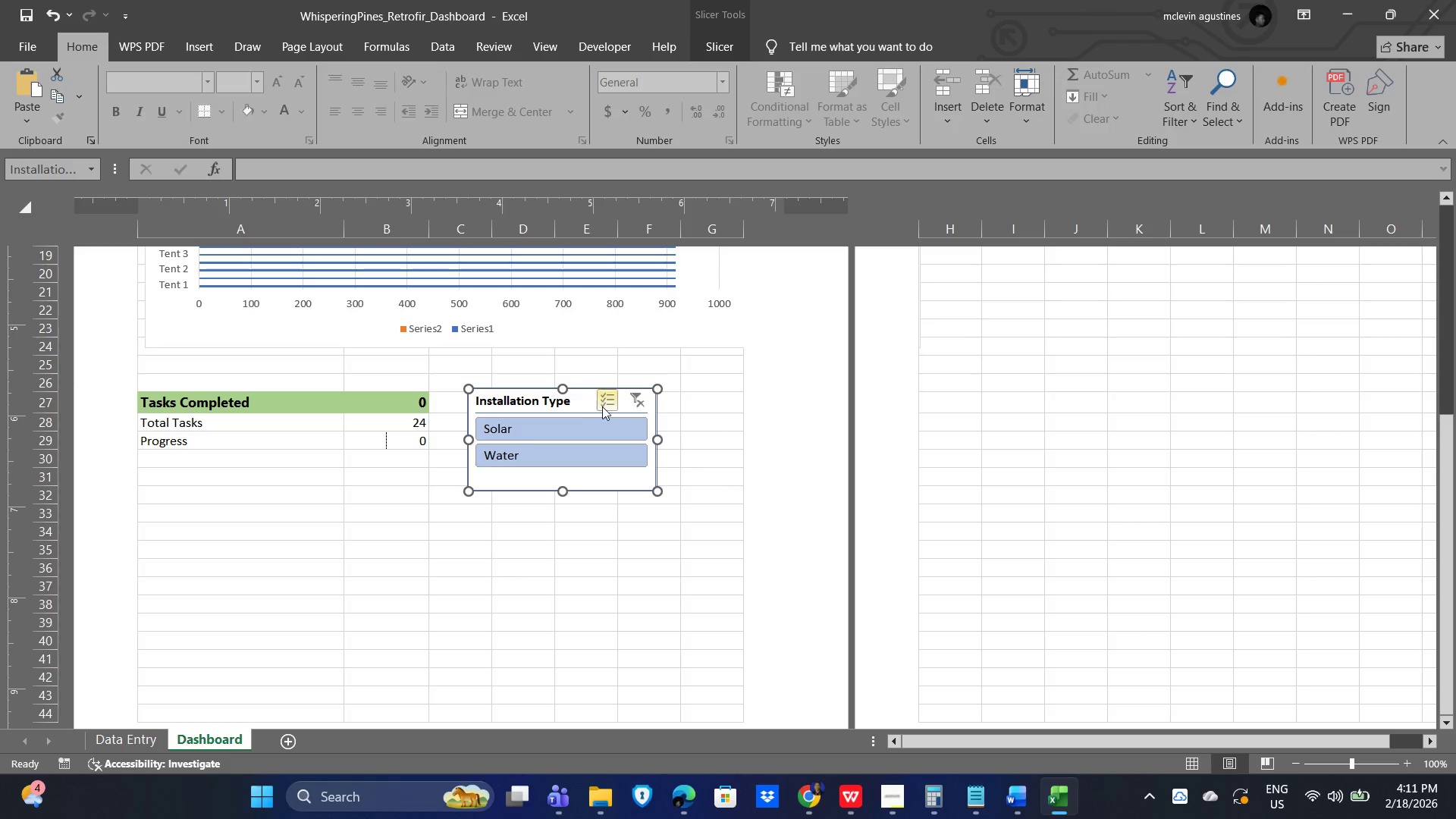 
mouse_move([617, 403])
 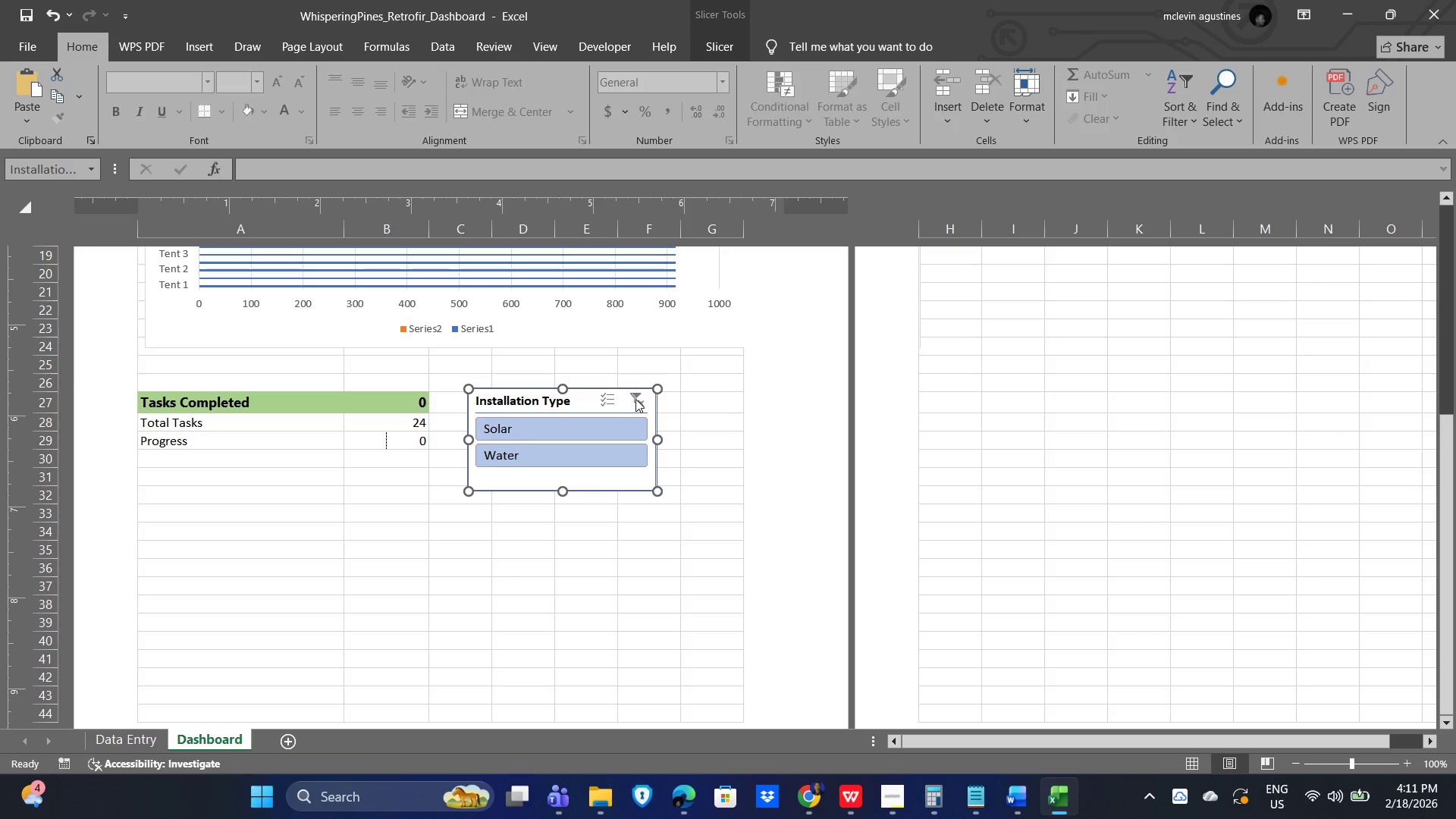 
left_click([635, 399])
 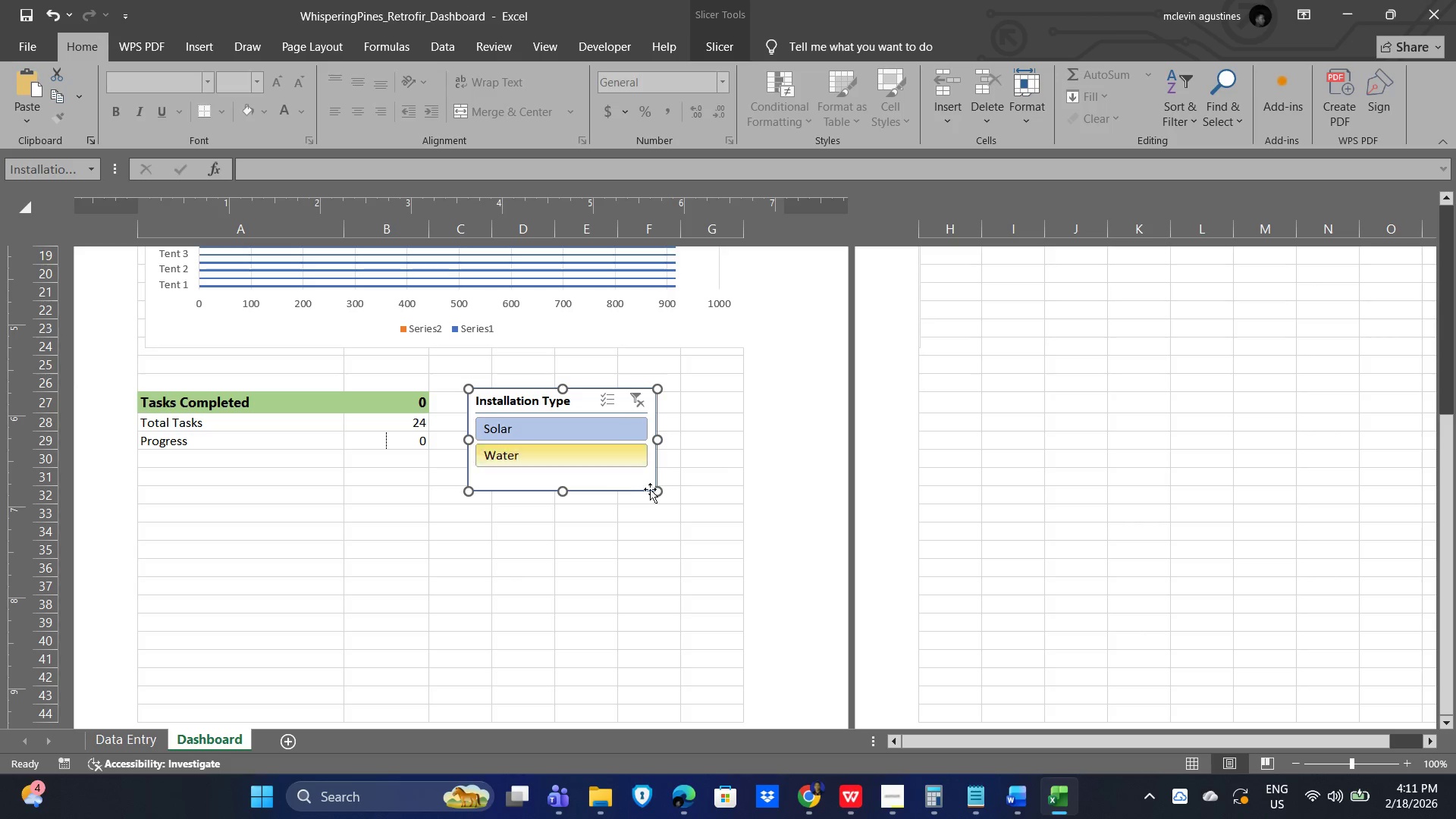 
left_click([738, 499])
 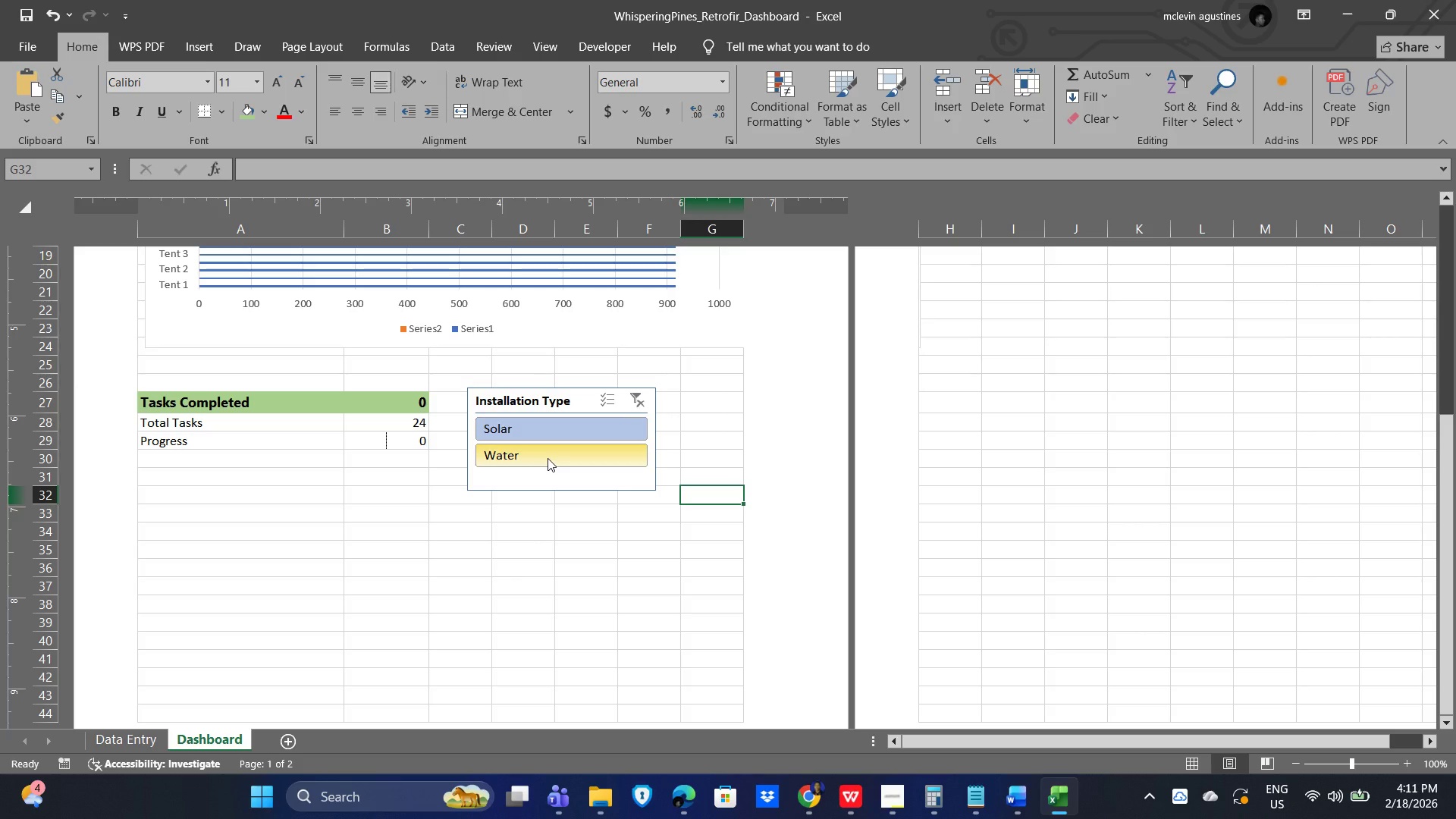 
right_click([548, 457])
 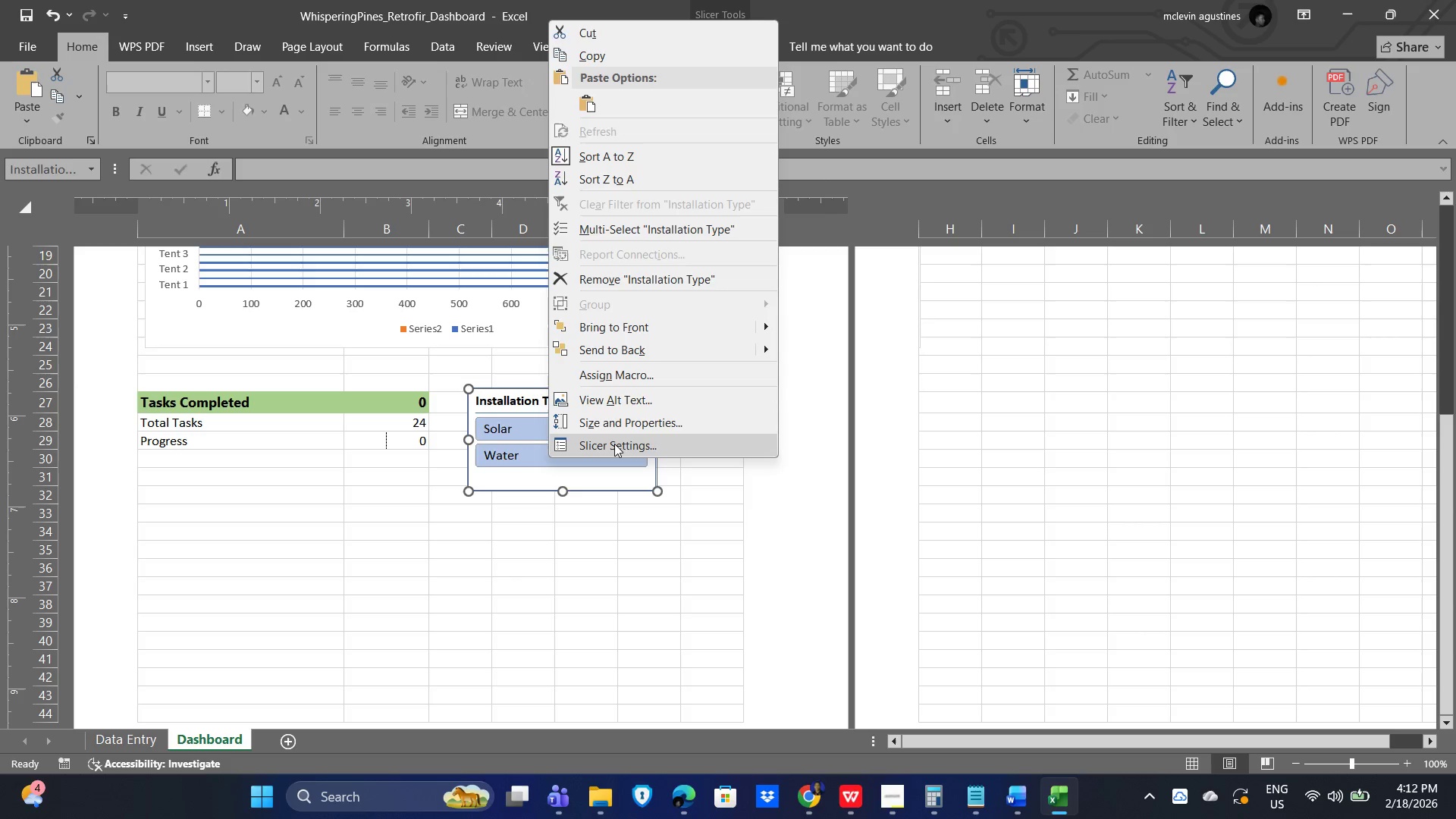 
left_click([631, 444])
 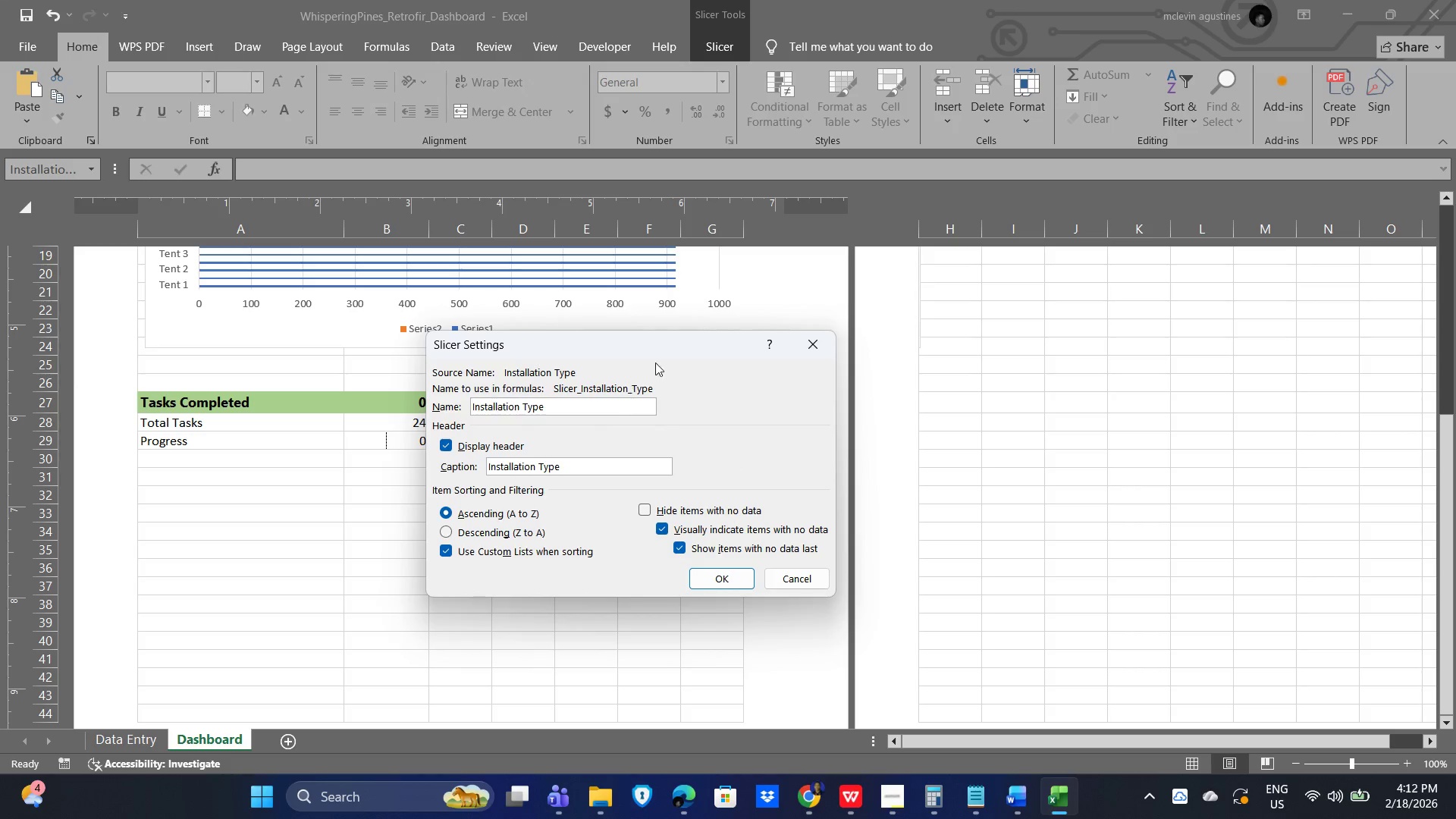 
left_click_drag(start_coordinate=[670, 349], to_coordinate=[895, 187])
 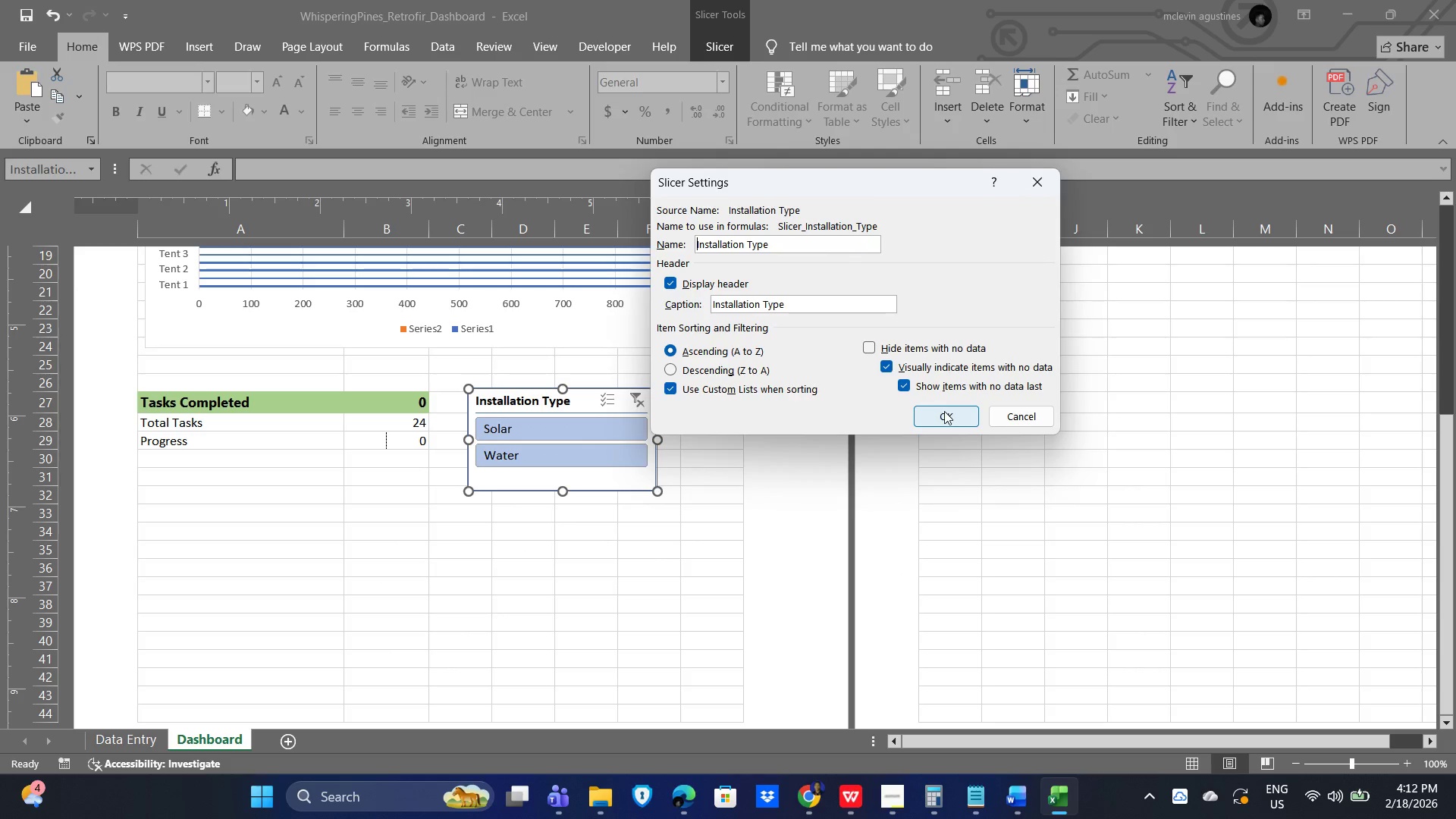 
wait(5.86)
 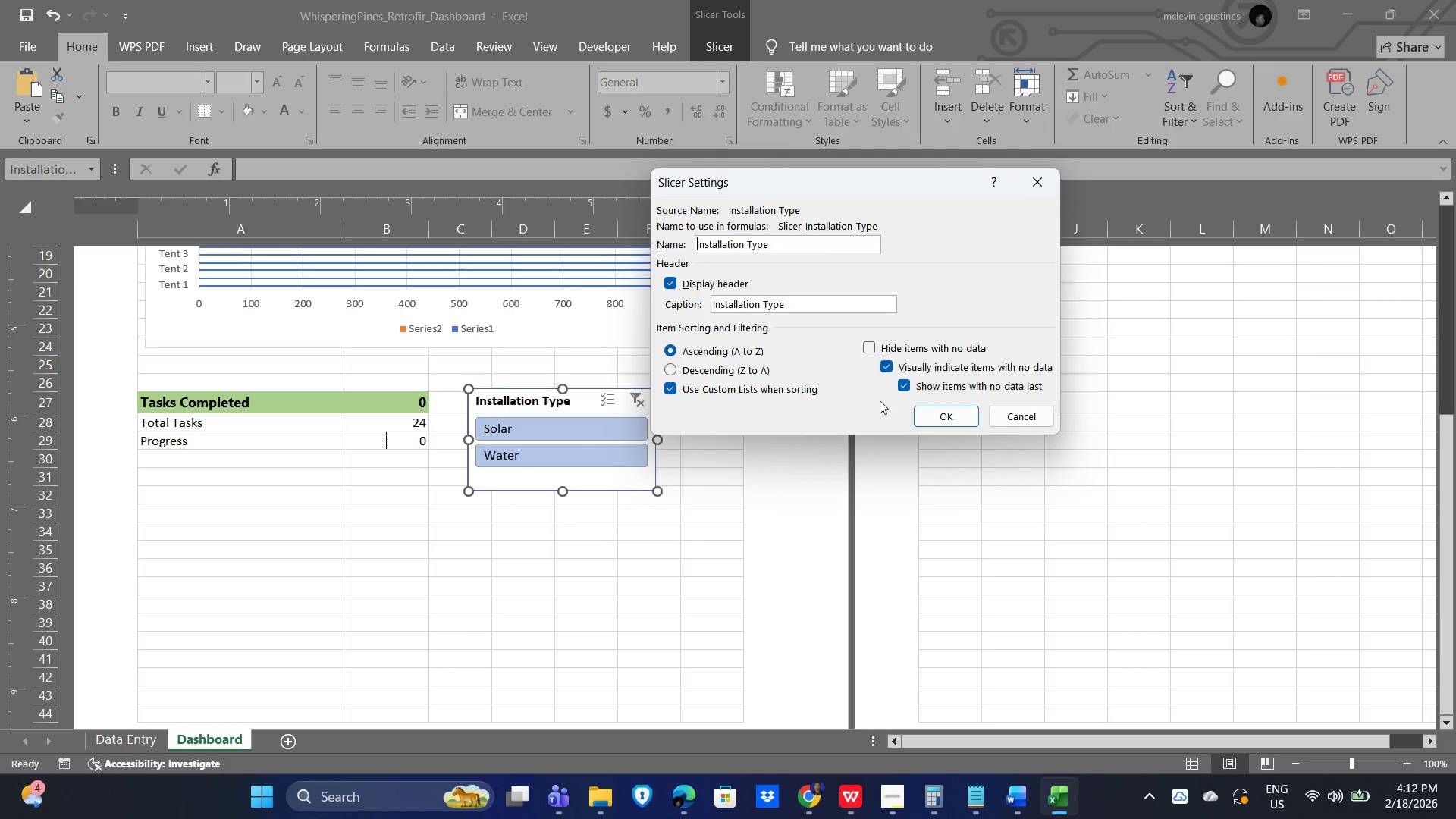 
left_click([943, 410])
 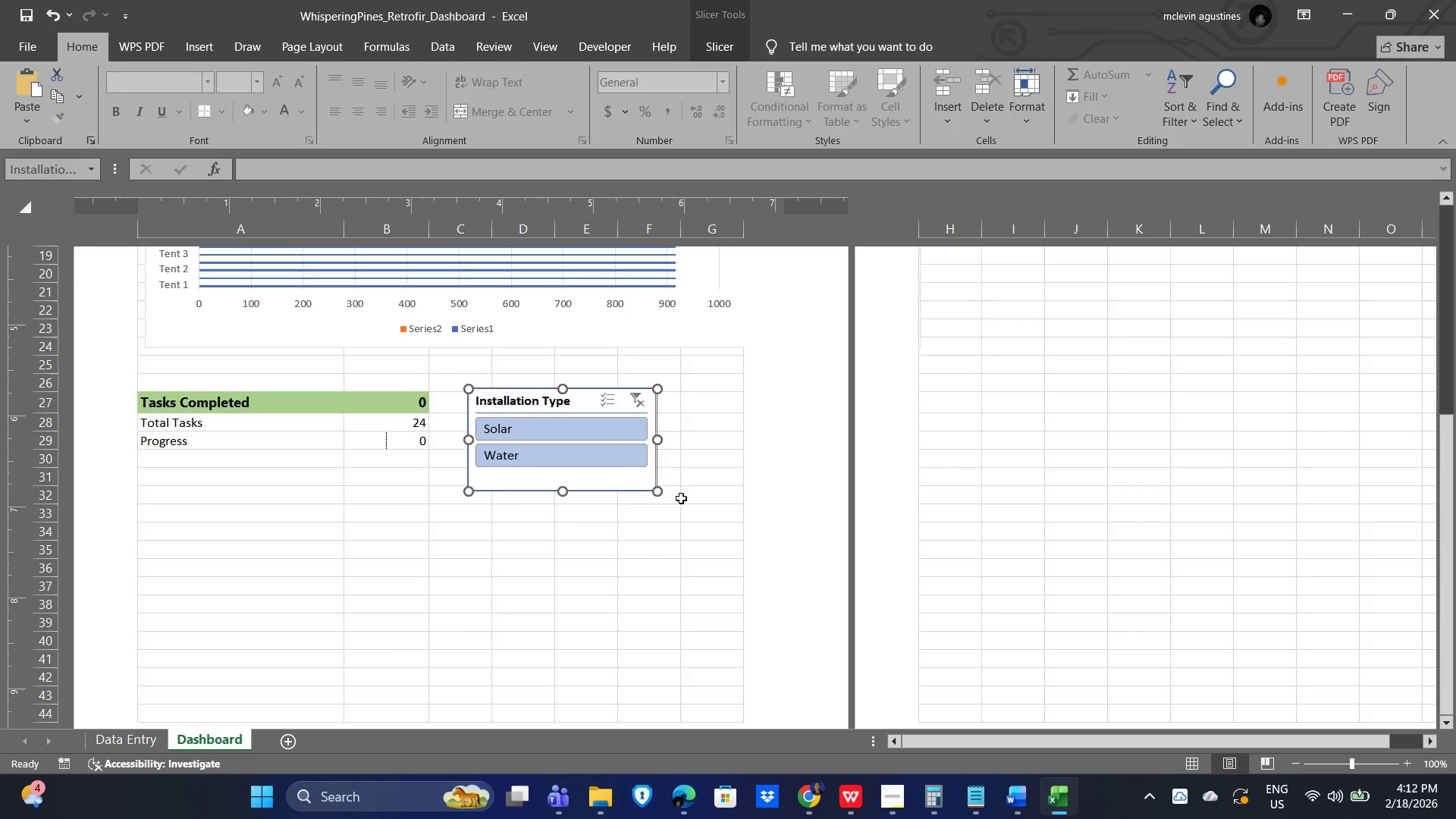 
left_click([680, 498])
 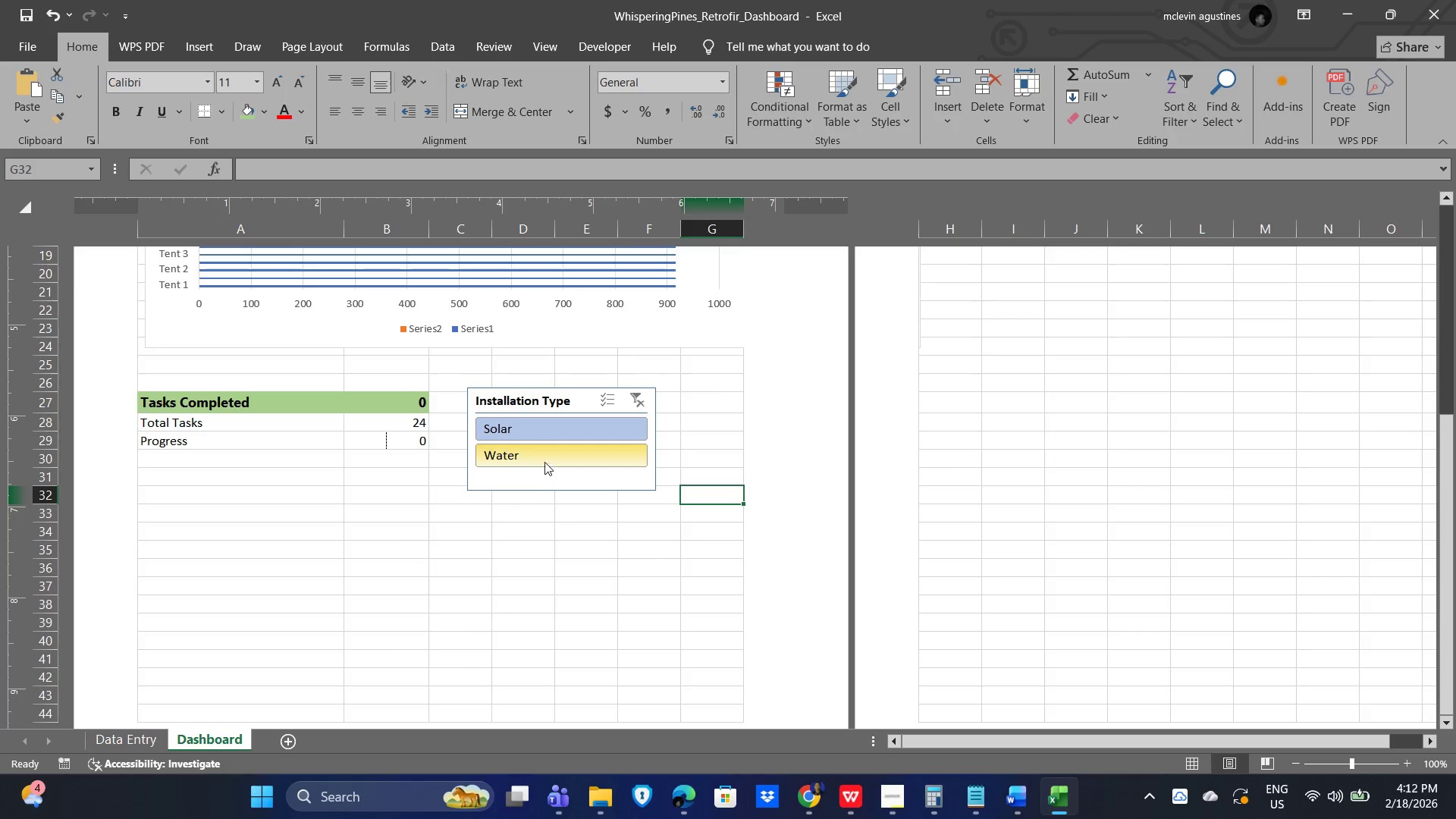 
left_click([548, 456])
 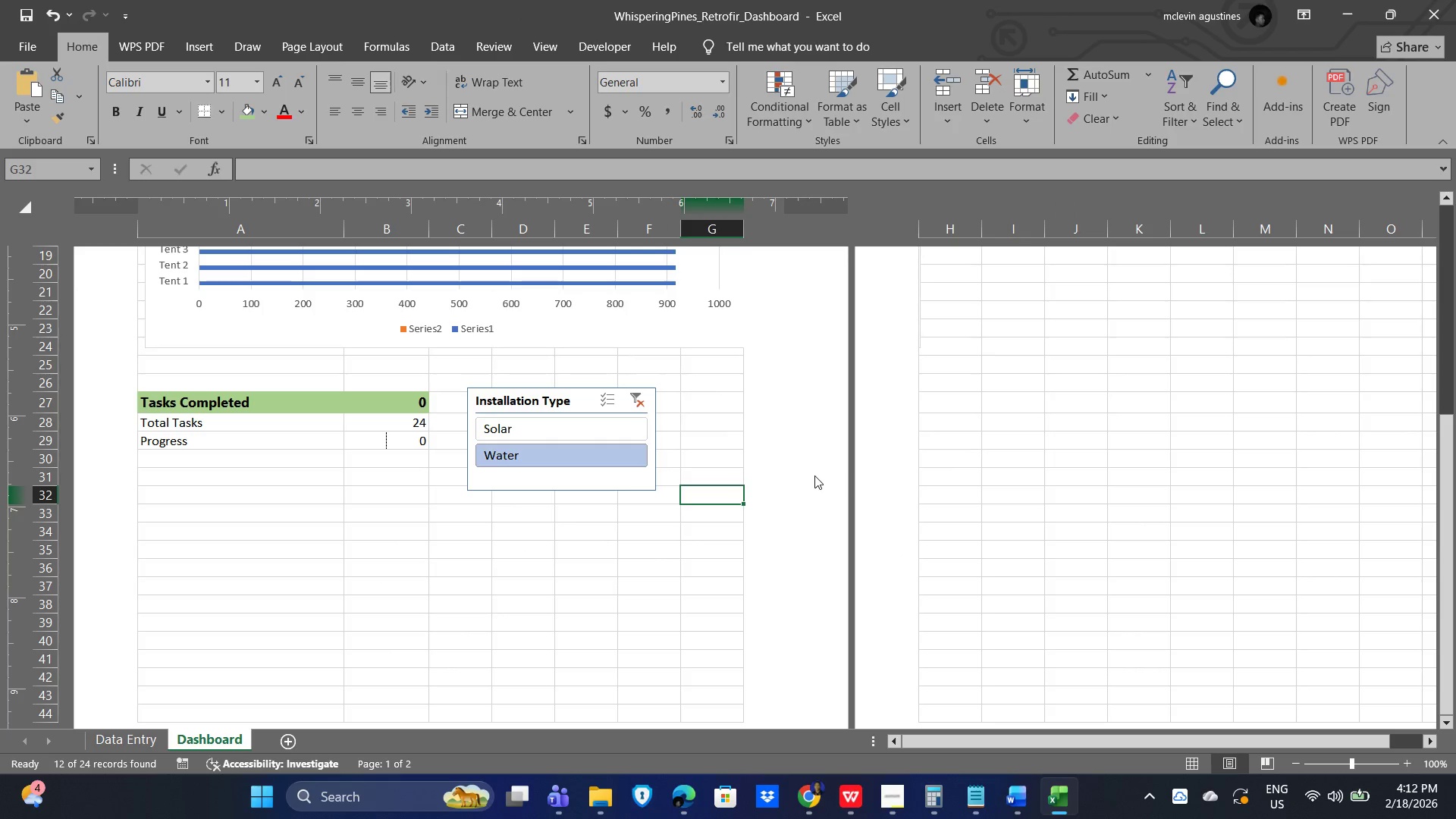 
scroll: coordinate [758, 475], scroll_direction: up, amount: 3.0
 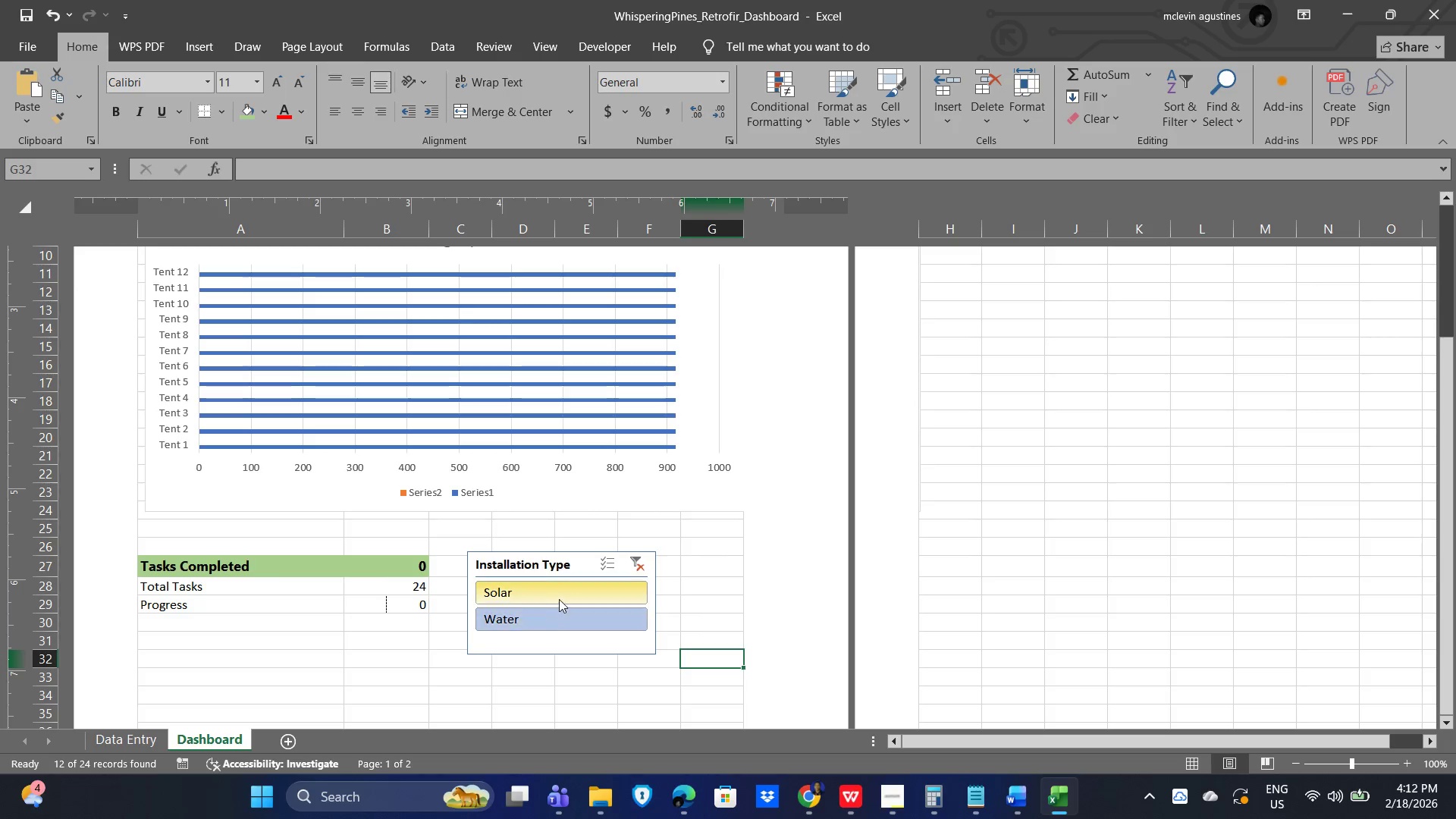 
left_click([562, 593])
 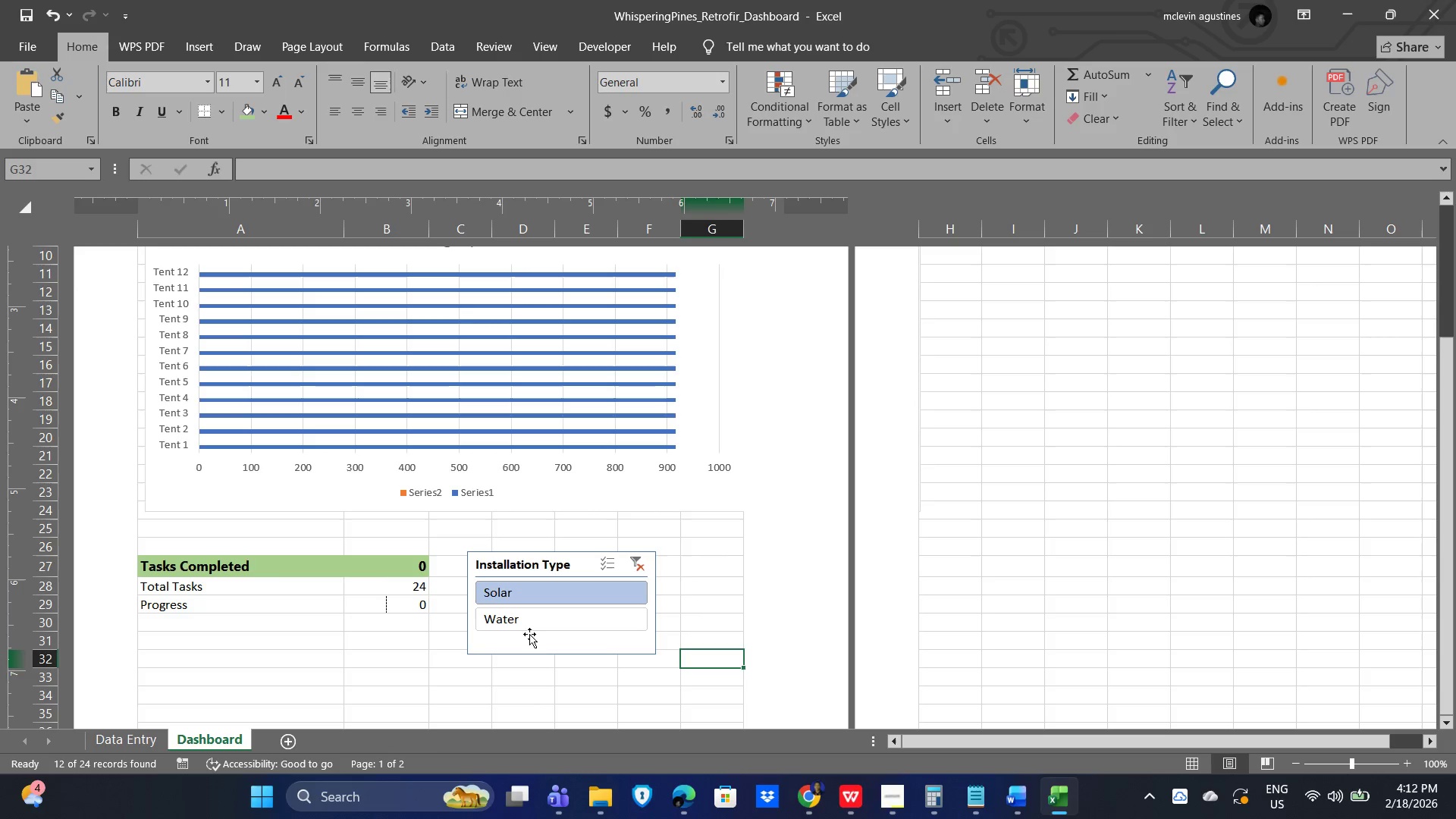 
left_click([540, 621])
 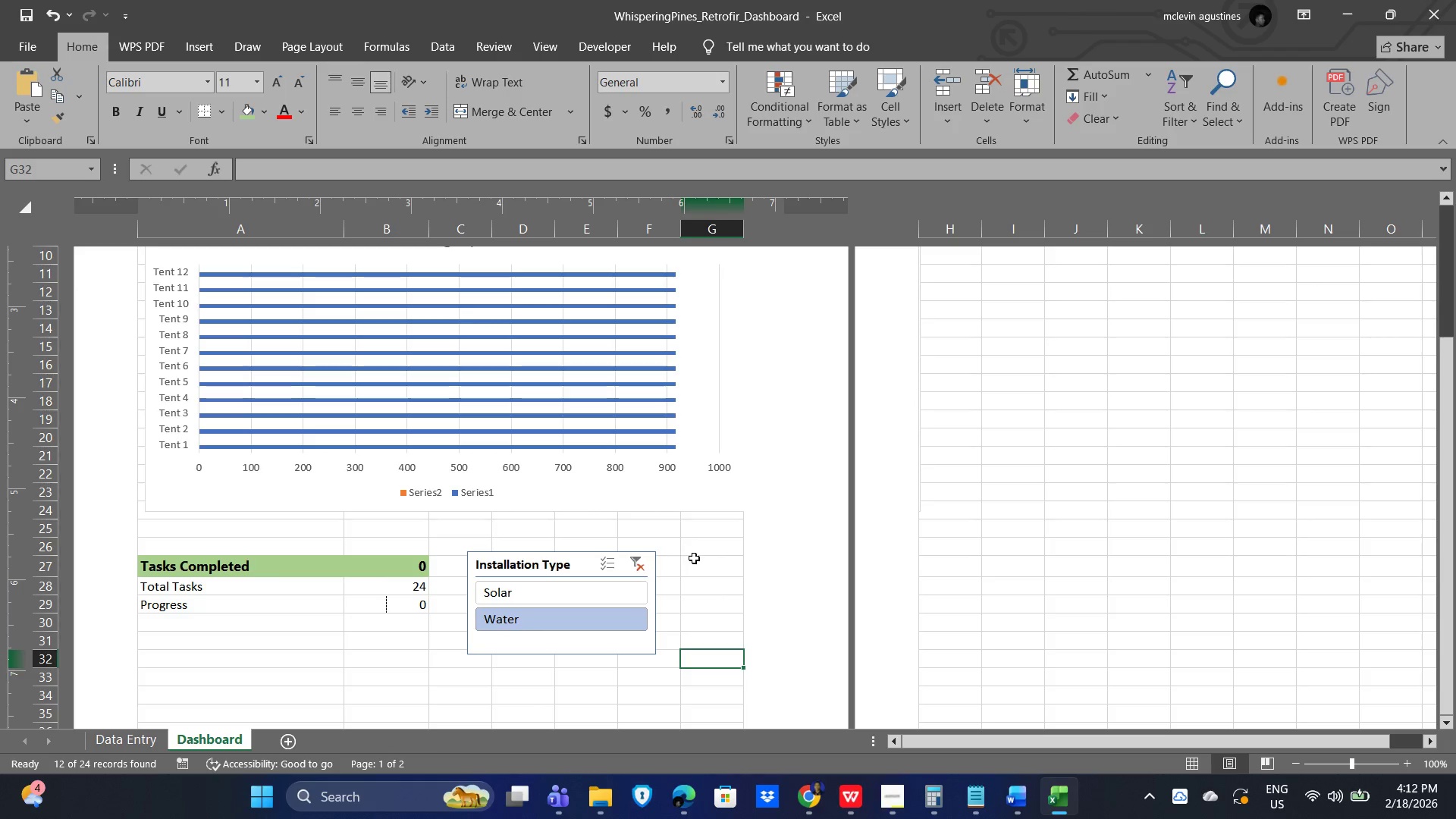 
left_click([695, 558])
 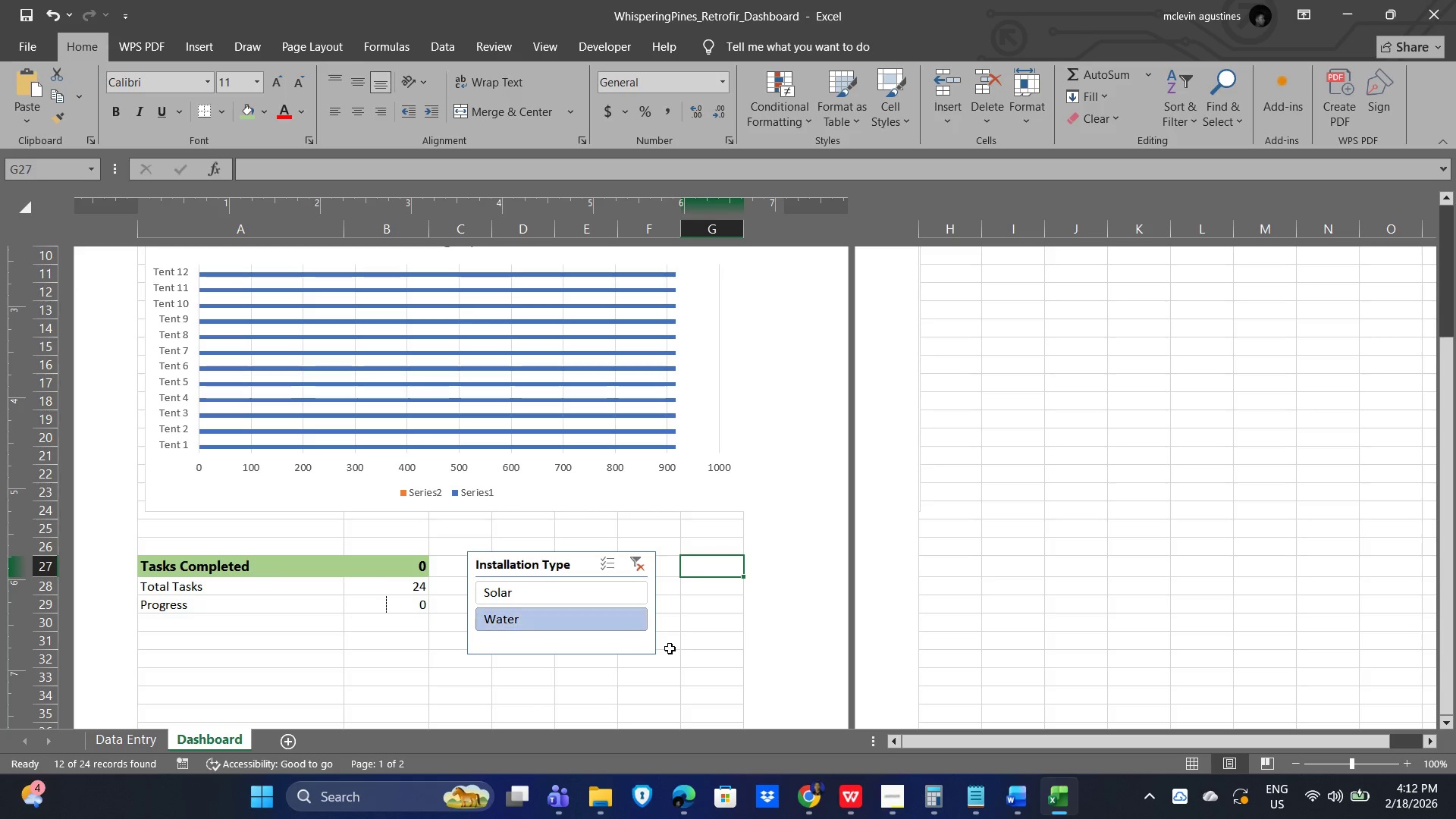 
left_click([680, 656])
 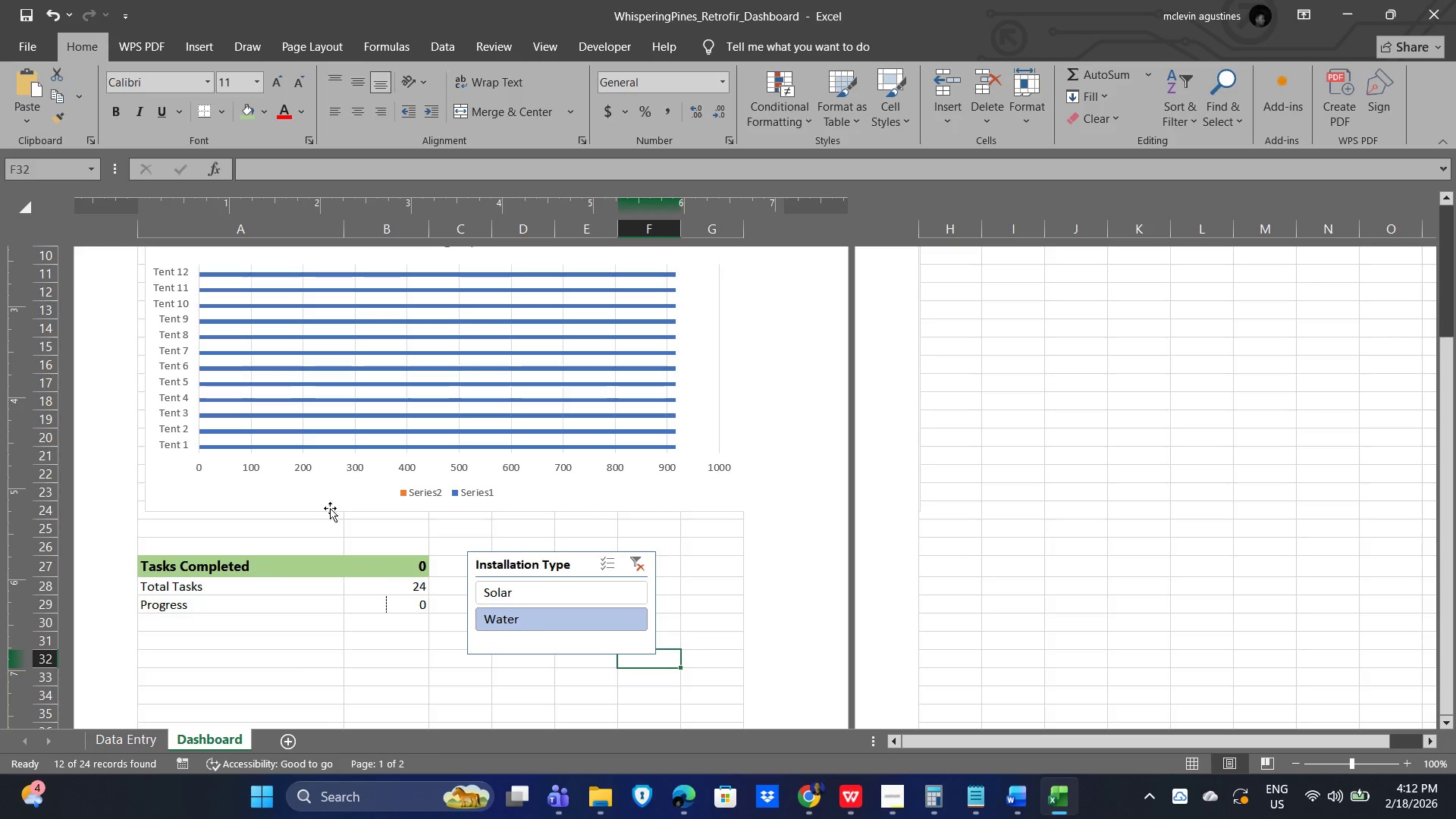 
scroll: coordinate [580, 494], scroll_direction: up, amount: 3.0
 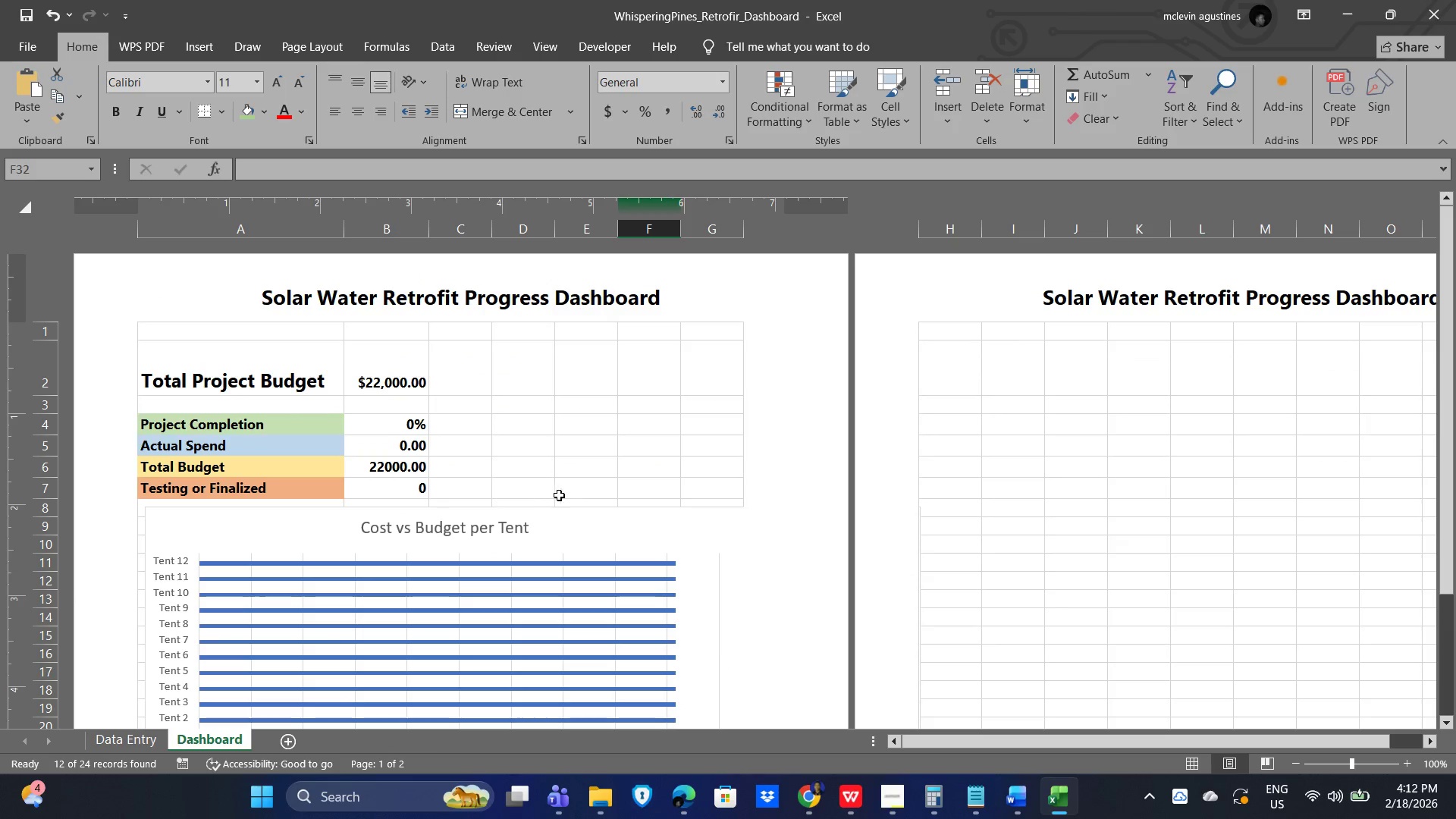 
scroll: coordinate [630, 497], scroll_direction: none, amount: 0.0
 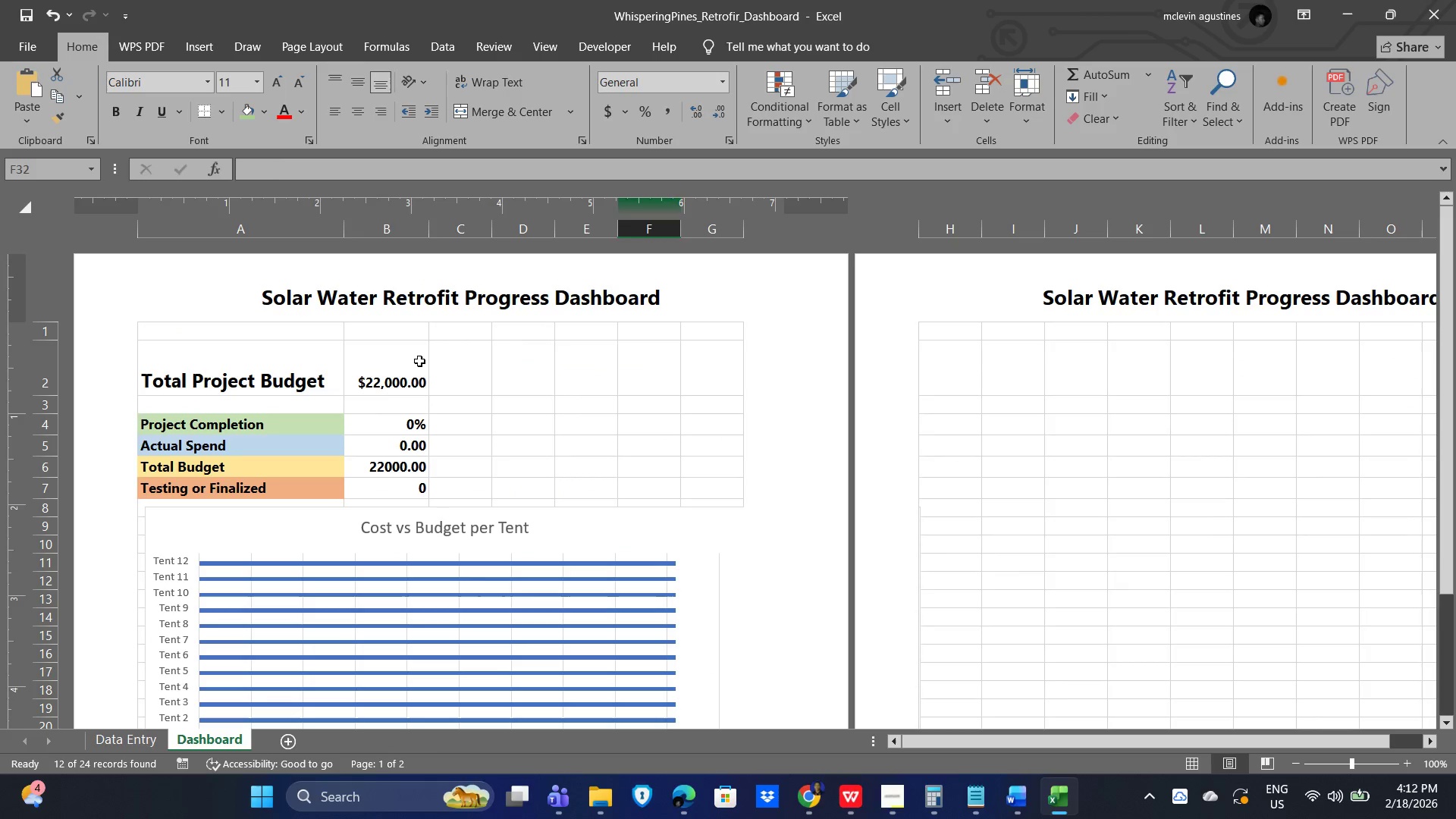 
left_click([397, 418])
 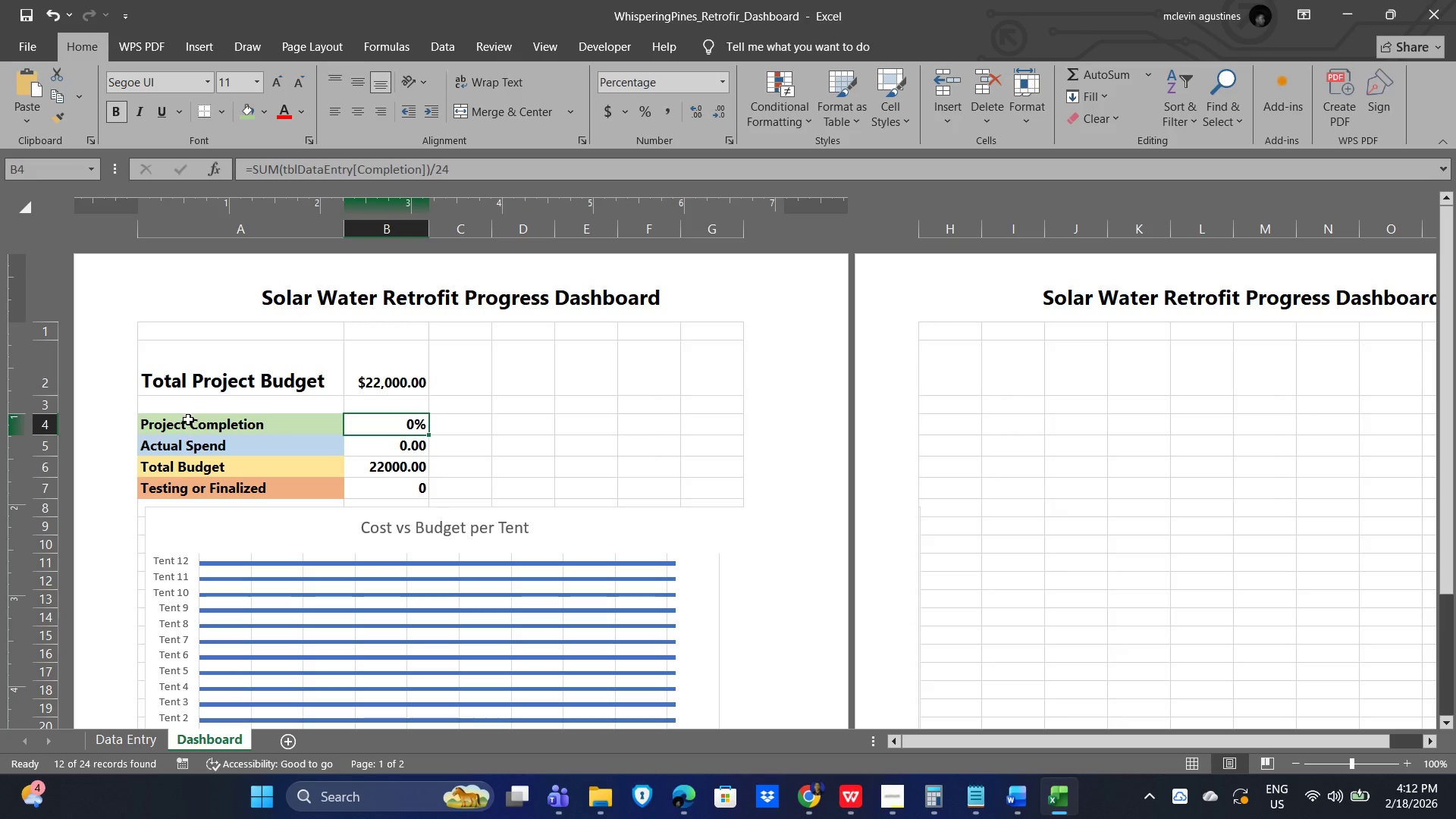 
left_click_drag(start_coordinate=[192, 421], to_coordinate=[402, 487])
 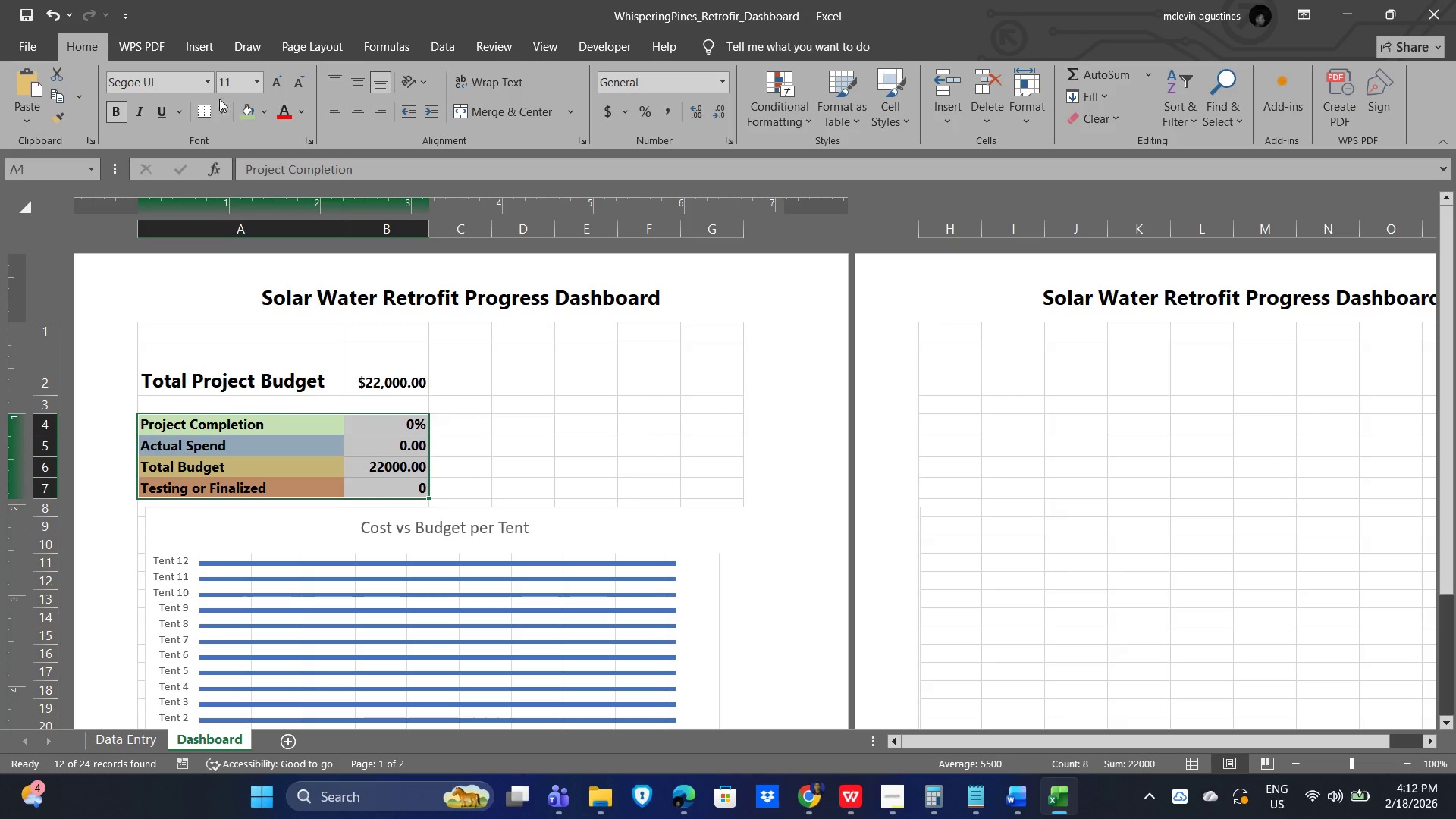 
left_click([225, 80])
 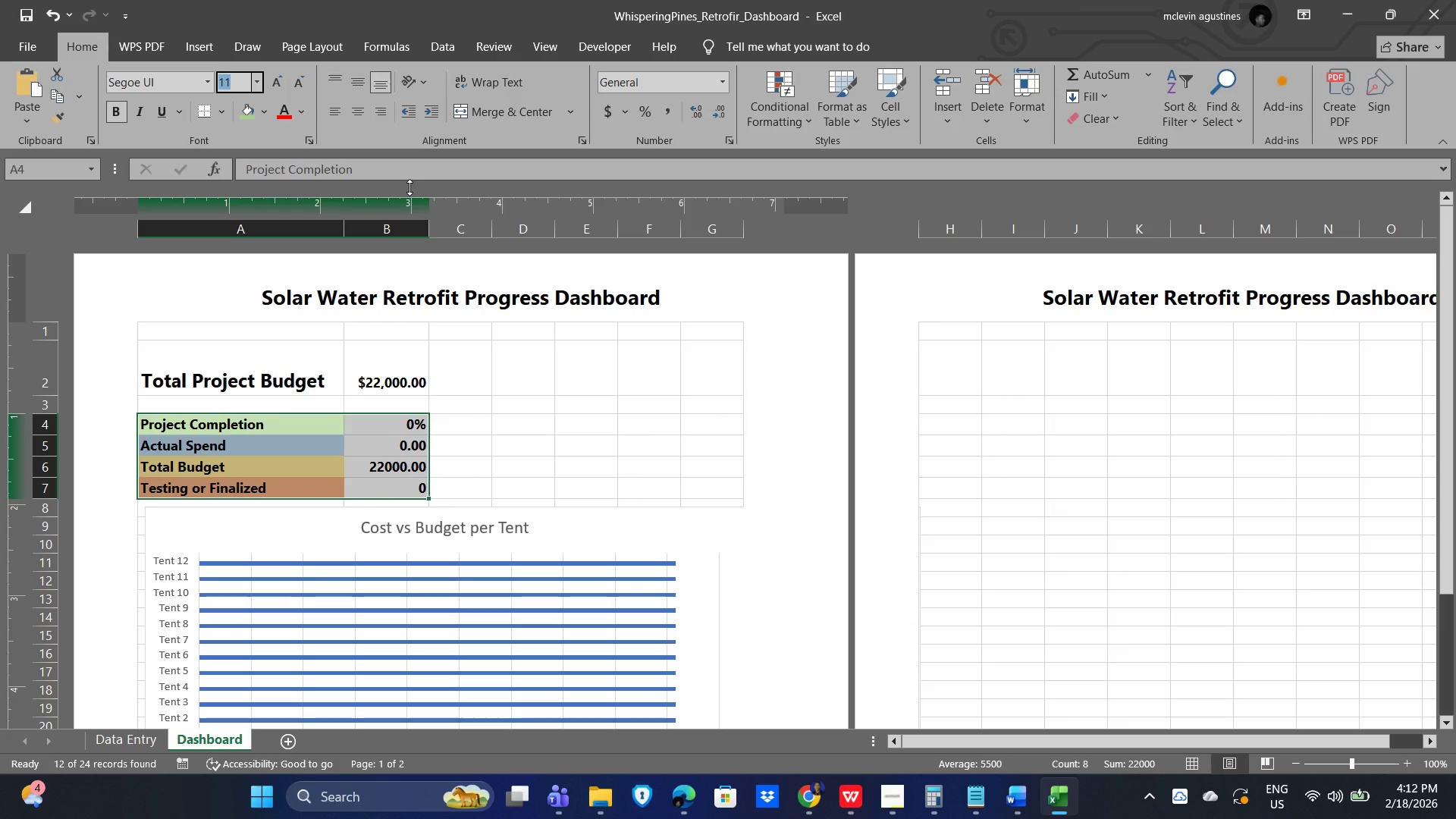 
key(Numpad1)
 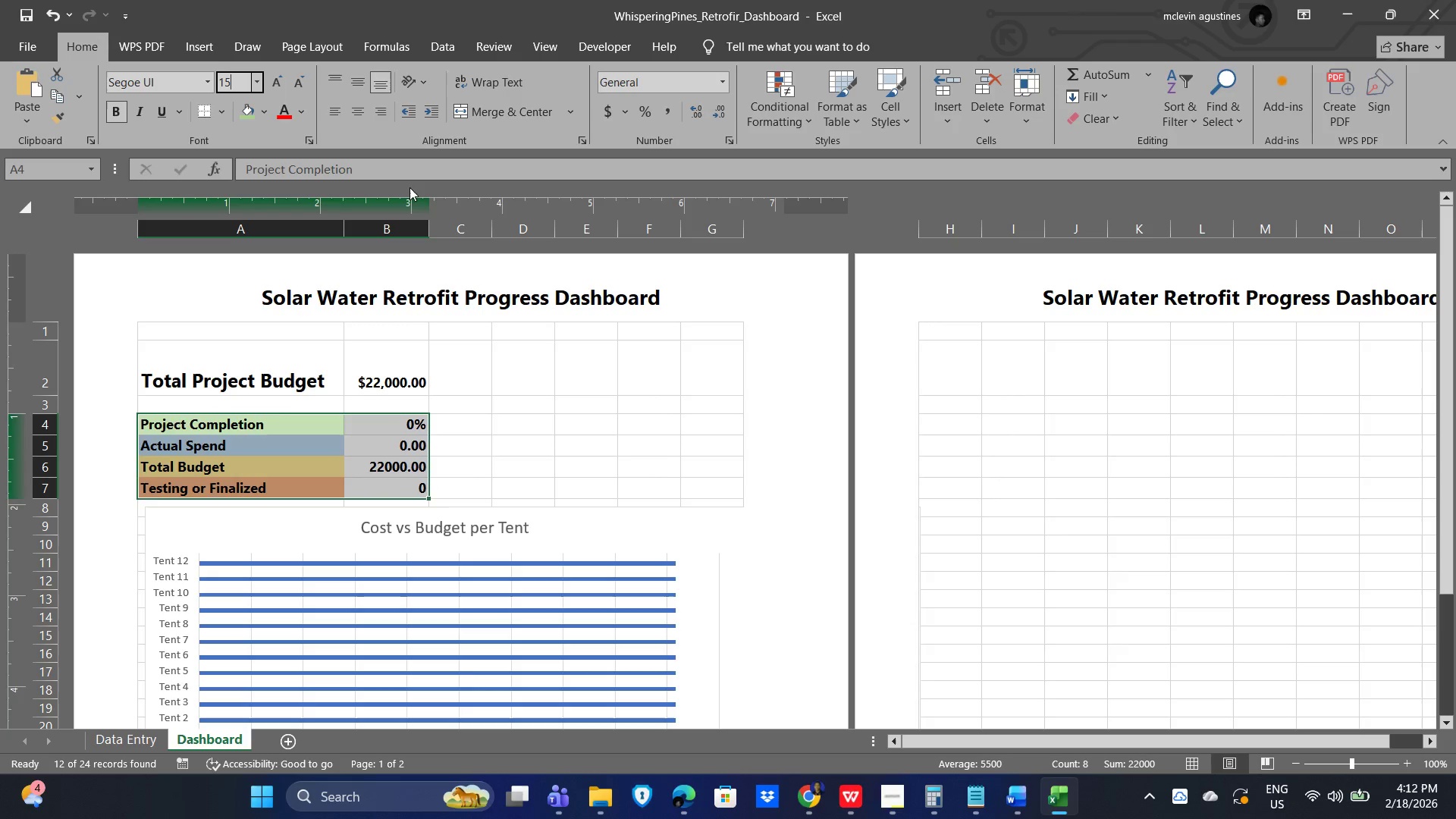 
key(Numpad5)
 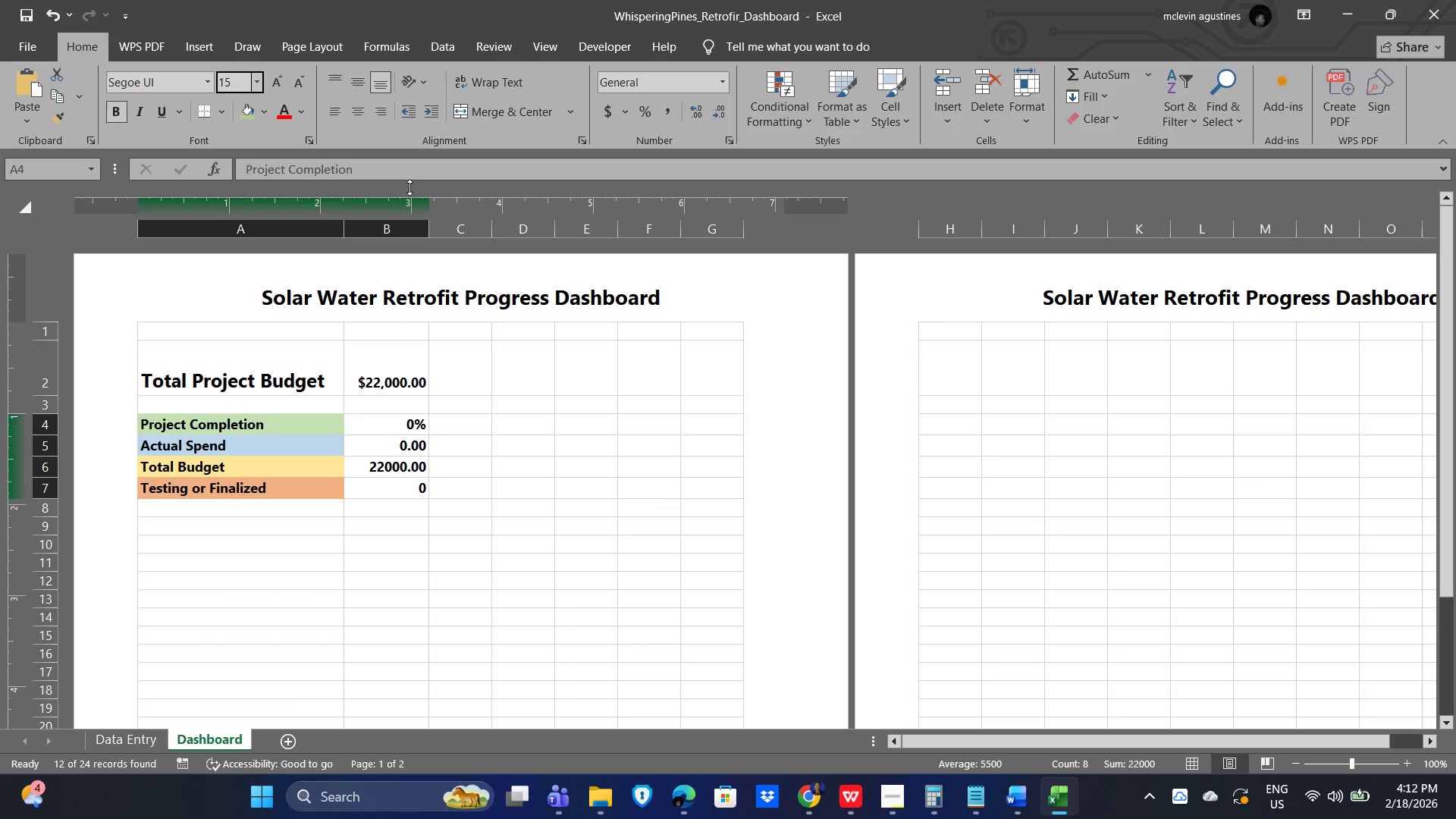 
key(NumpadEnter)
 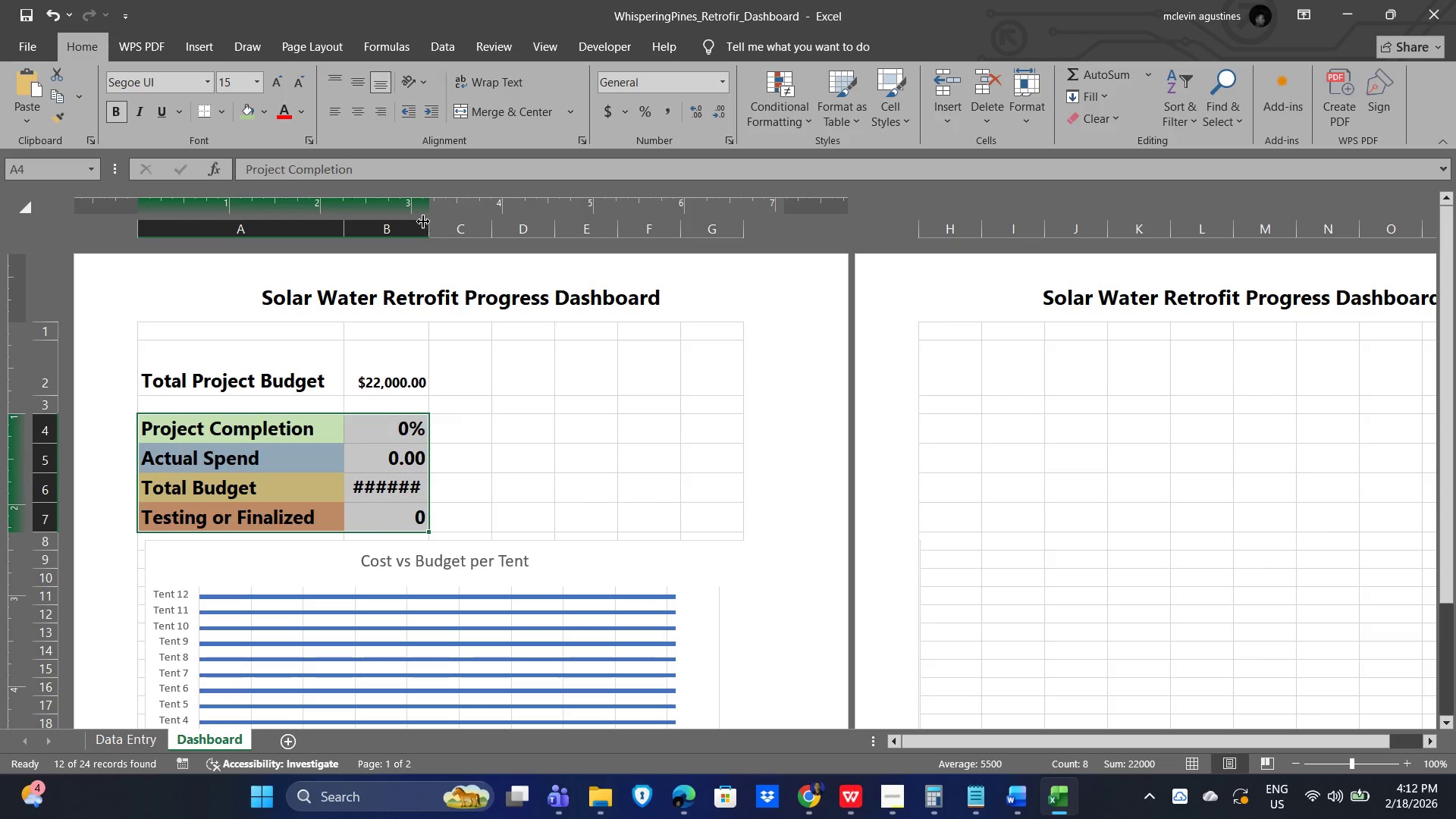 
left_click_drag(start_coordinate=[425, 222], to_coordinate=[481, 222])
 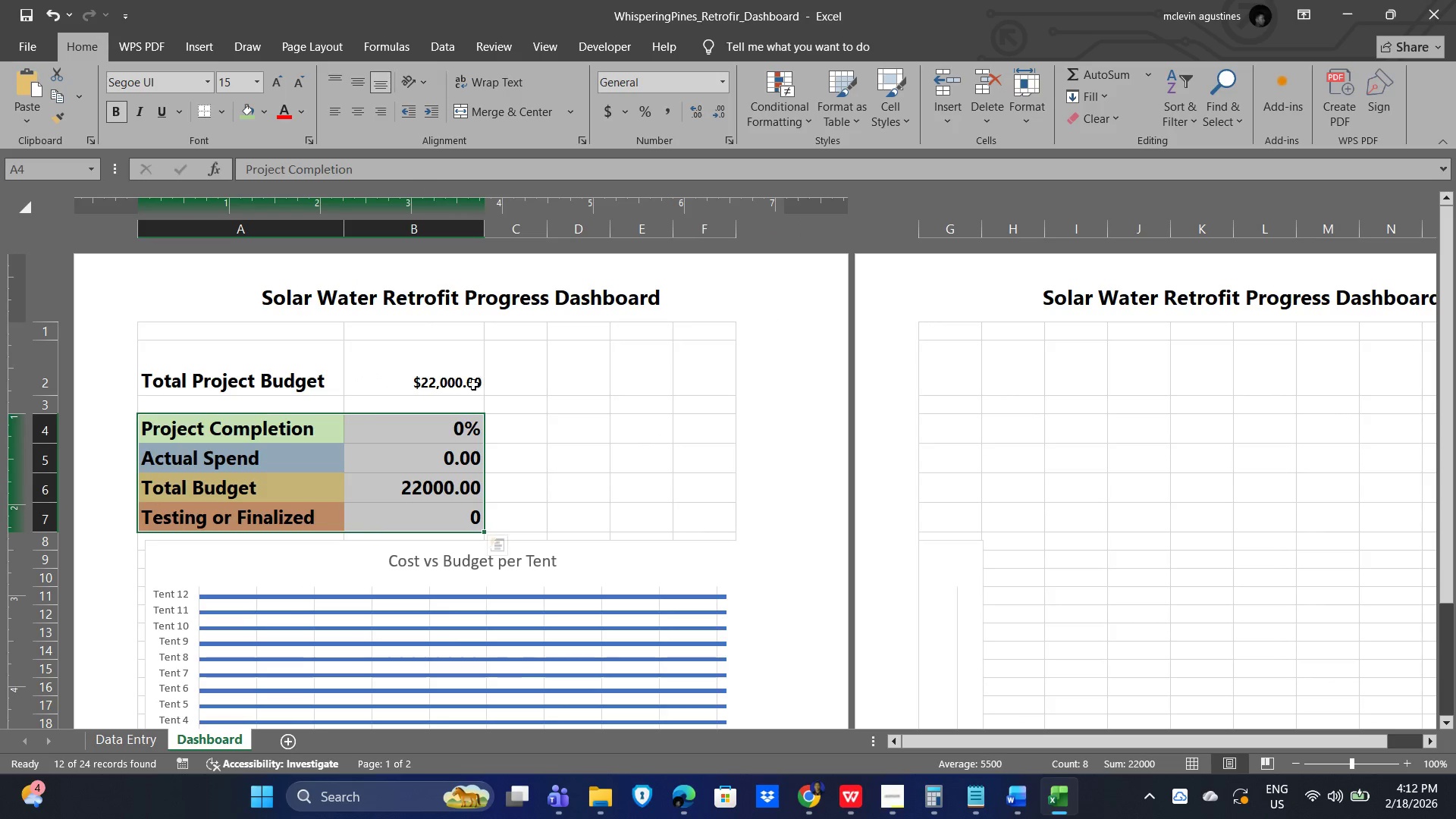 
left_click([426, 366])
 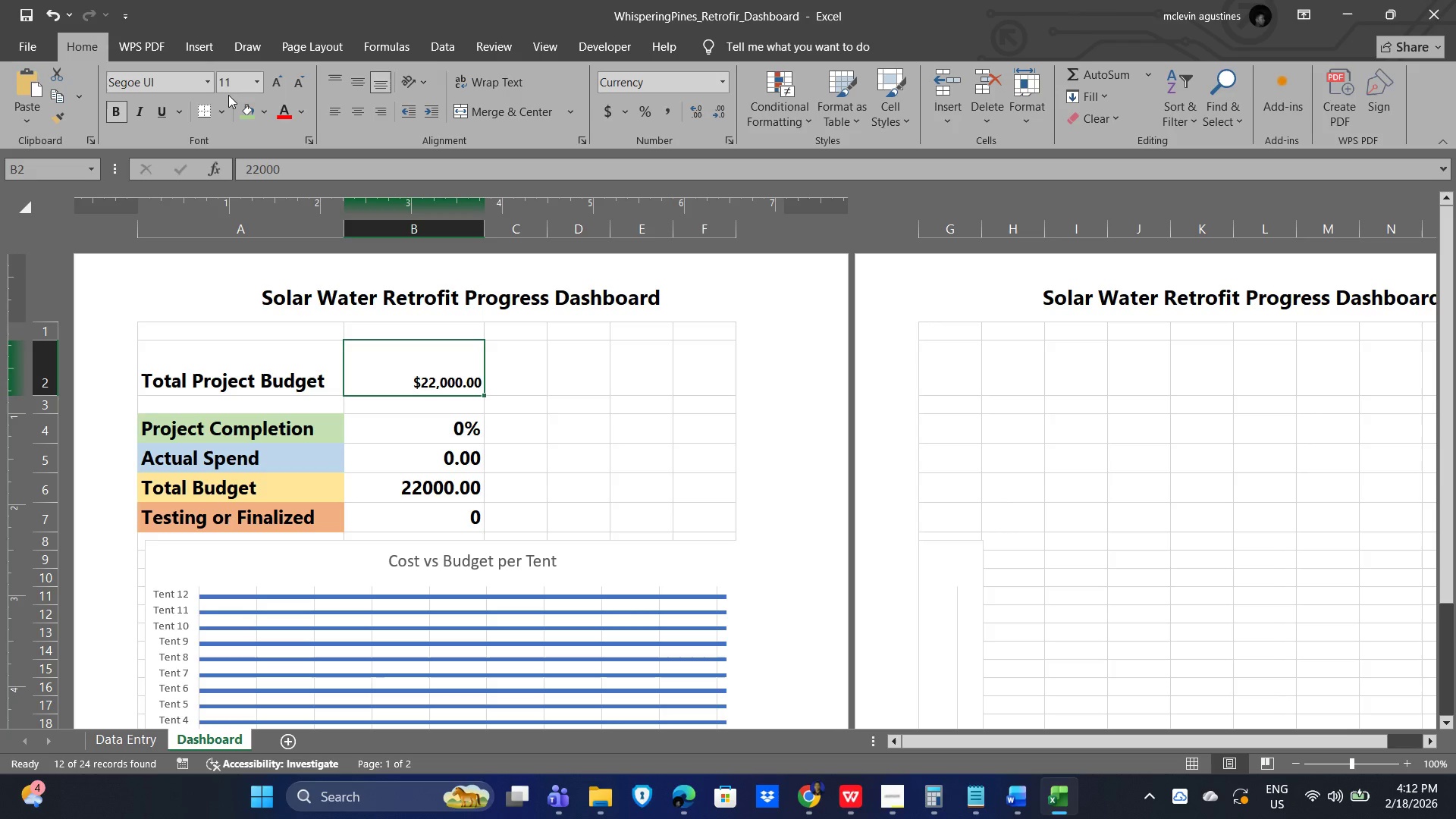 
left_click([220, 77])
 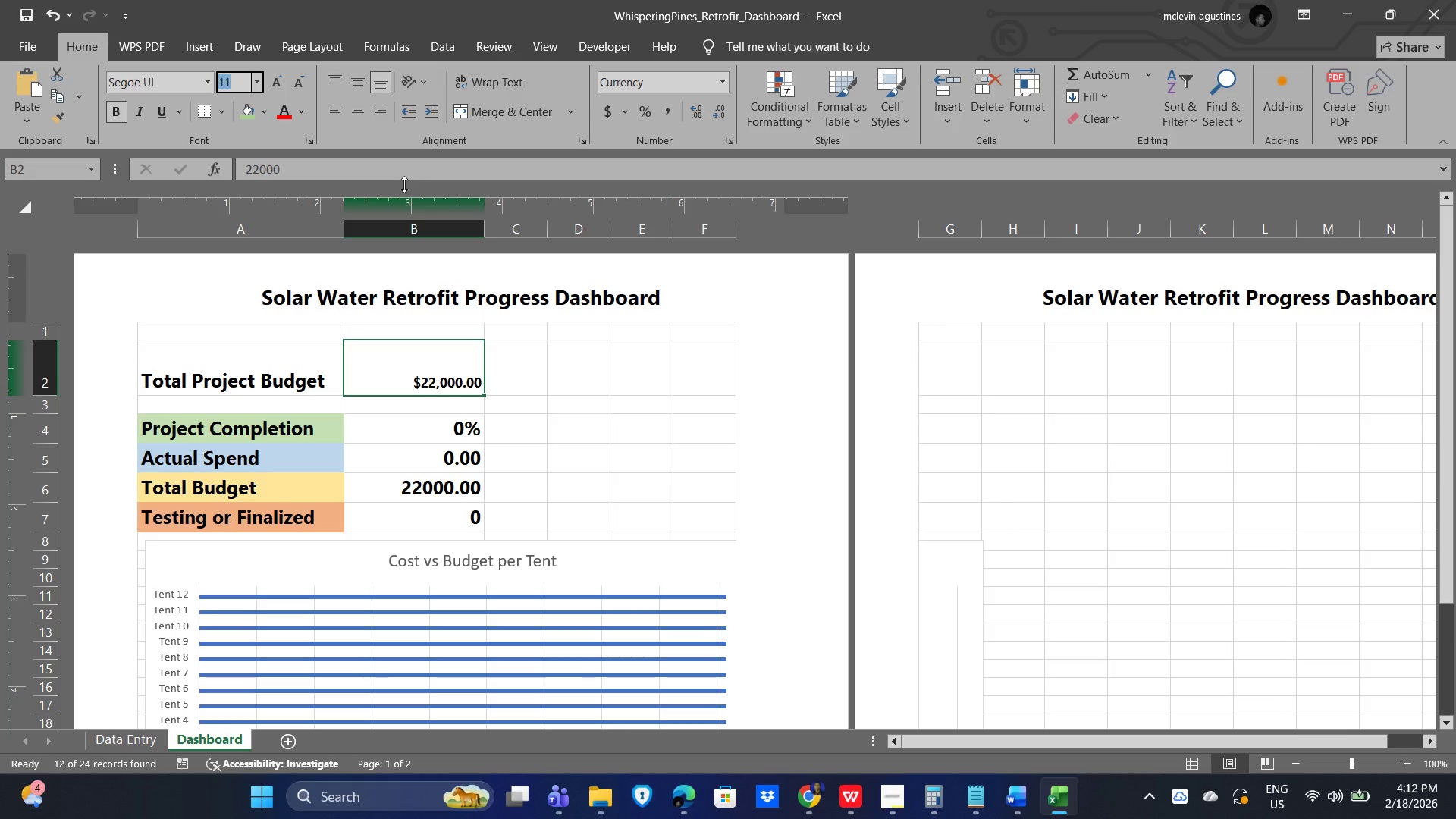 
key(Numpad1)
 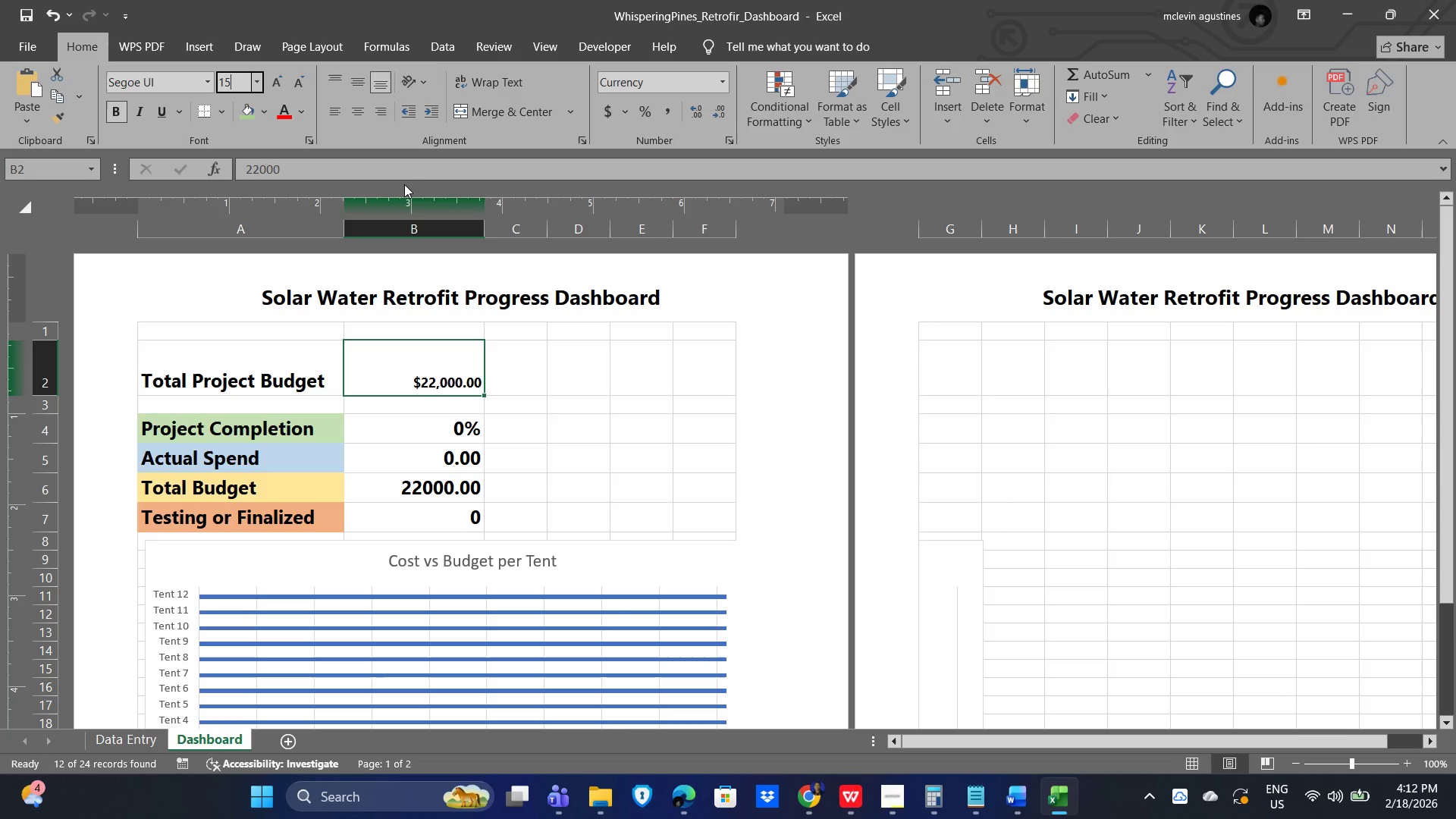 
key(Numpad5)
 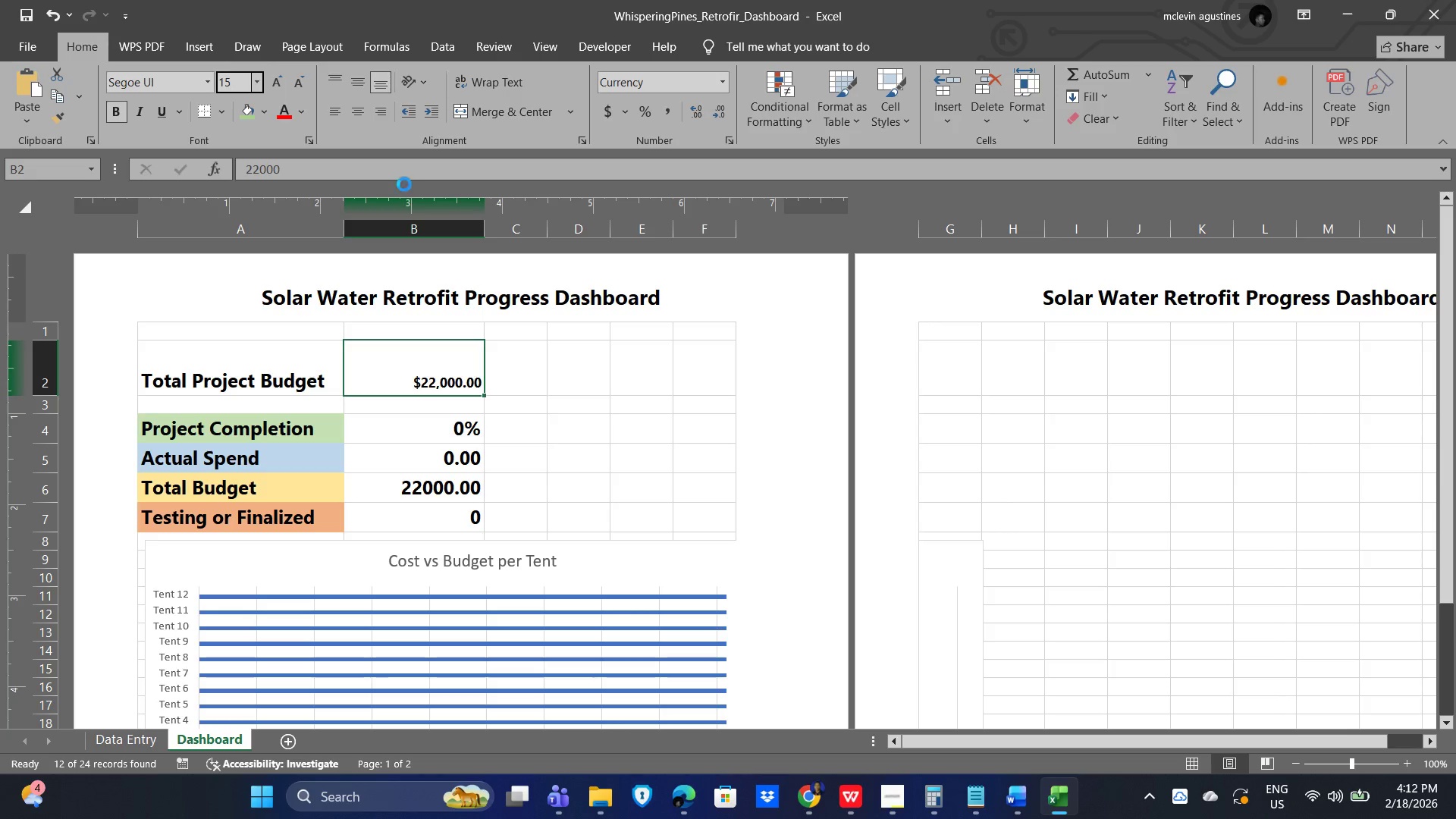 
key(NumpadEnter)
 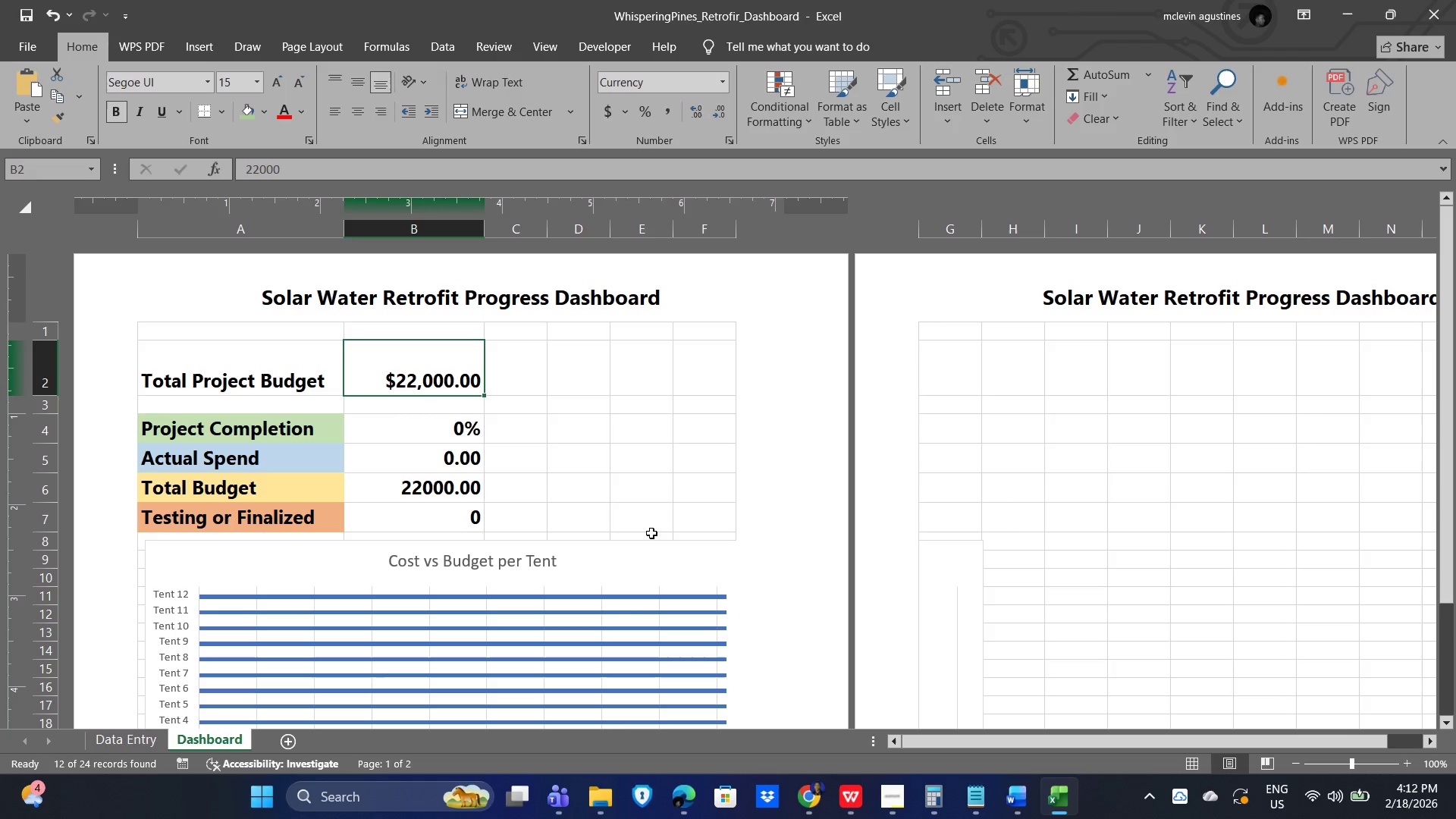 
left_click([569, 505])
 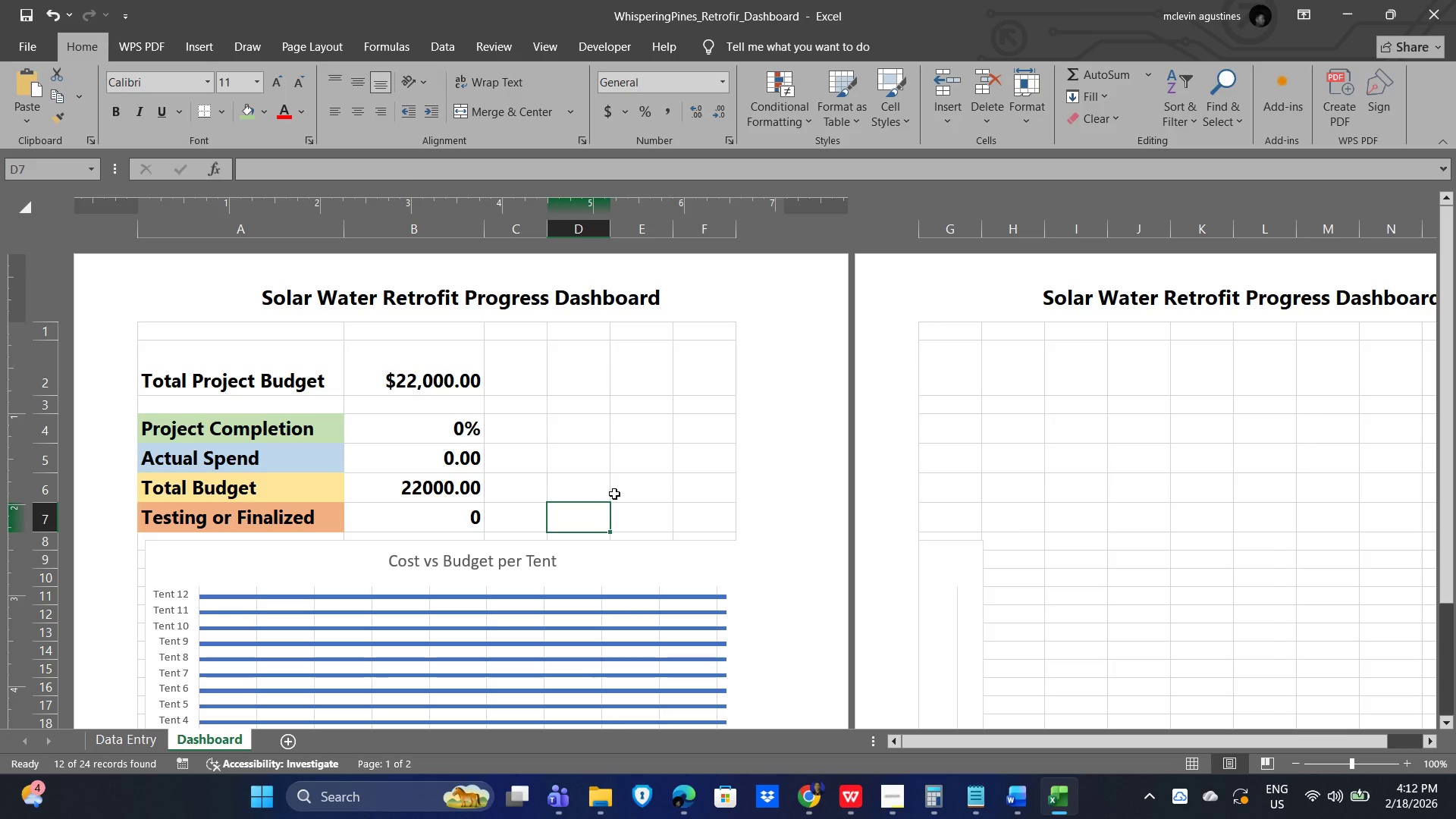 
scroll: coordinate [625, 519], scroll_direction: down, amount: 4.0
 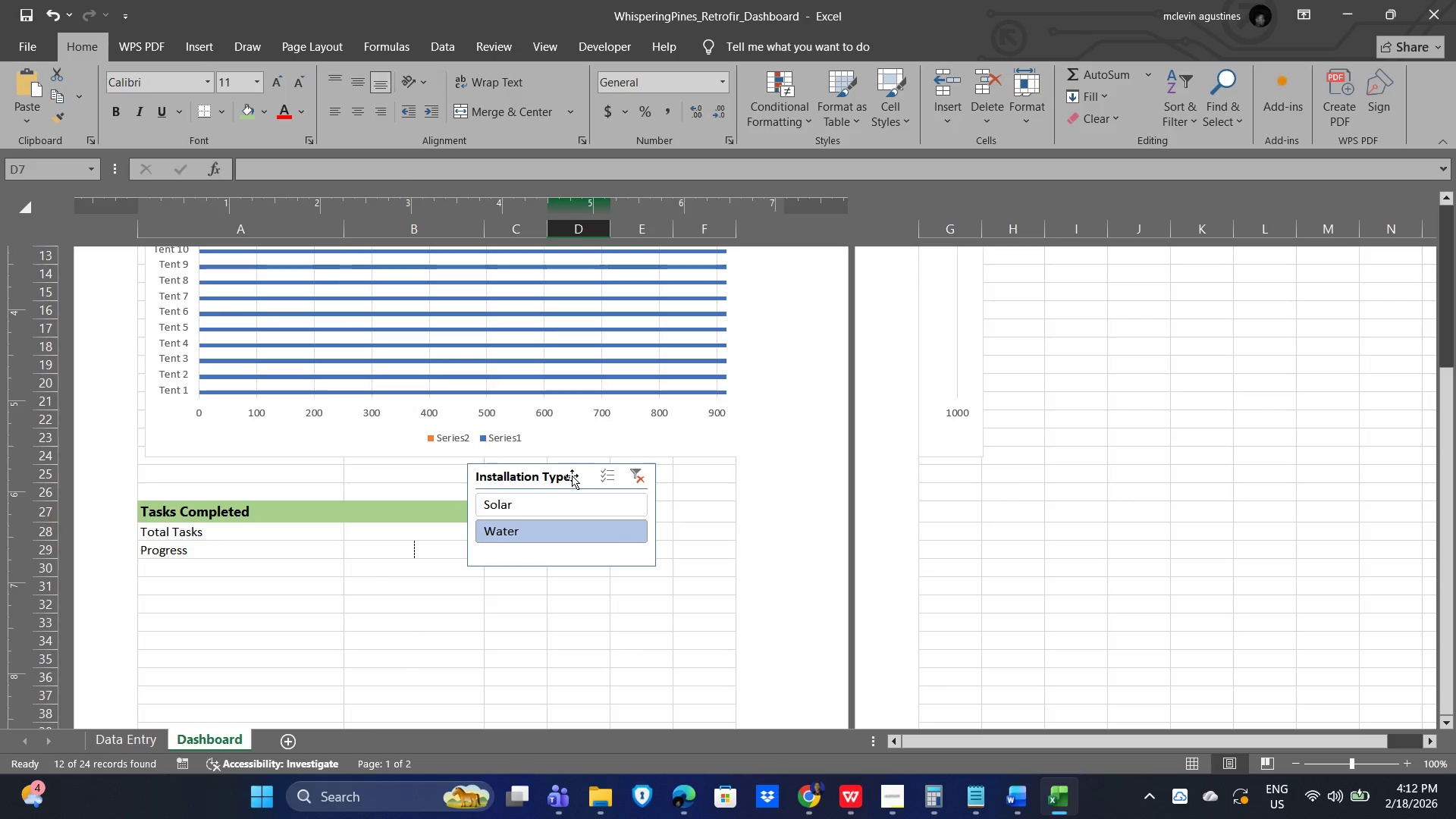 
left_click_drag(start_coordinate=[577, 475], to_coordinate=[616, 513])
 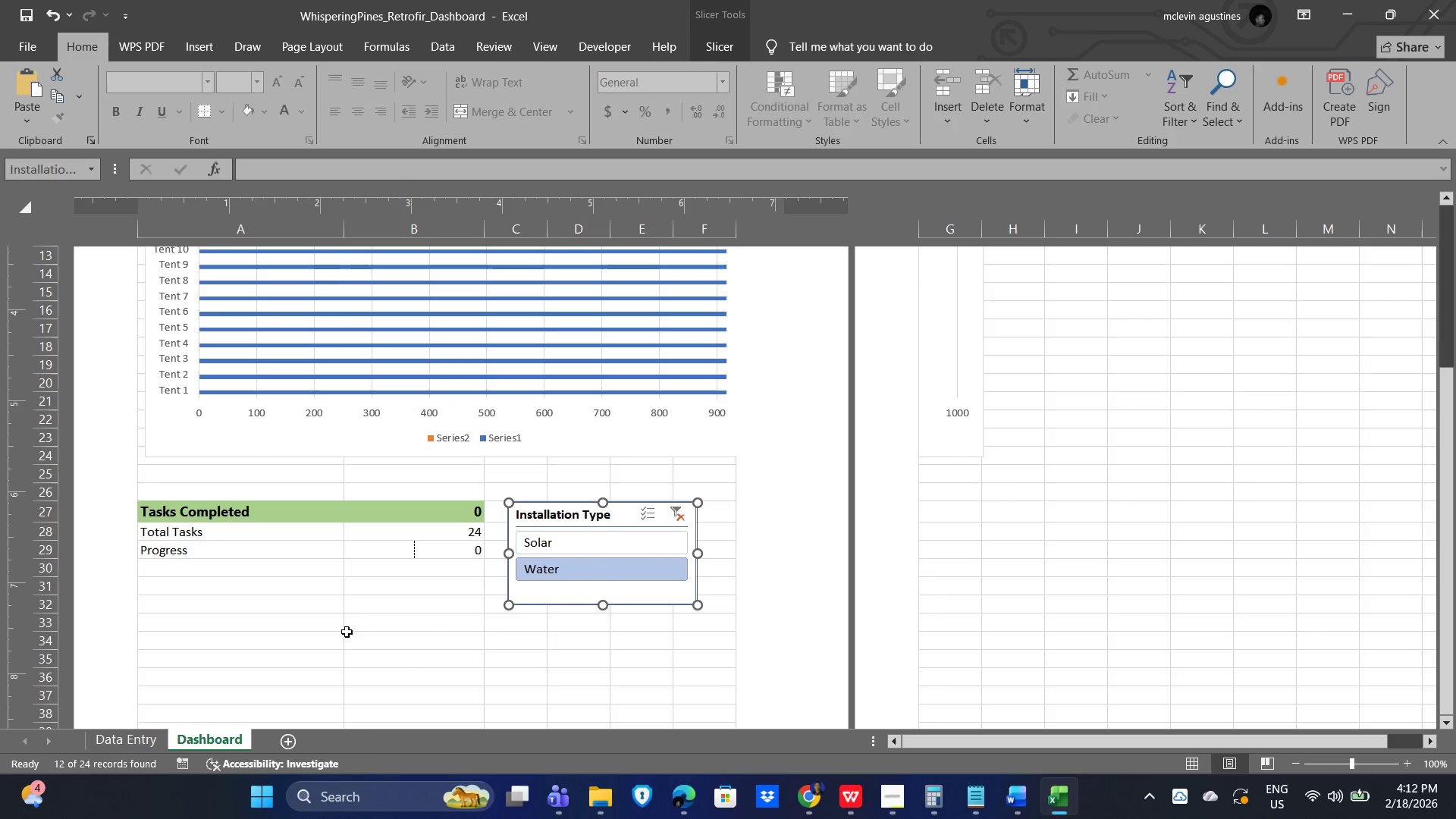 
left_click([340, 633])
 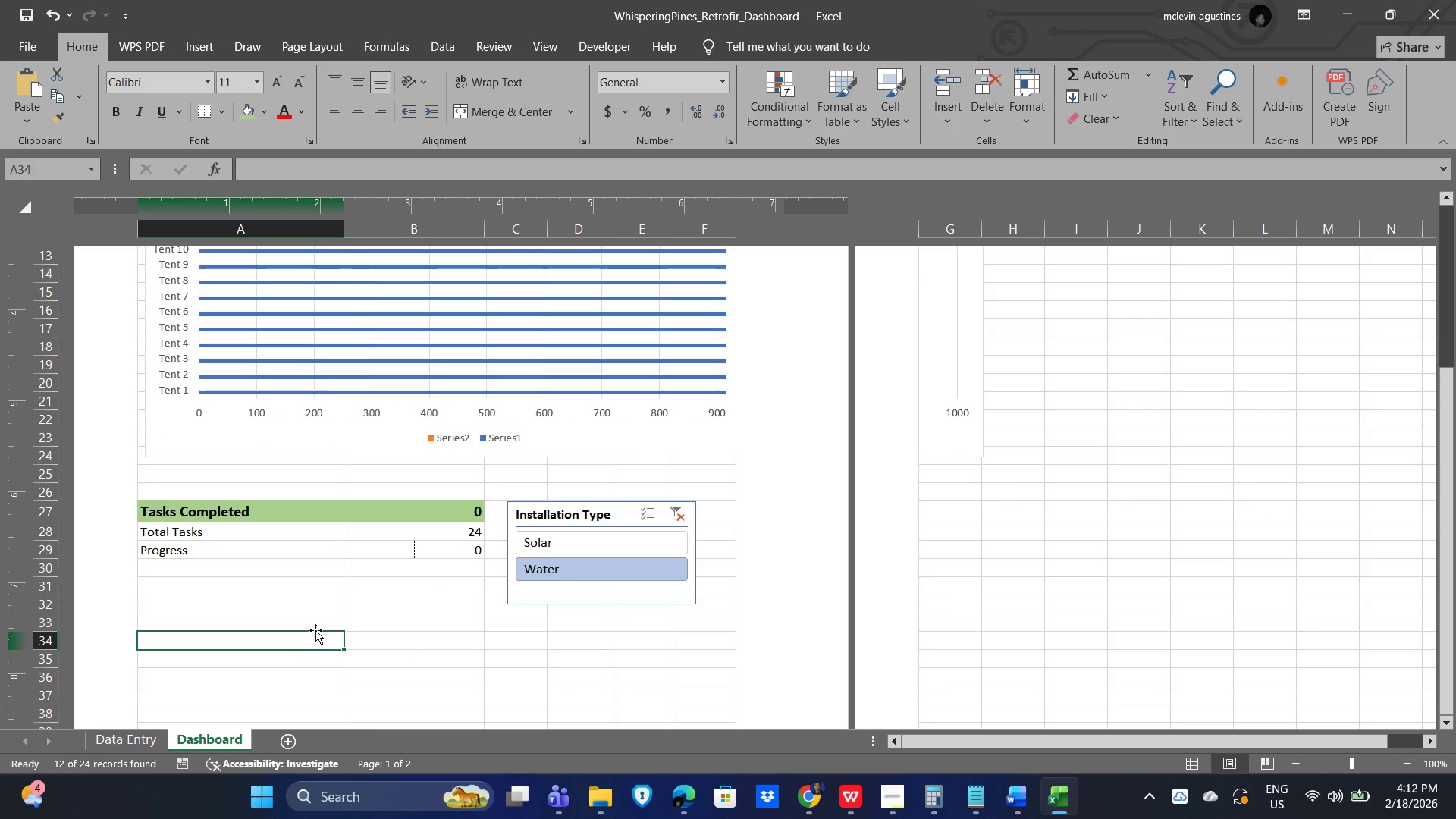 
left_click([220, 598])
 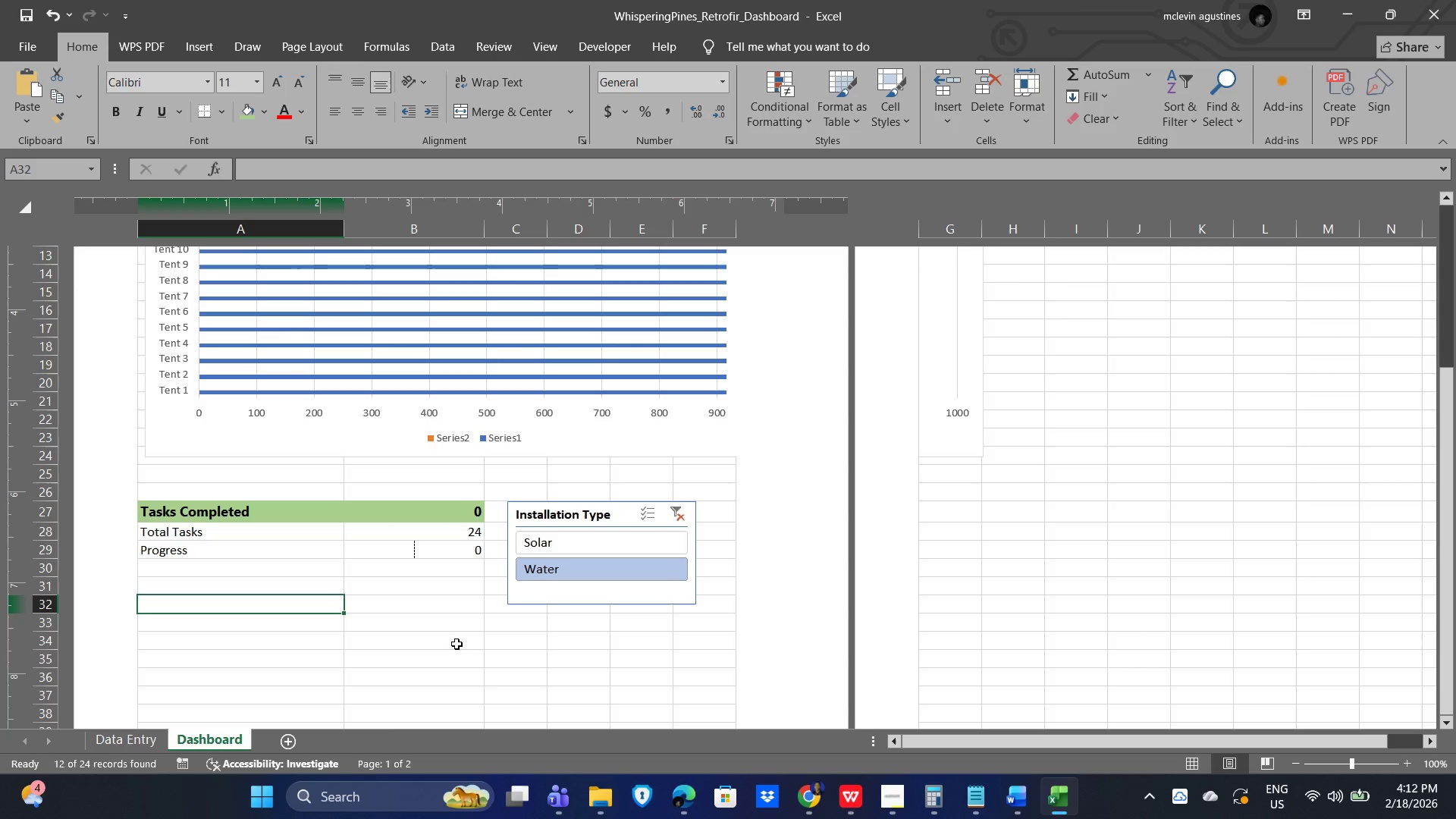 
wait(8.97)
 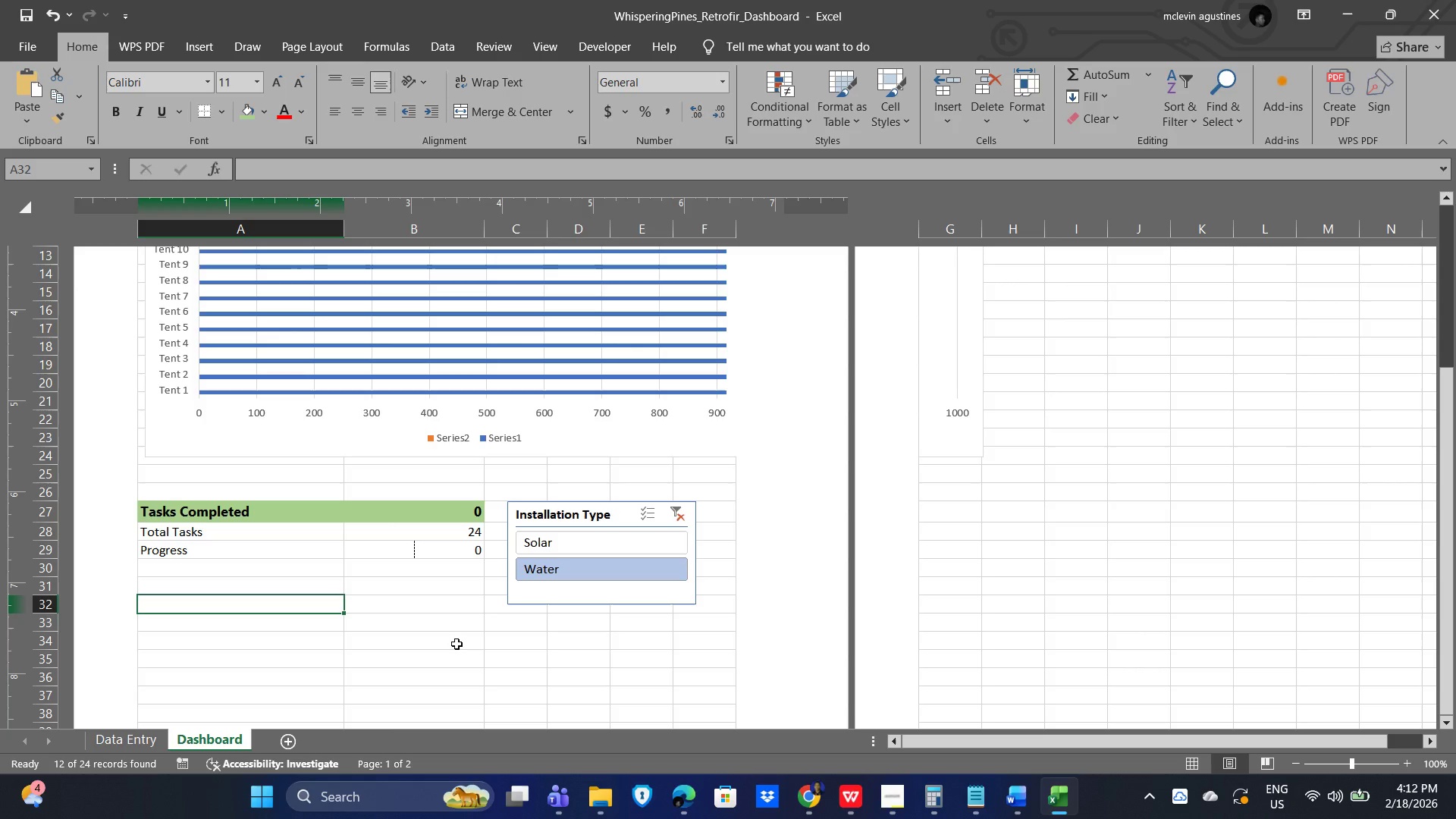 
scroll: coordinate [251, 503], scroll_direction: up, amount: 2.0
 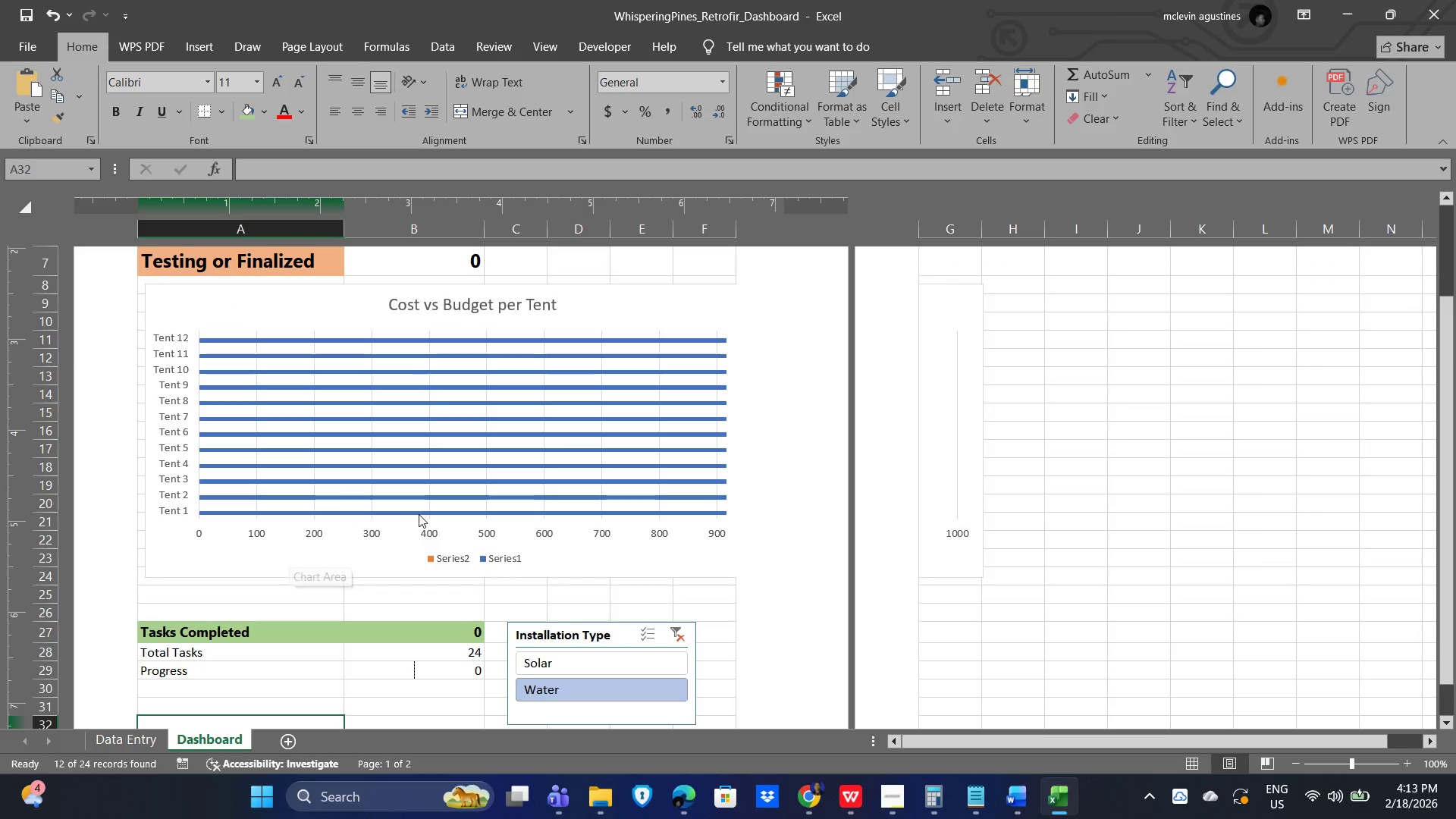 
scroll: coordinate [402, 617], scroll_direction: down, amount: 4.0
 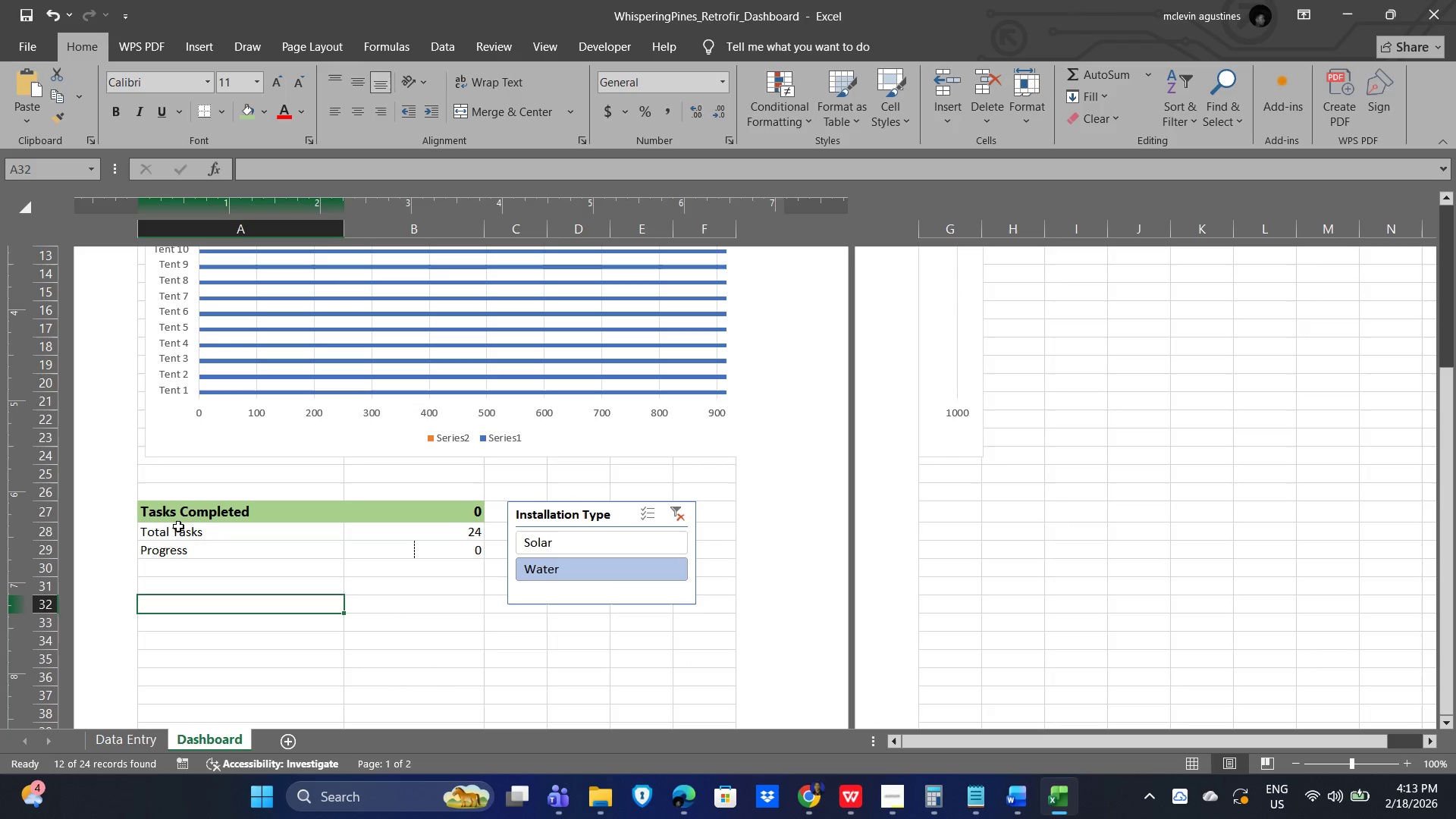 
left_click([156, 536])
 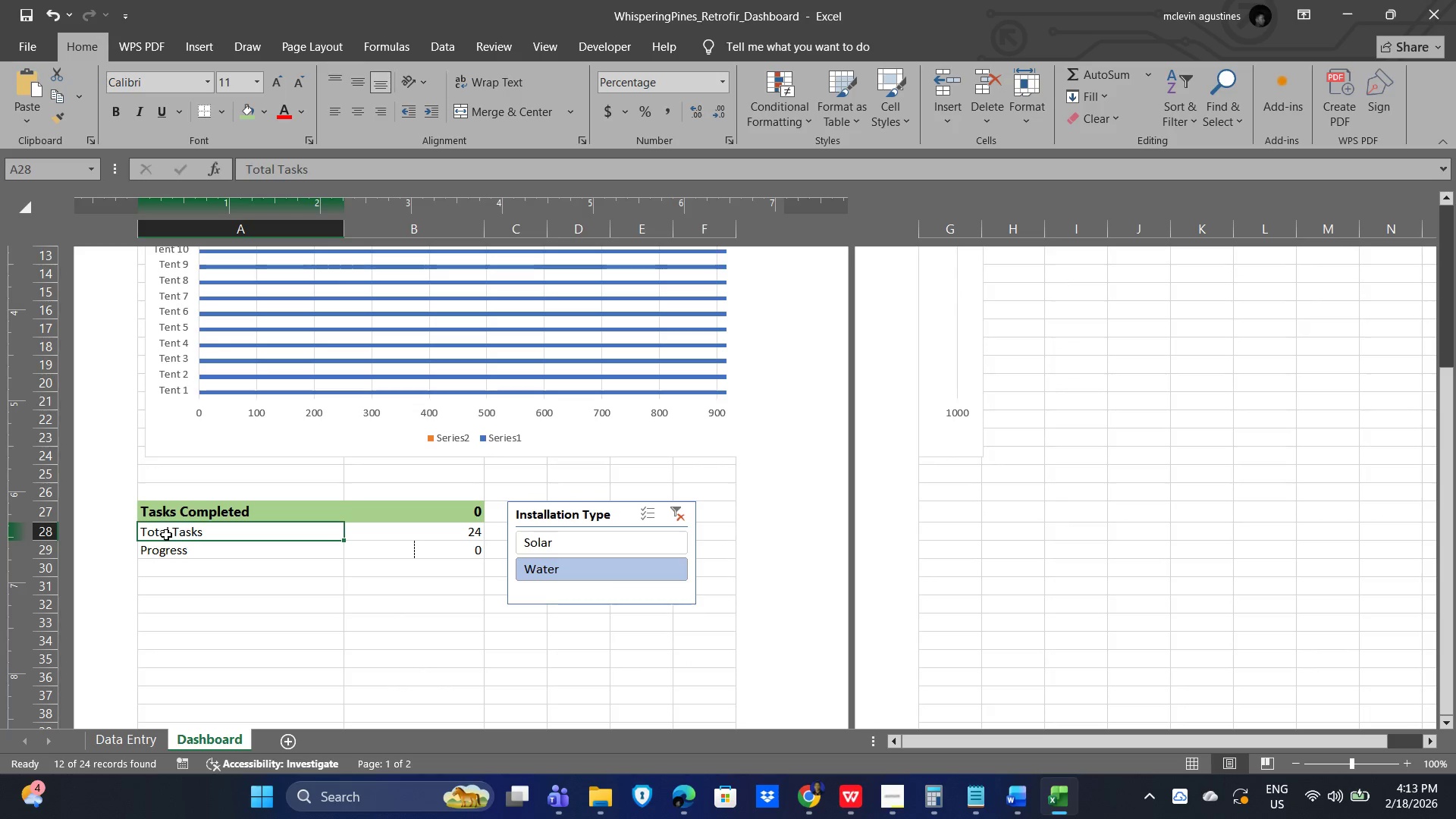 
left_click_drag(start_coordinate=[164, 535], to_coordinate=[426, 531])
 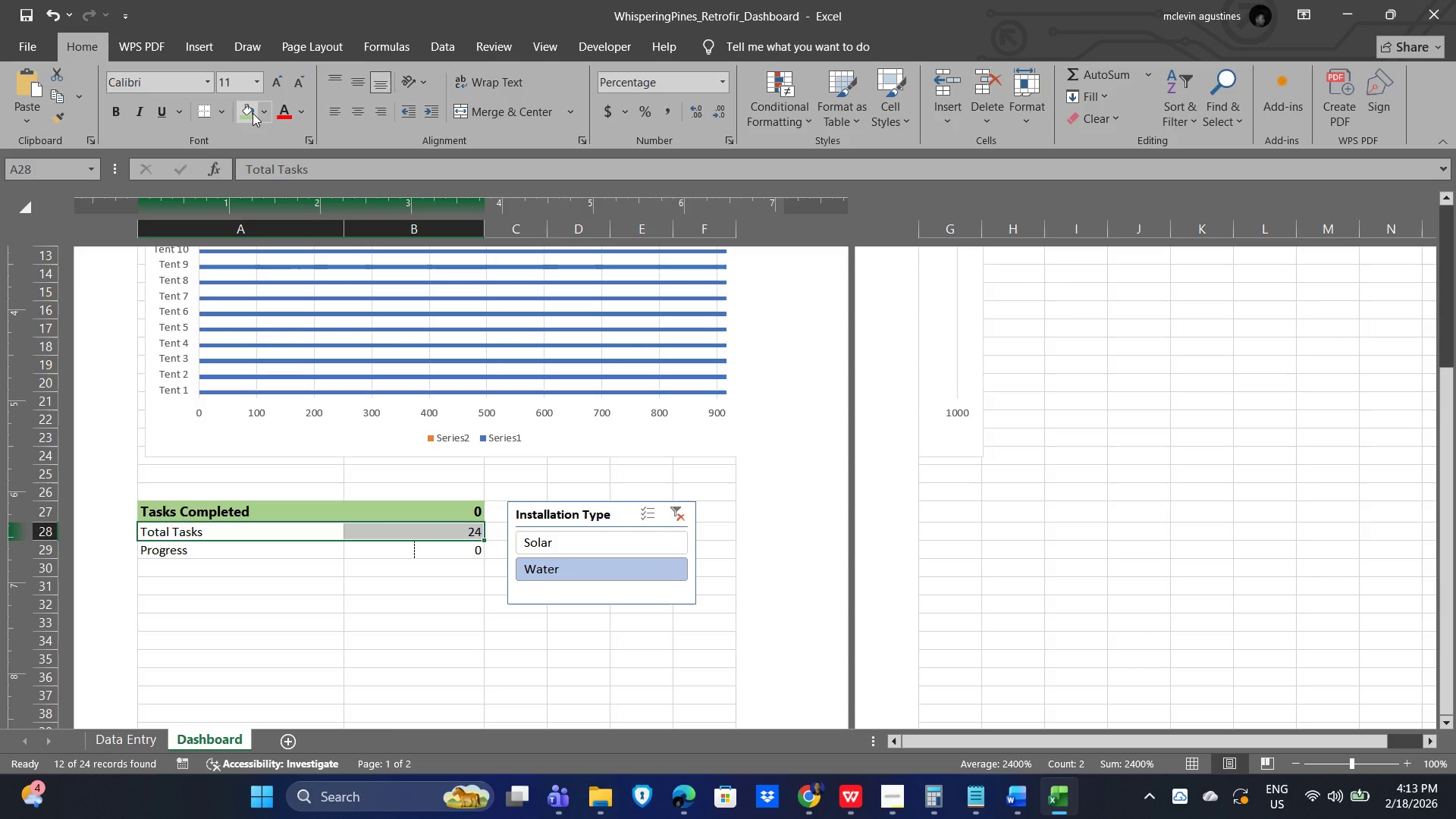 
left_click([265, 108])
 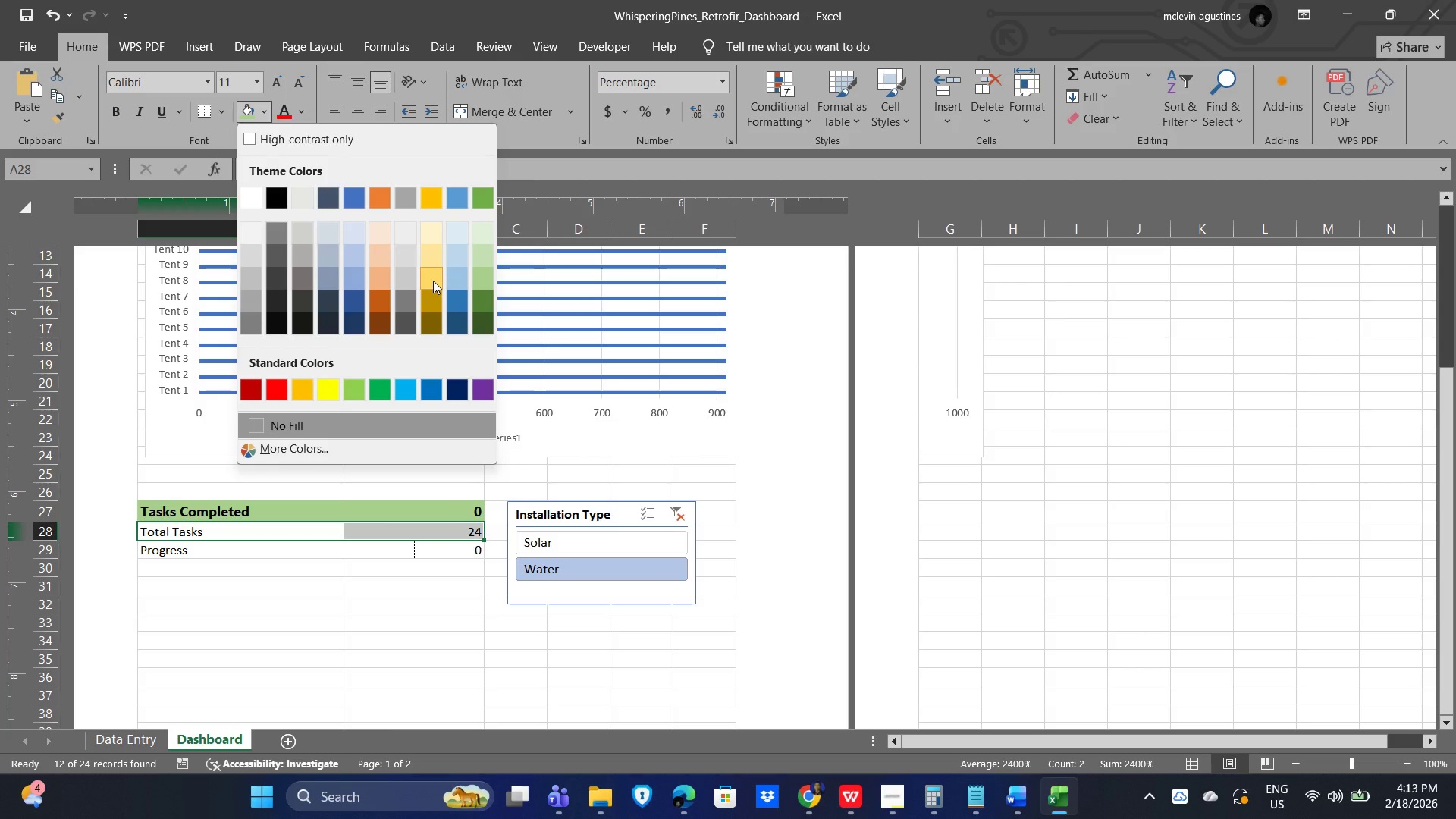 
left_click([433, 279])
 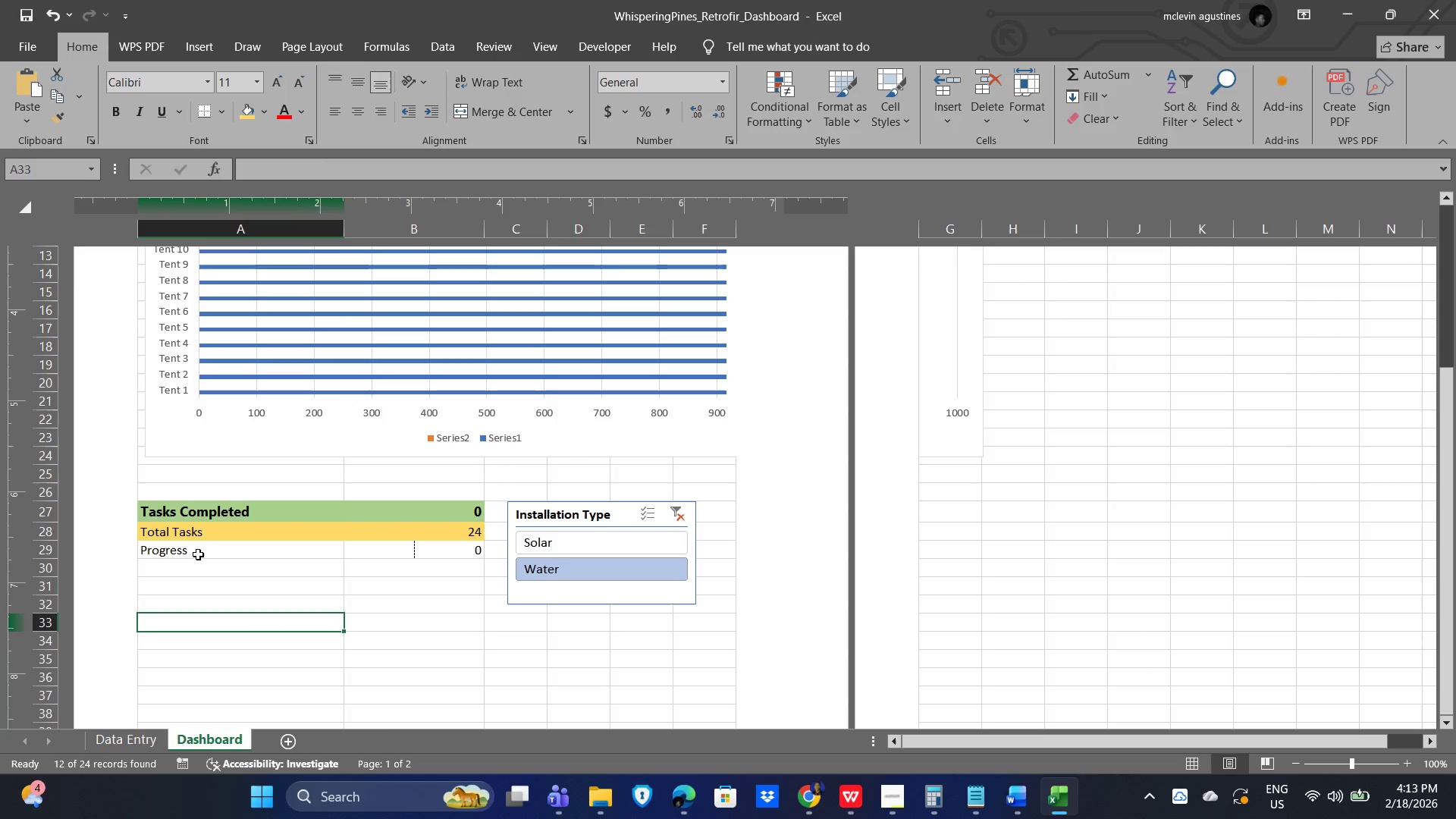 
left_click_drag(start_coordinate=[152, 553], to_coordinate=[440, 552])
 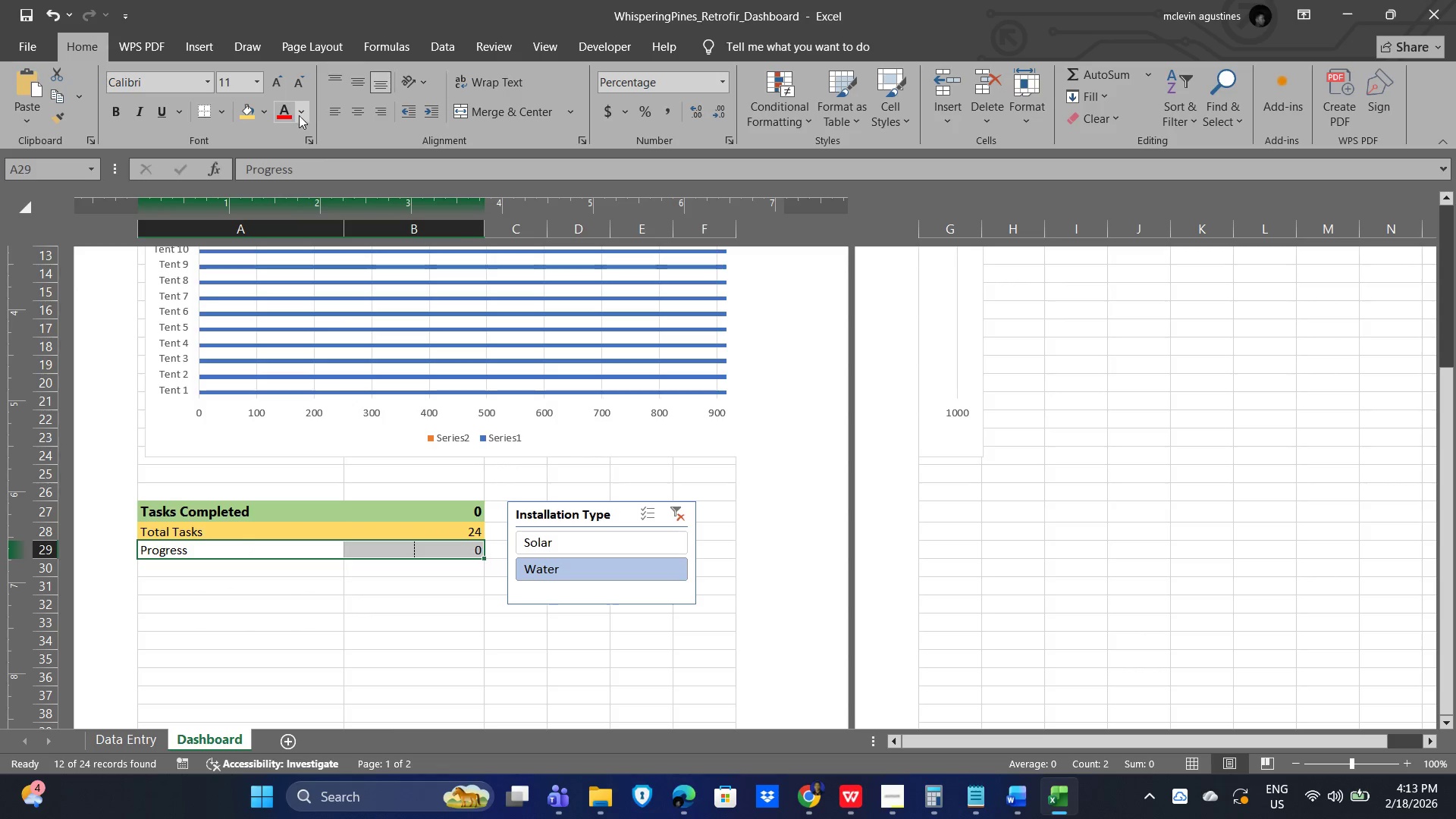 
left_click([299, 112])
 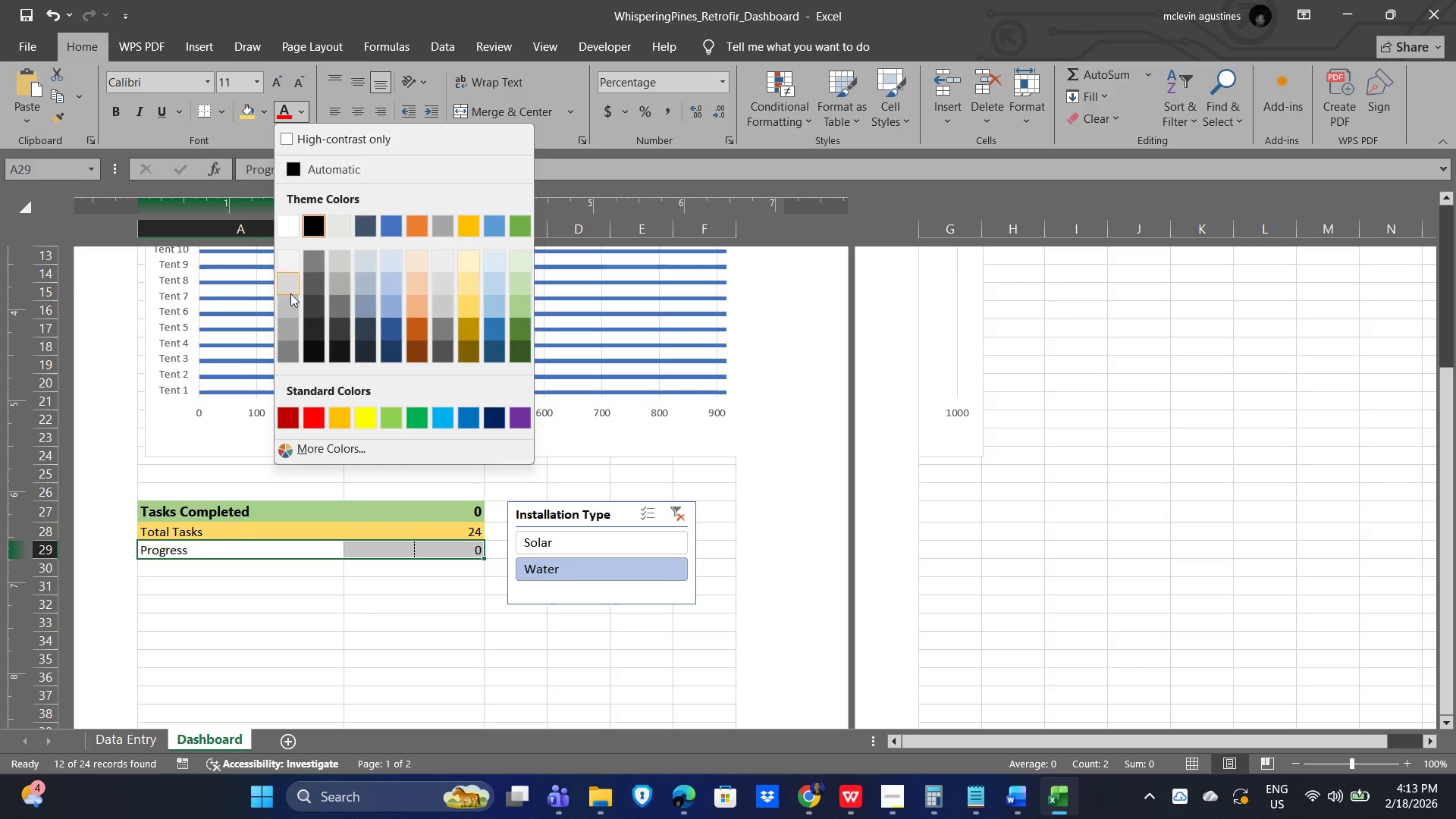 
left_click([292, 297])
 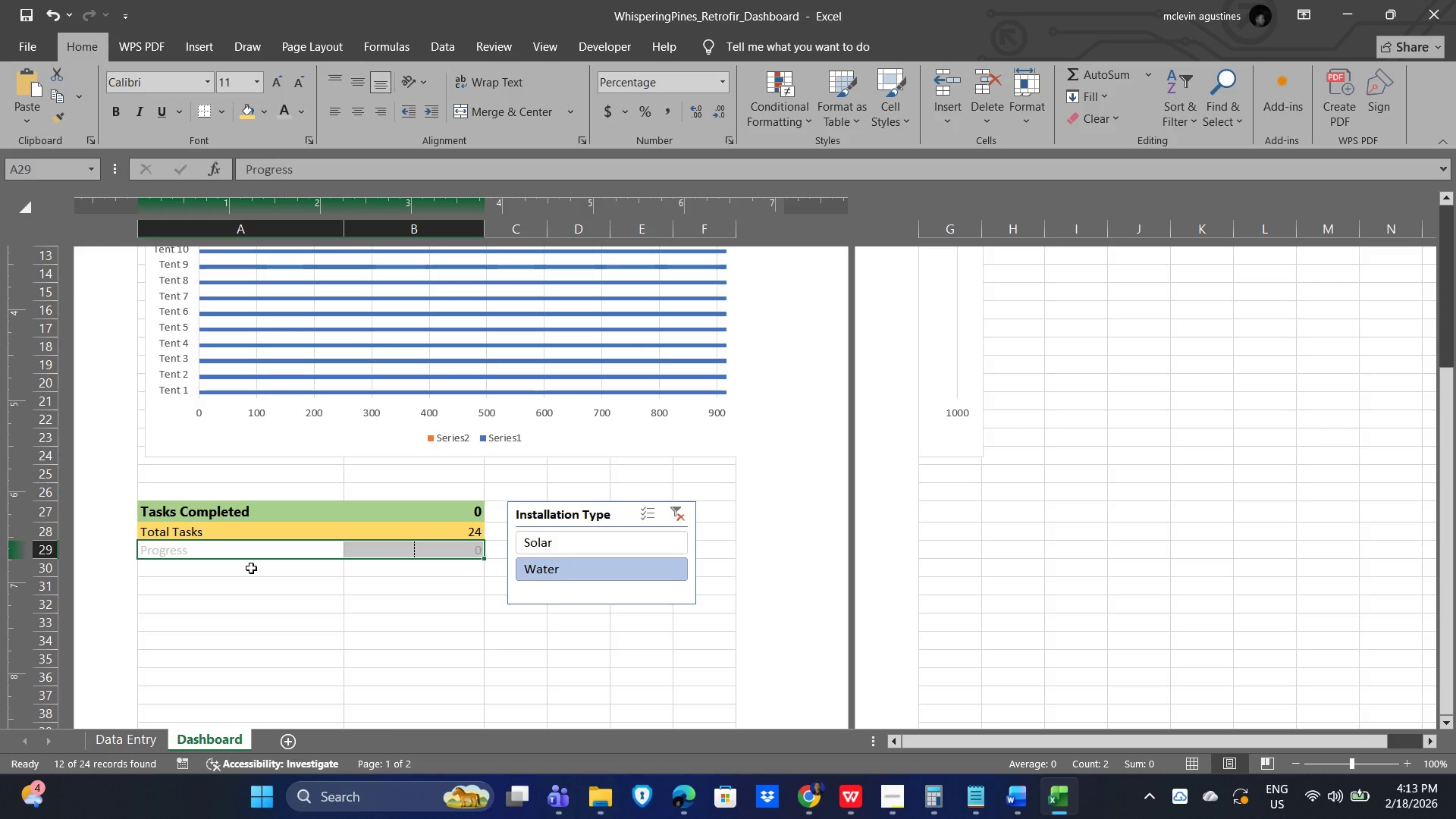 
left_click([251, 568])
 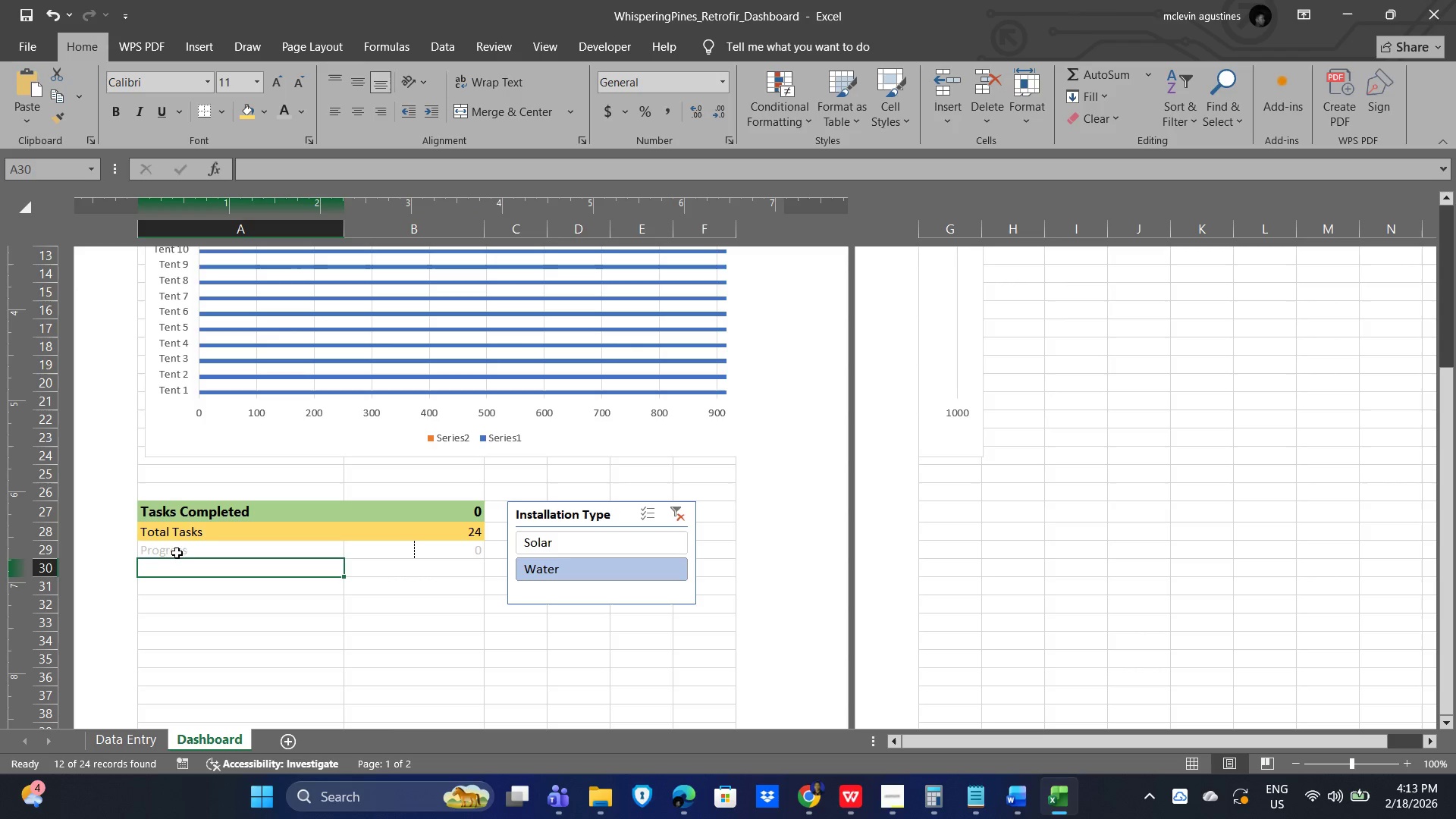 
left_click_drag(start_coordinate=[169, 551], to_coordinate=[202, 551])
 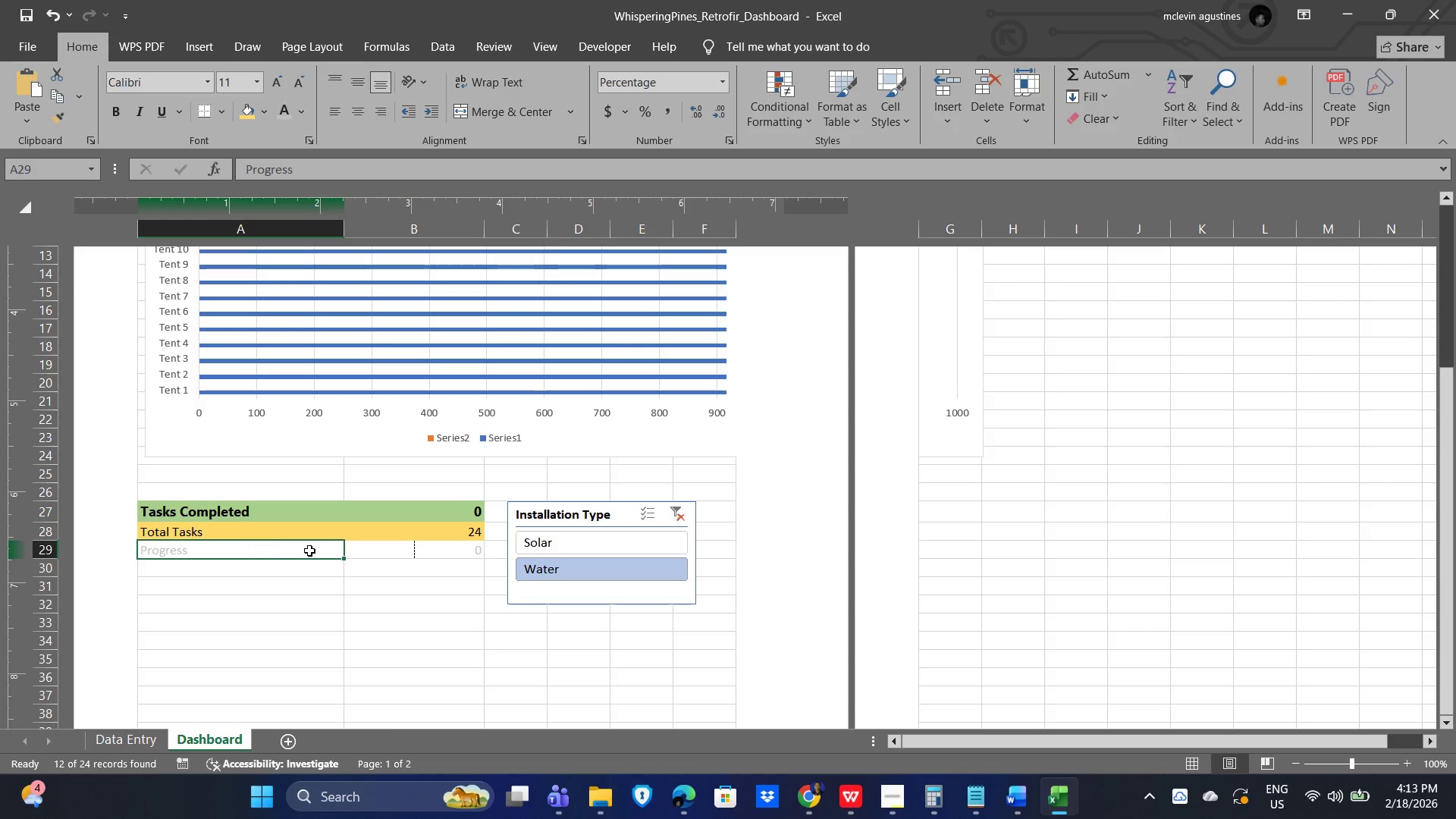 
left_click_drag(start_coordinate=[303, 551], to_coordinate=[310, 551])
 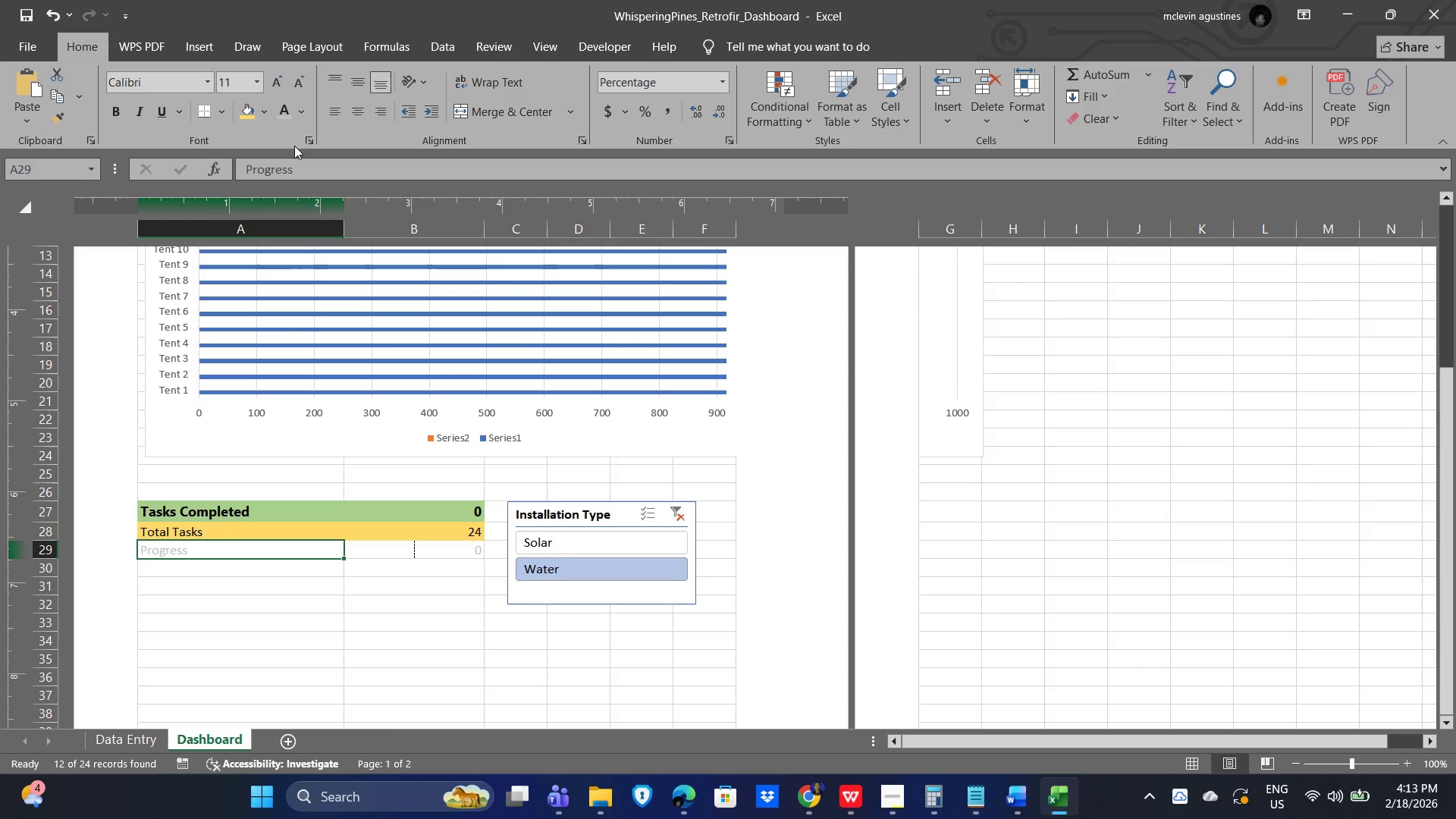 
mouse_move([296, 127])
 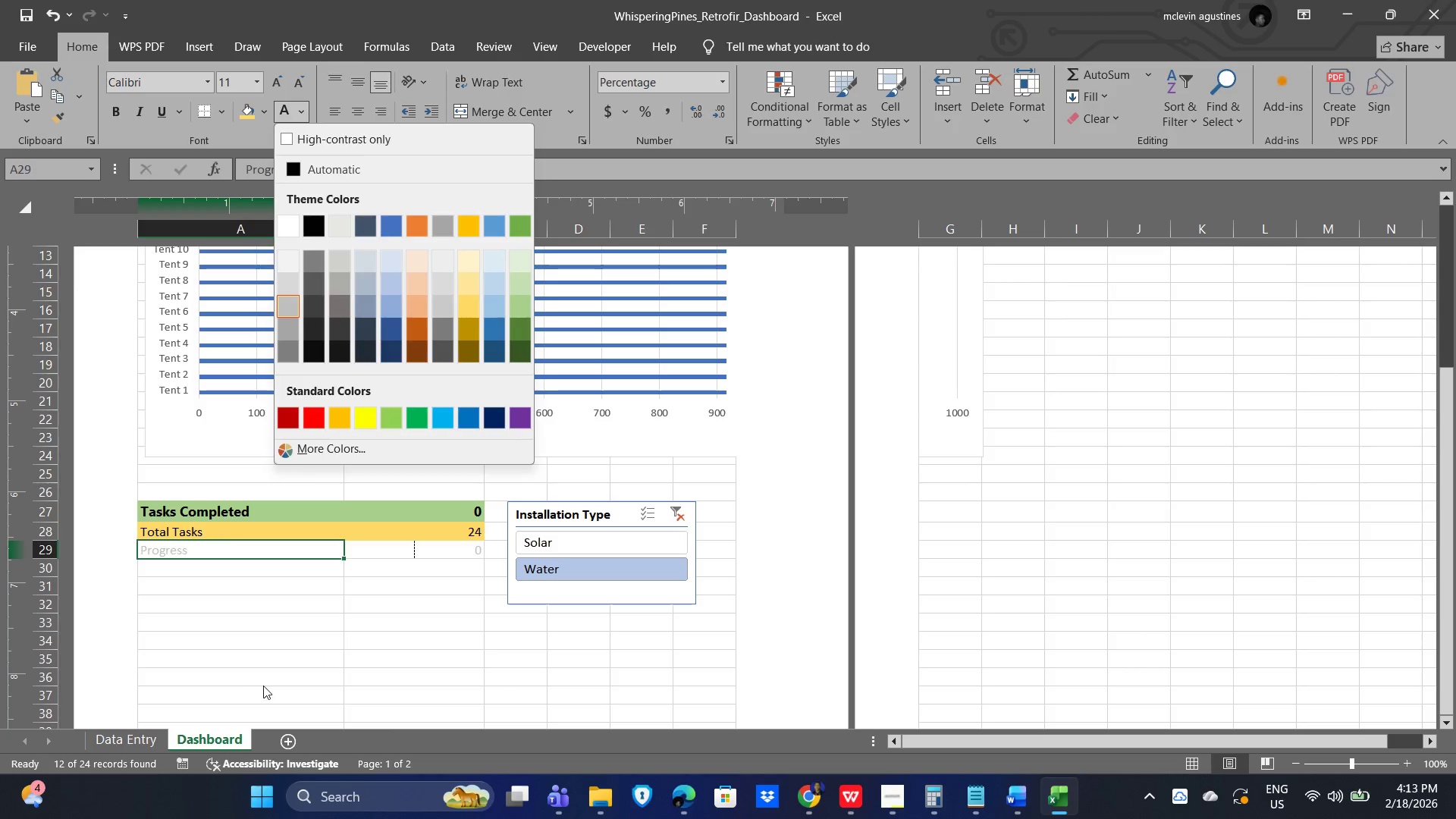 
left_click_drag(start_coordinate=[264, 684], to_coordinate=[264, 678])
 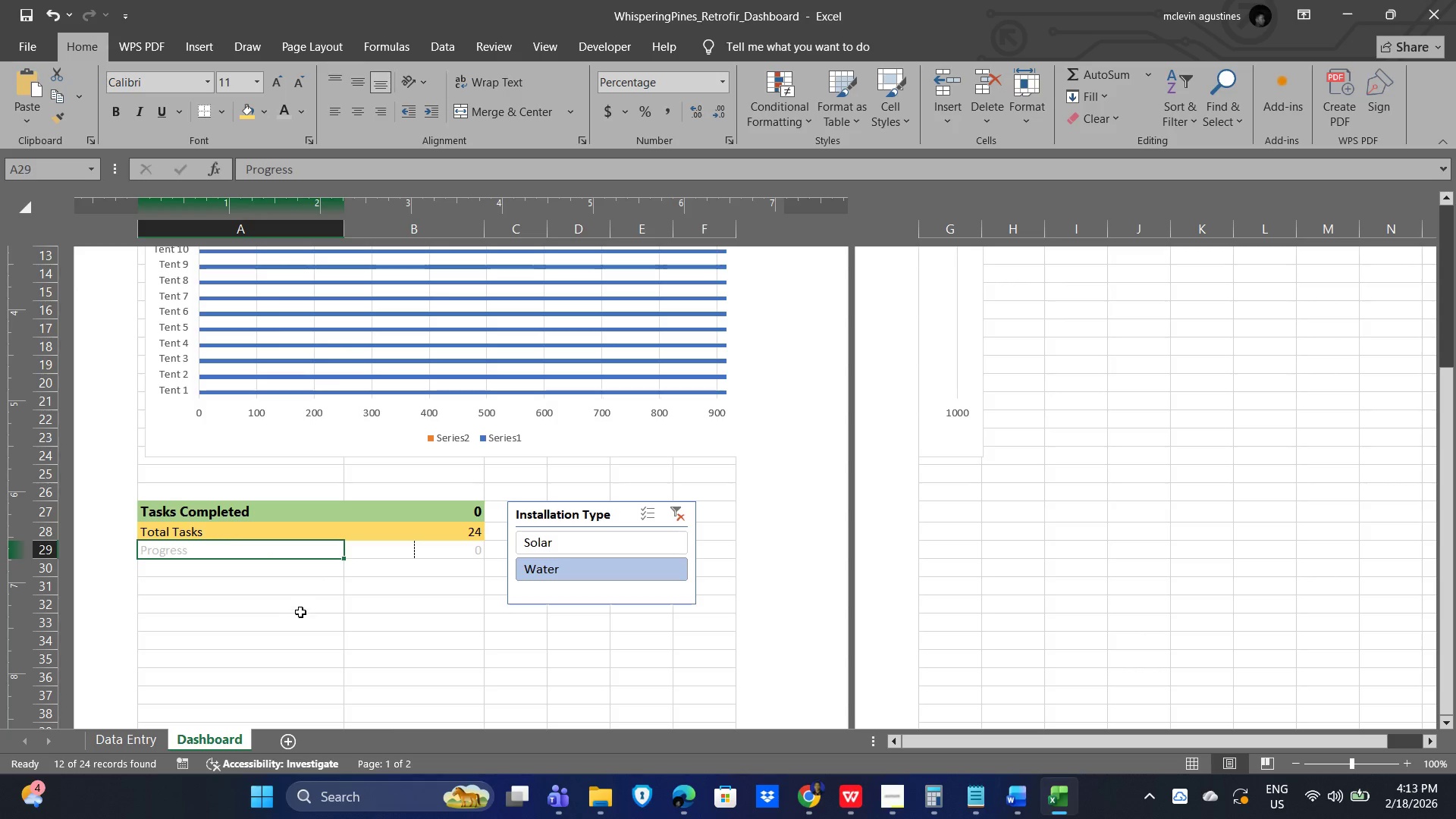 
key(Control+Z)
 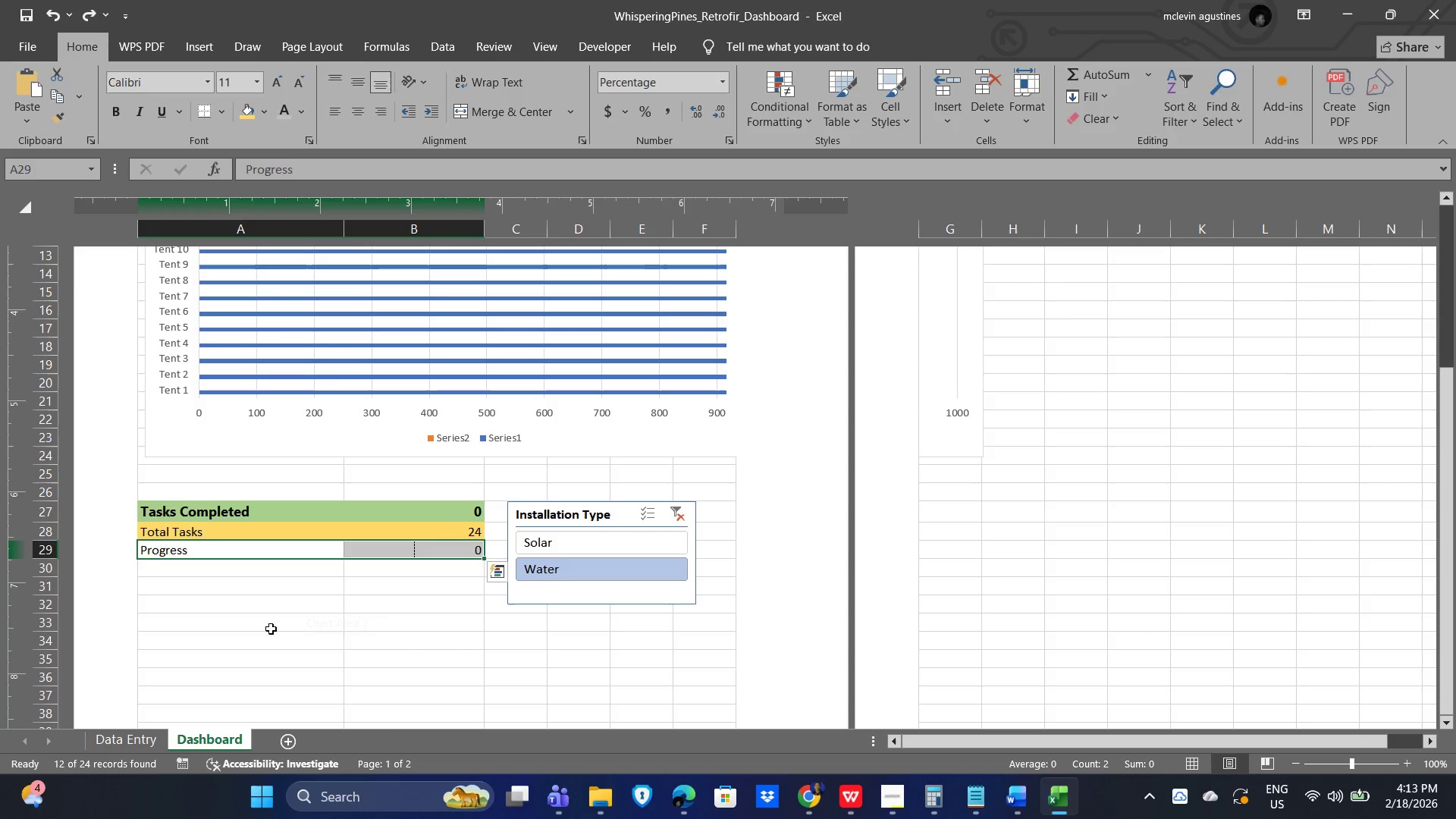 
left_click([260, 629])
 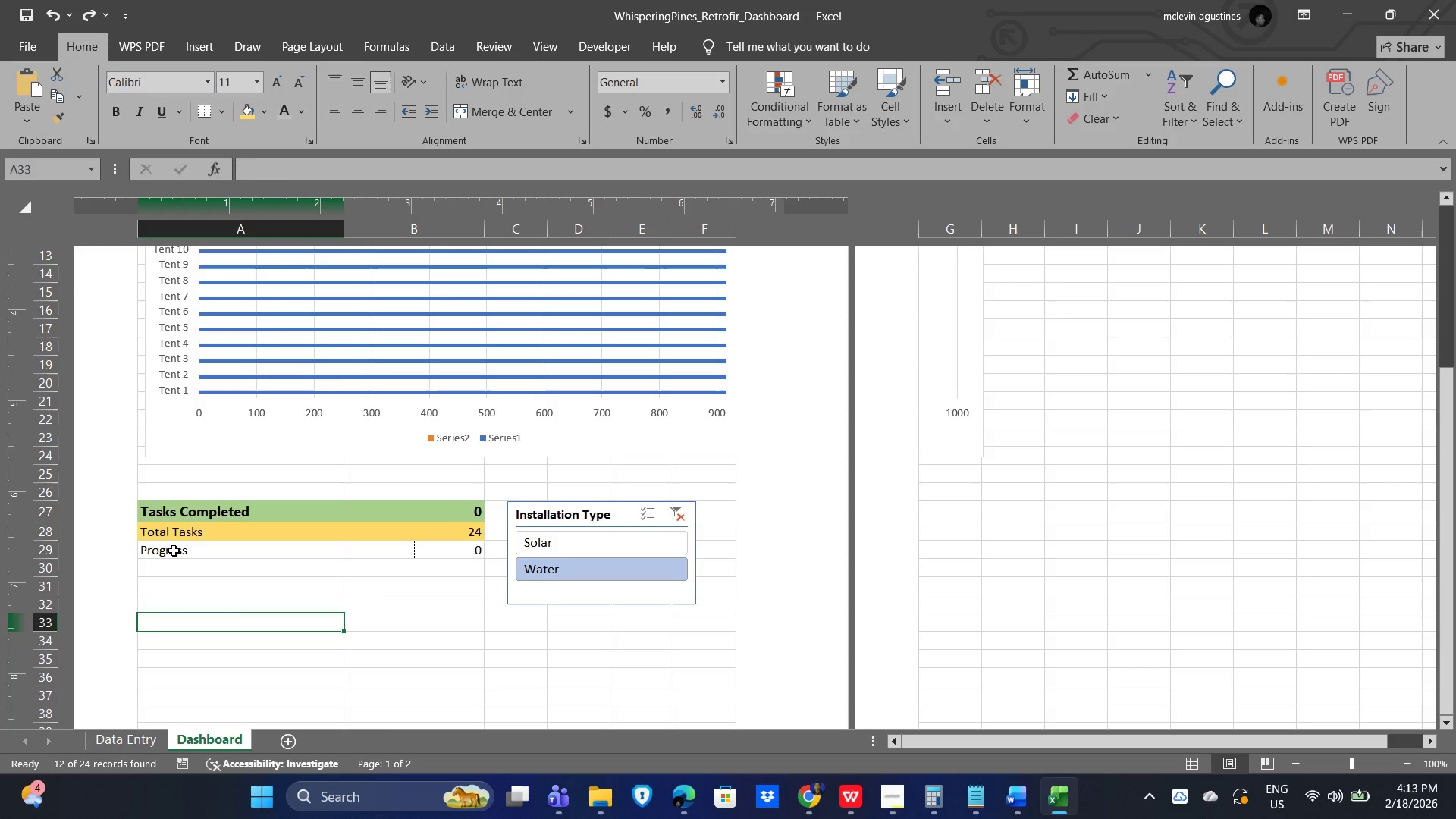 
left_click_drag(start_coordinate=[165, 547], to_coordinate=[425, 541])
 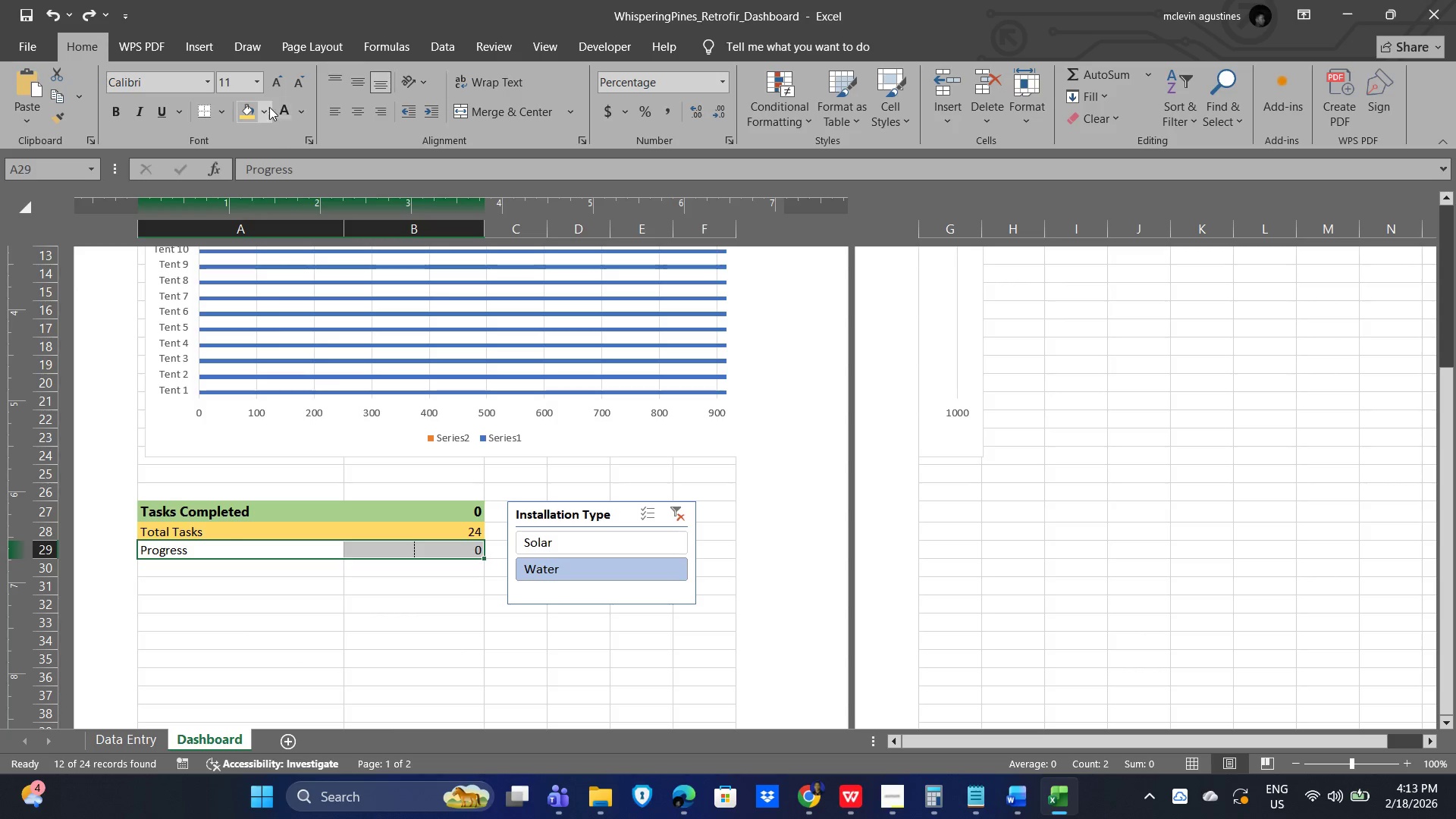 
left_click([268, 104])
 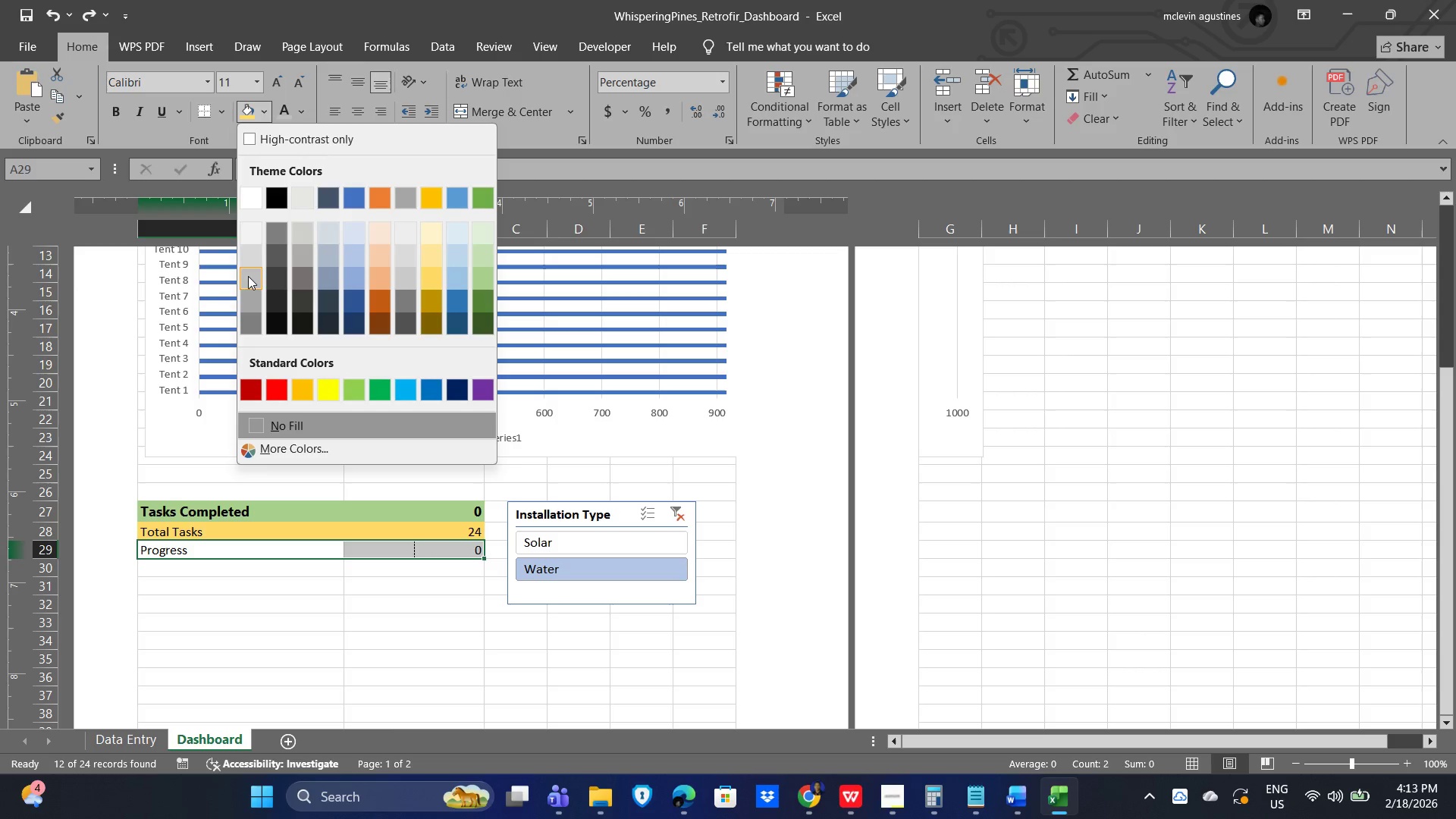 
left_click([253, 259])
 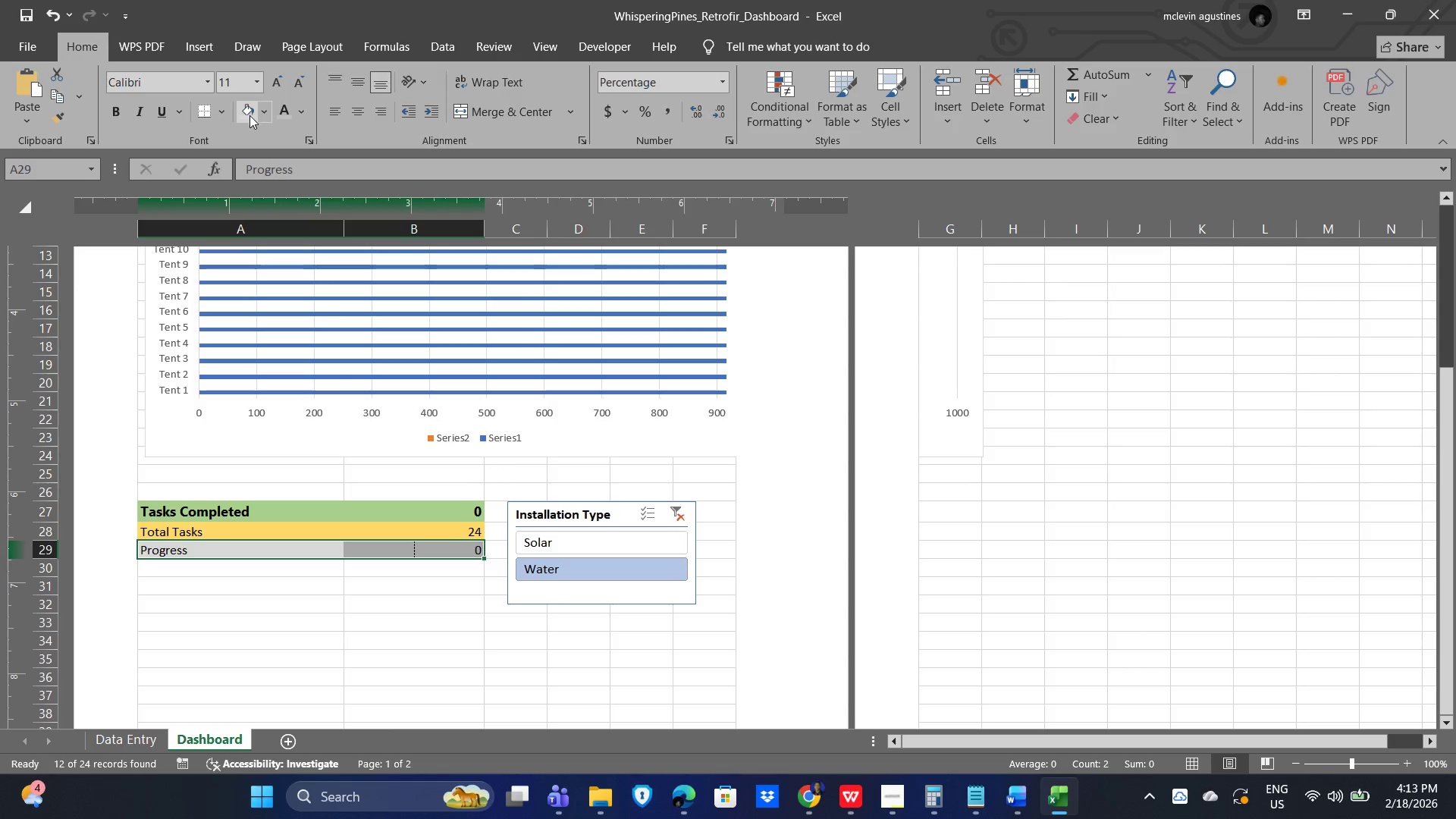 
left_click([388, 605])
 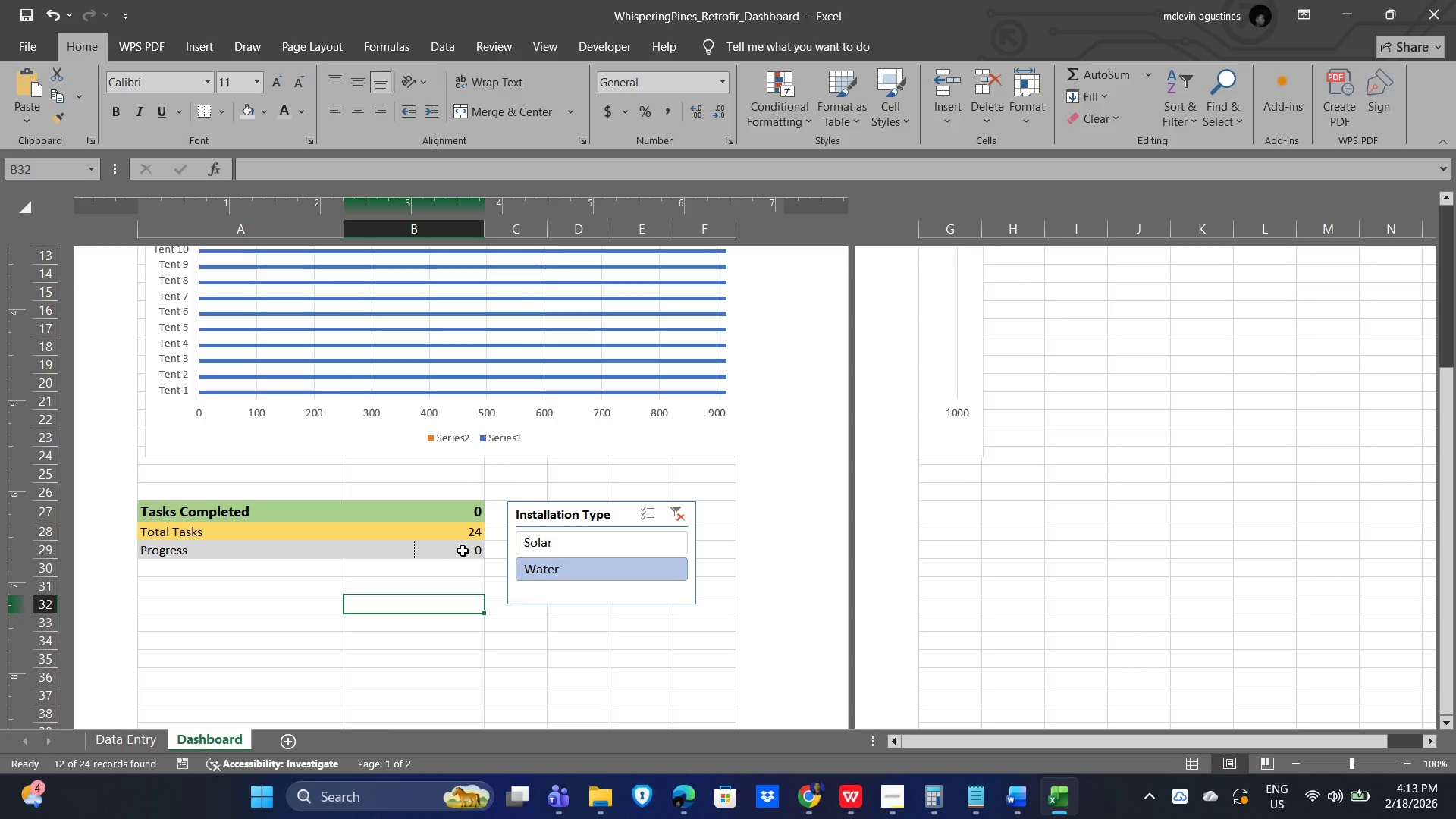 
left_click_drag(start_coordinate=[465, 550], to_coordinate=[237, 507])
 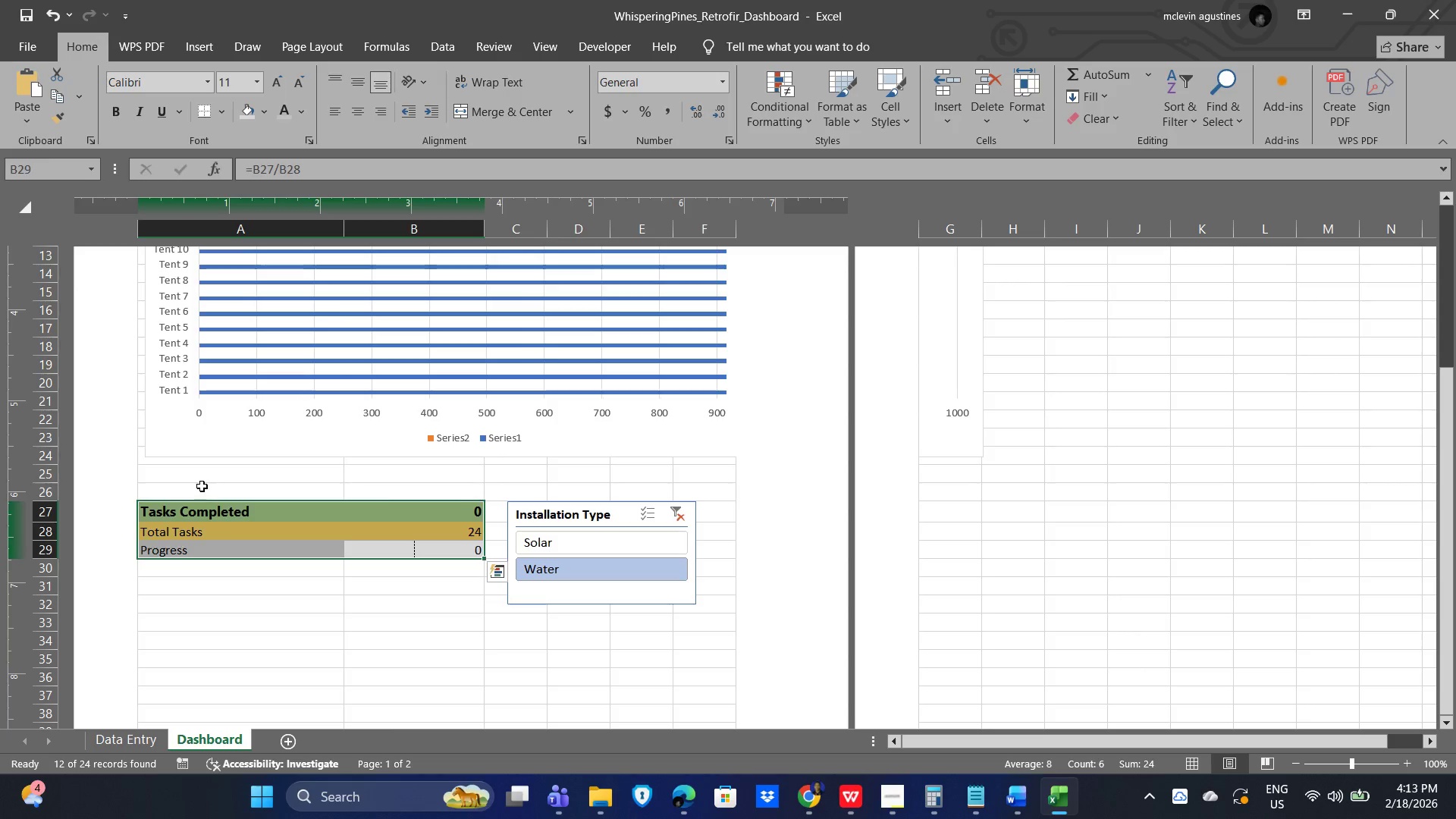 
left_click([202, 486])
 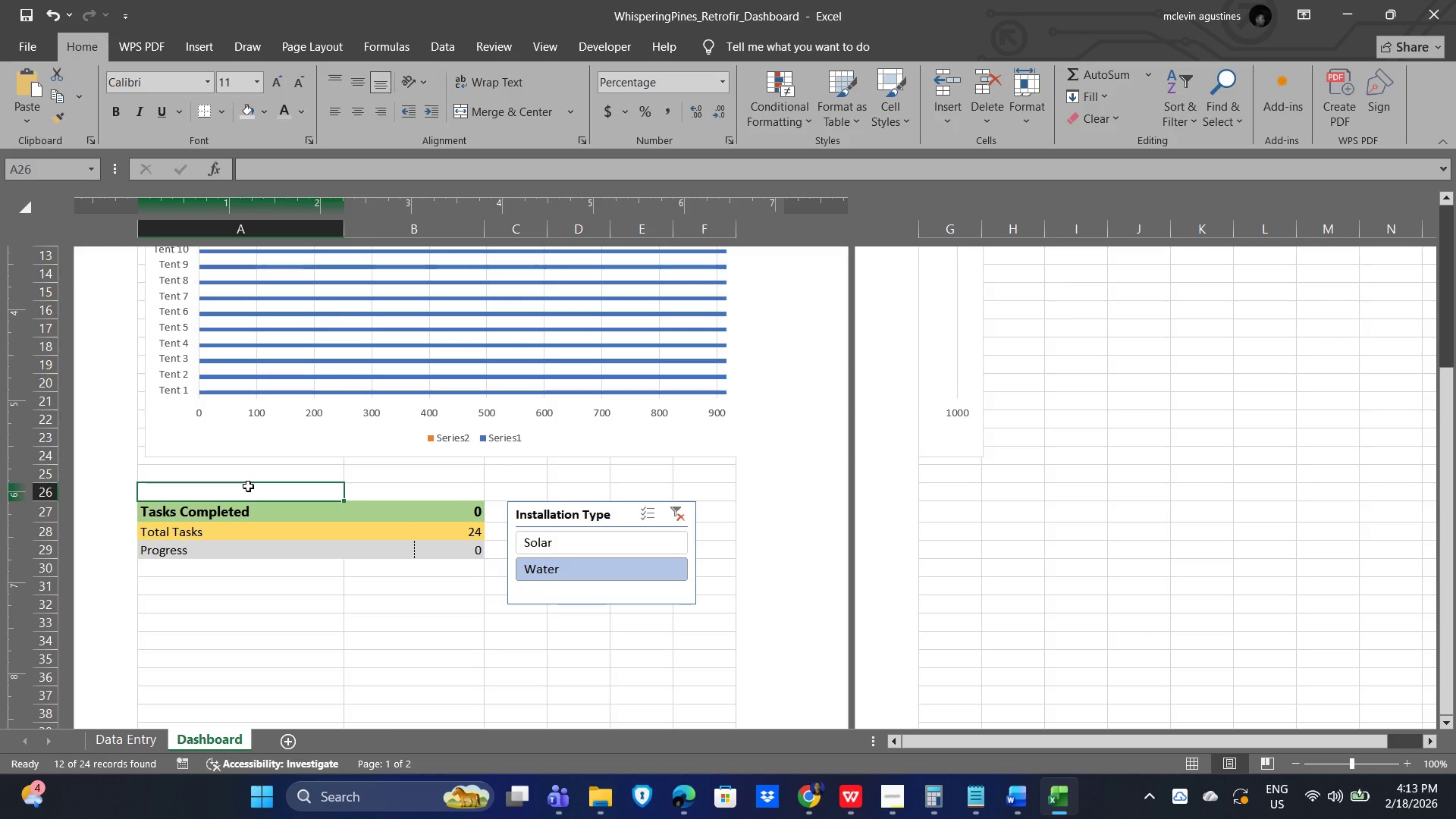 
hold_key(key=ShiftLeft, duration=0.67)
 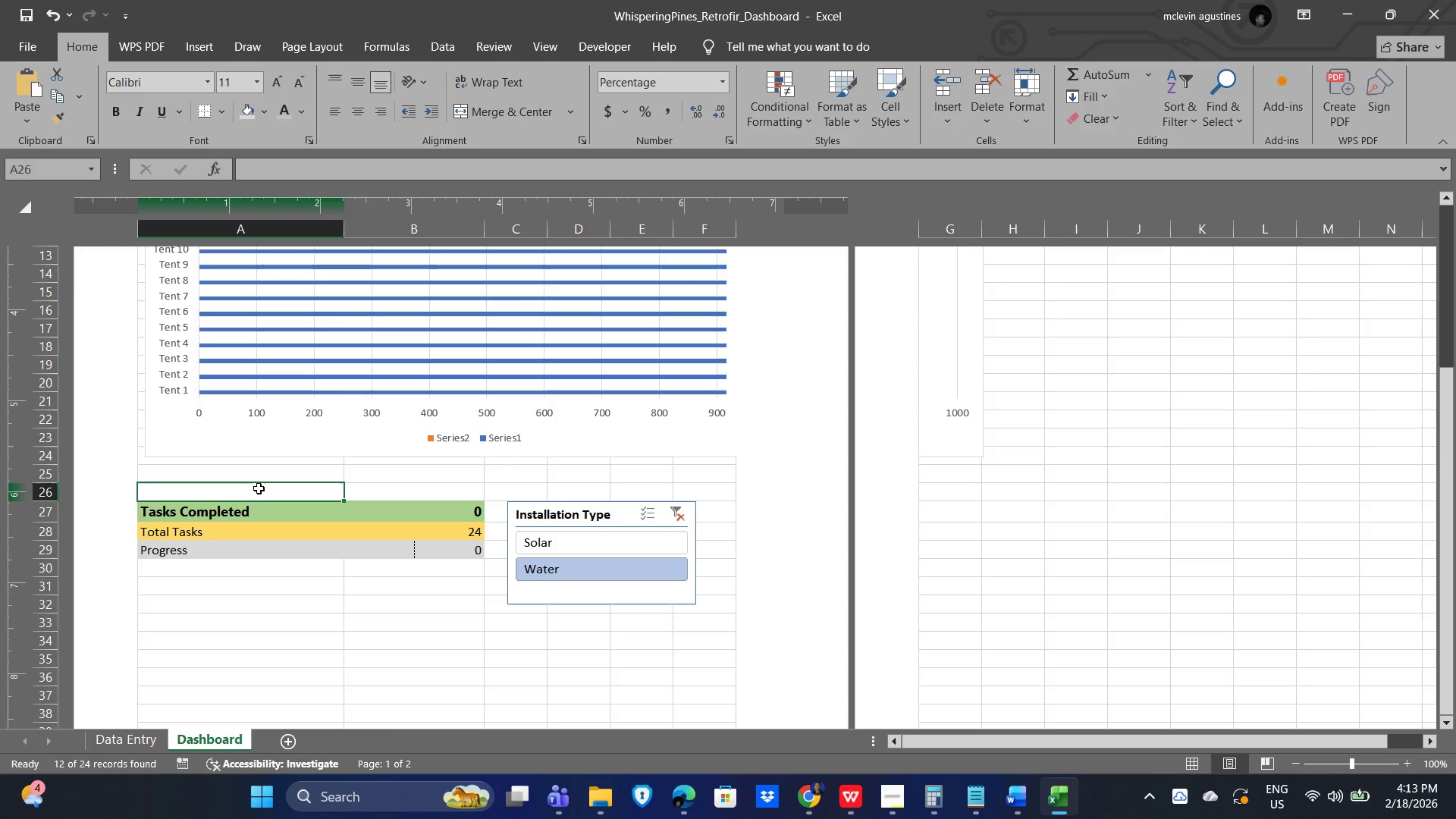 
left_click_drag(start_coordinate=[259, 489], to_coordinate=[379, 481])
 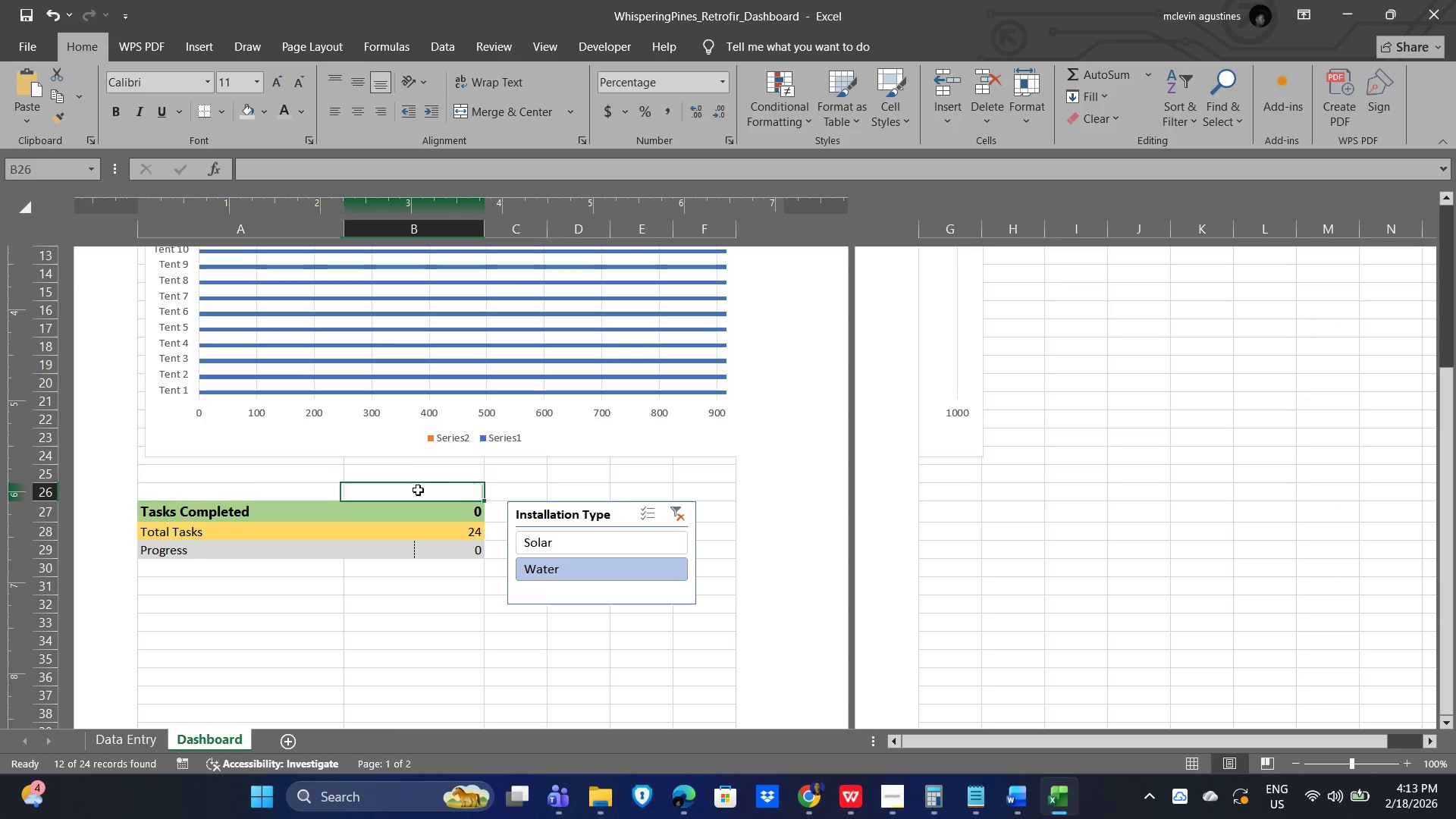 
left_click_drag(start_coordinate=[457, 489], to_coordinate=[312, 494])
 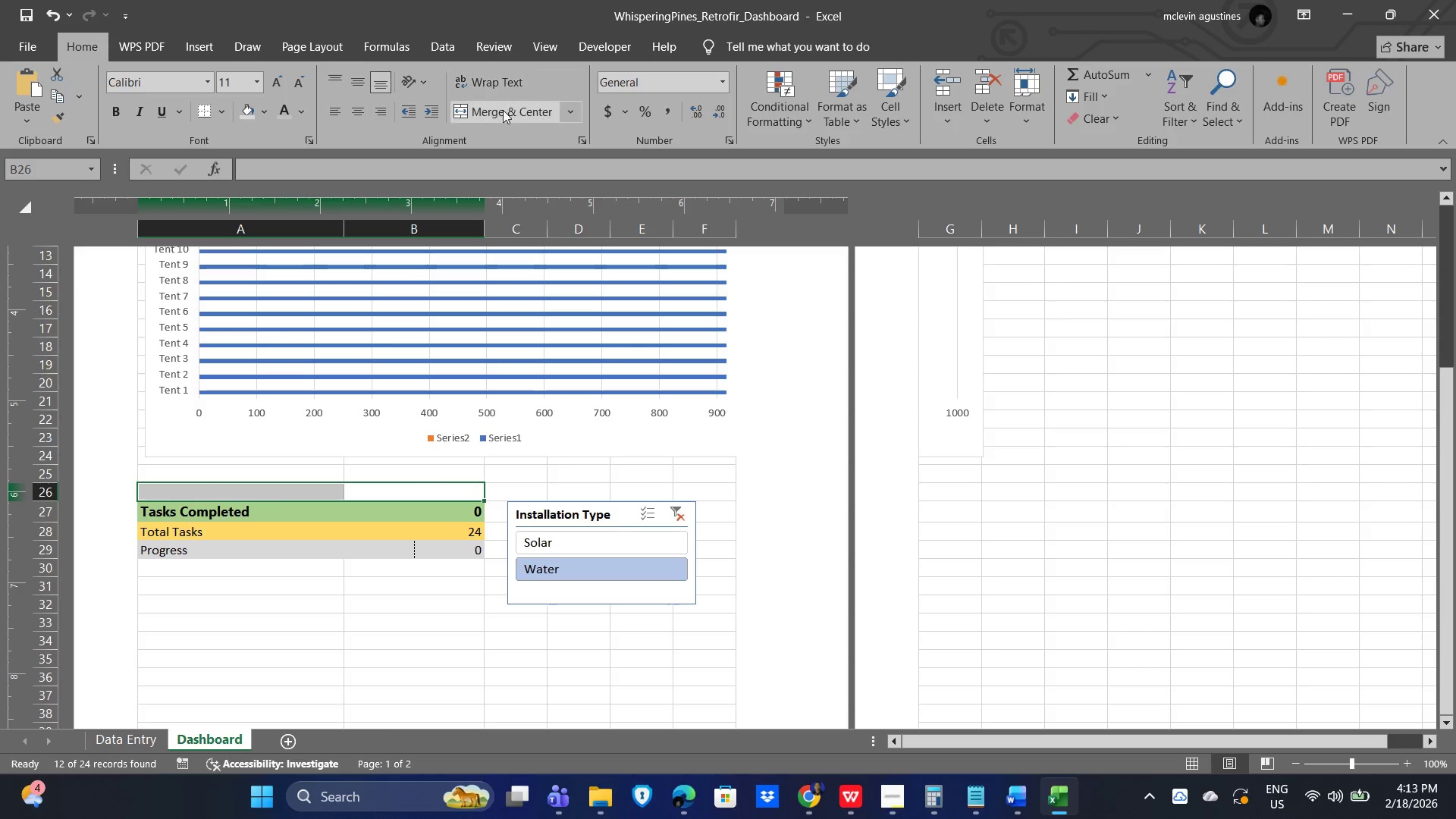 
left_click([503, 111])
 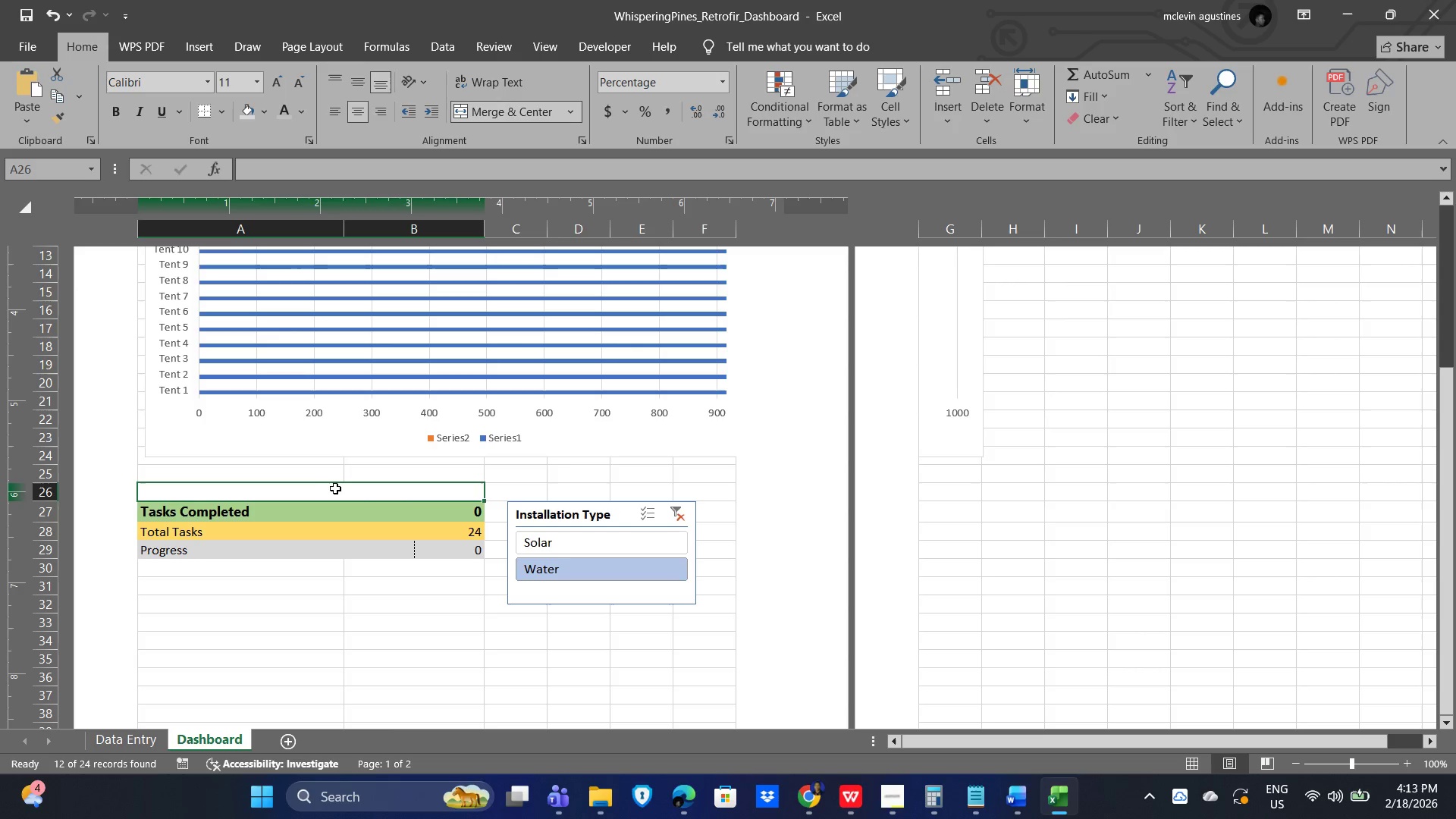 
double_click([329, 490])
 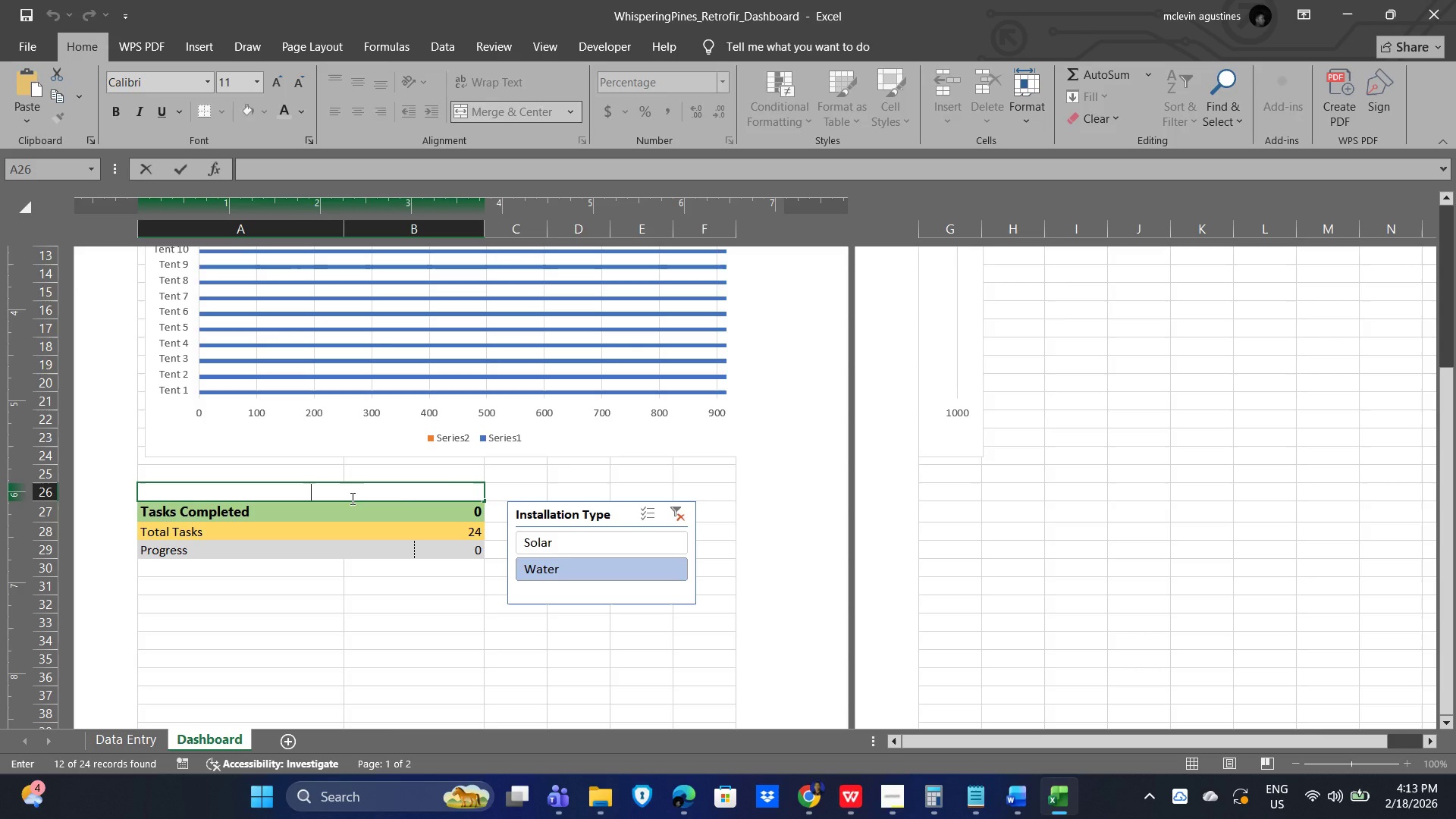 
type(Progress Bar)
 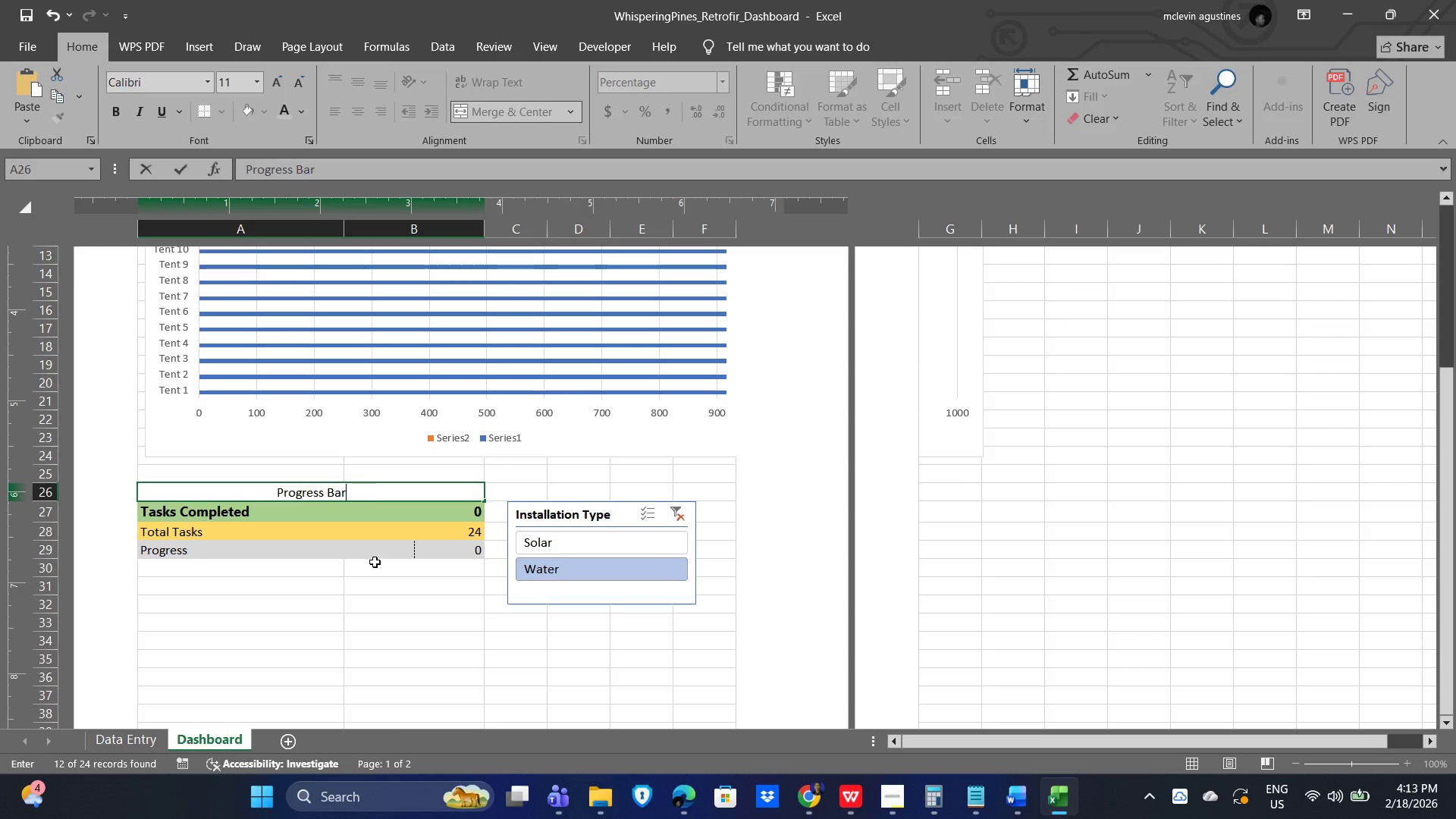 
left_click_drag(start_coordinate=[336, 644], to_coordinate=[340, 639])
 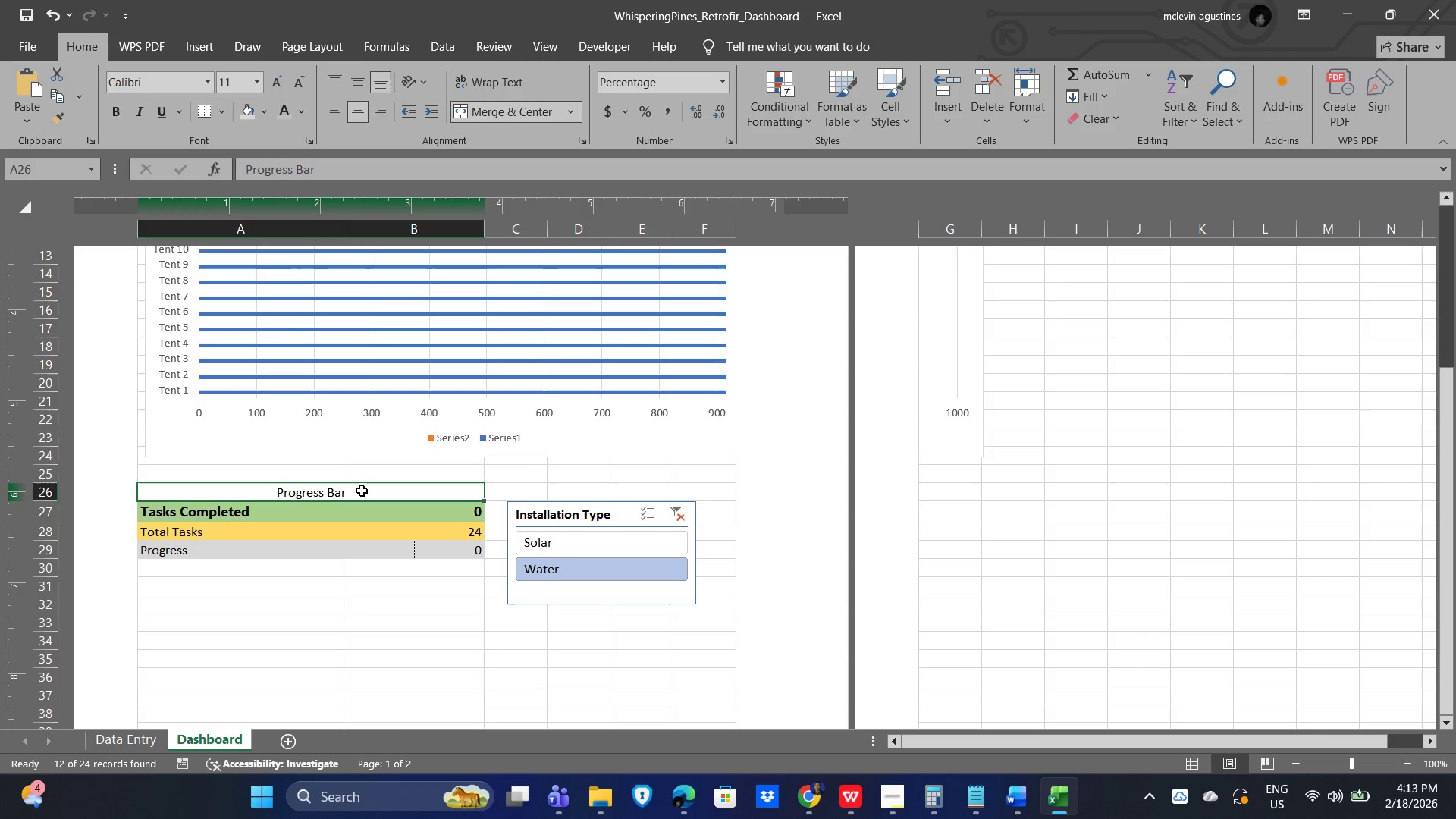 
key(Control+B)
 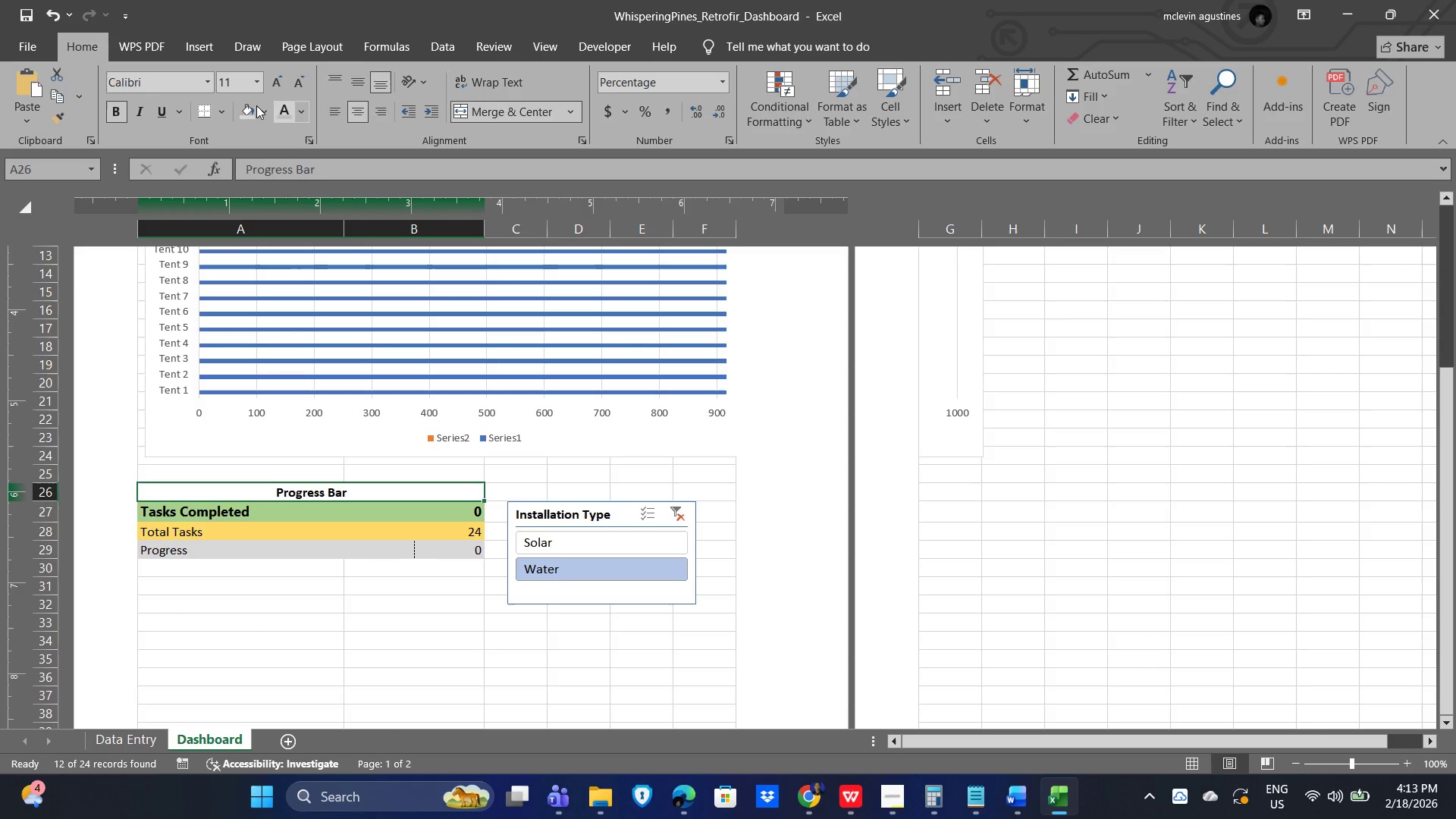 
left_click([140, 83])
 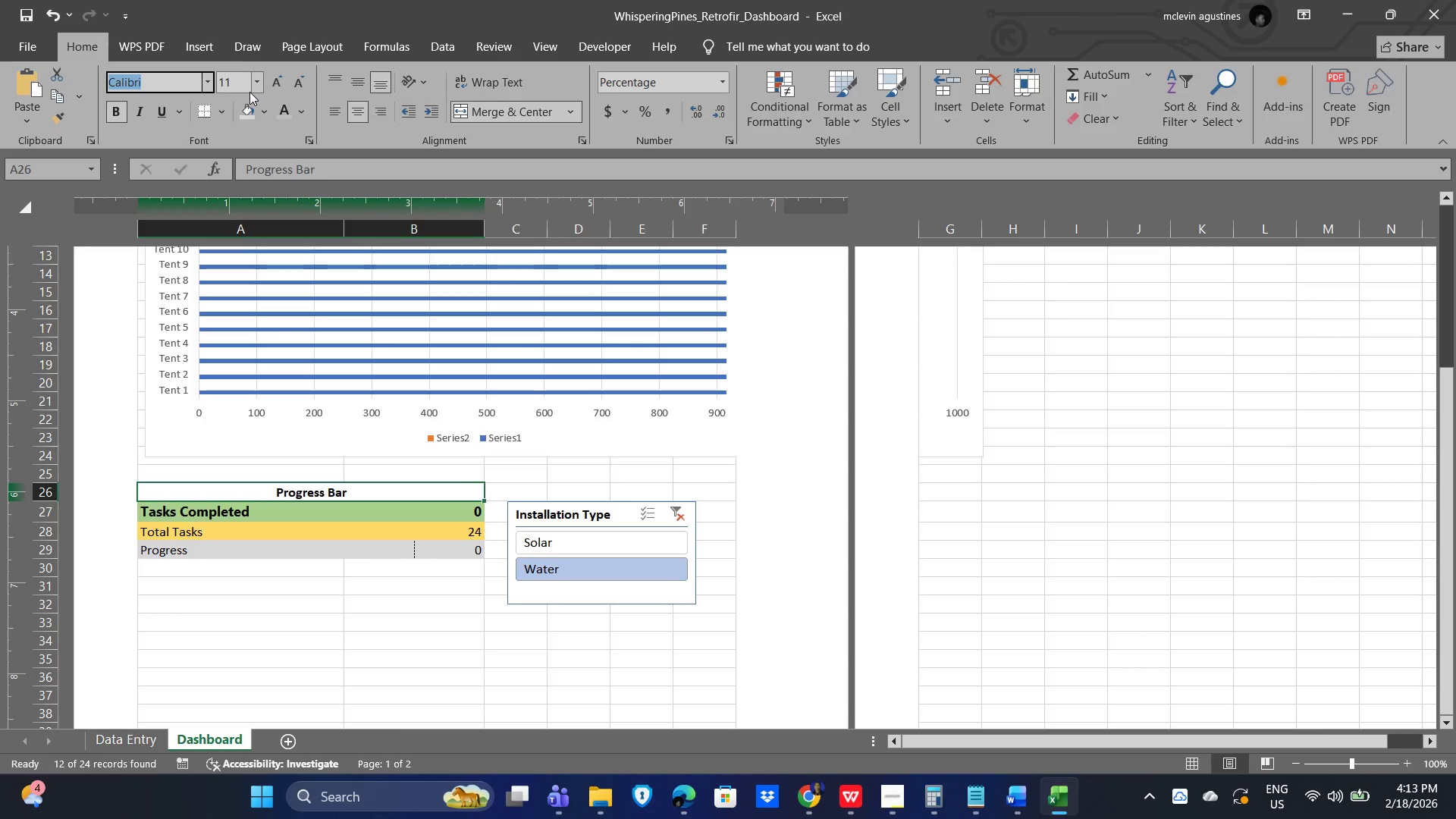 
type(segoe ui)
 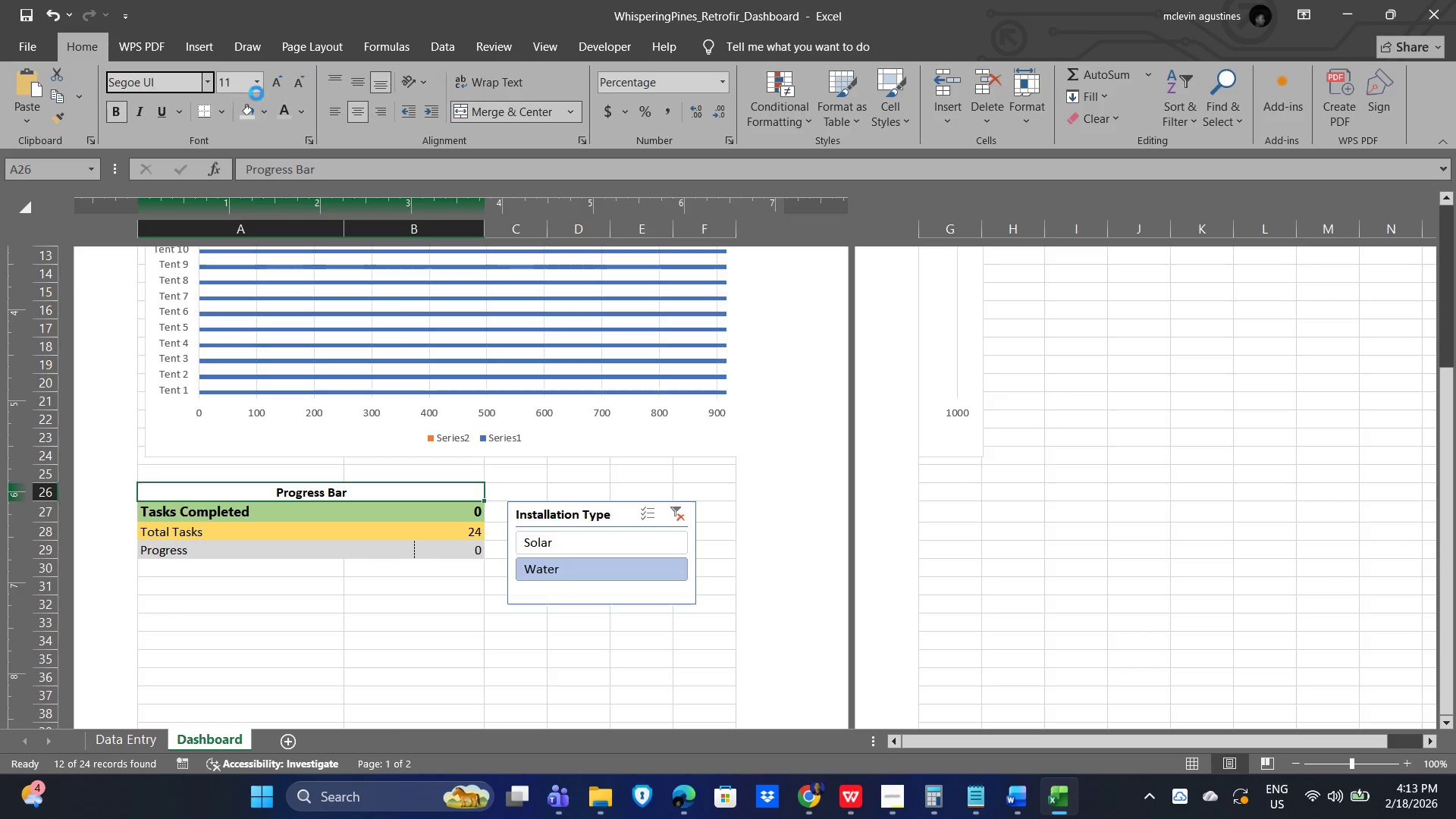 
key(Enter)
 